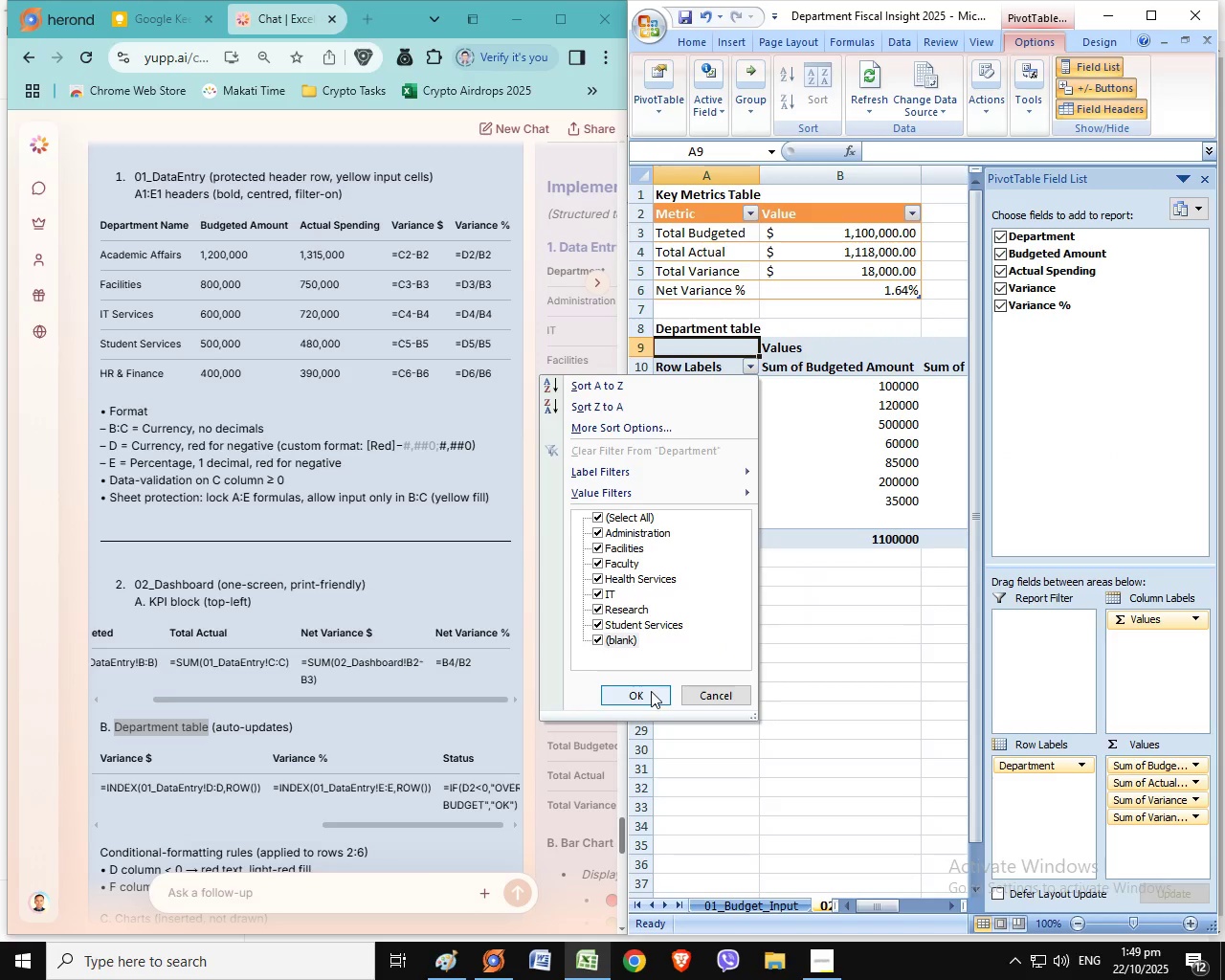 
left_click([623, 636])
 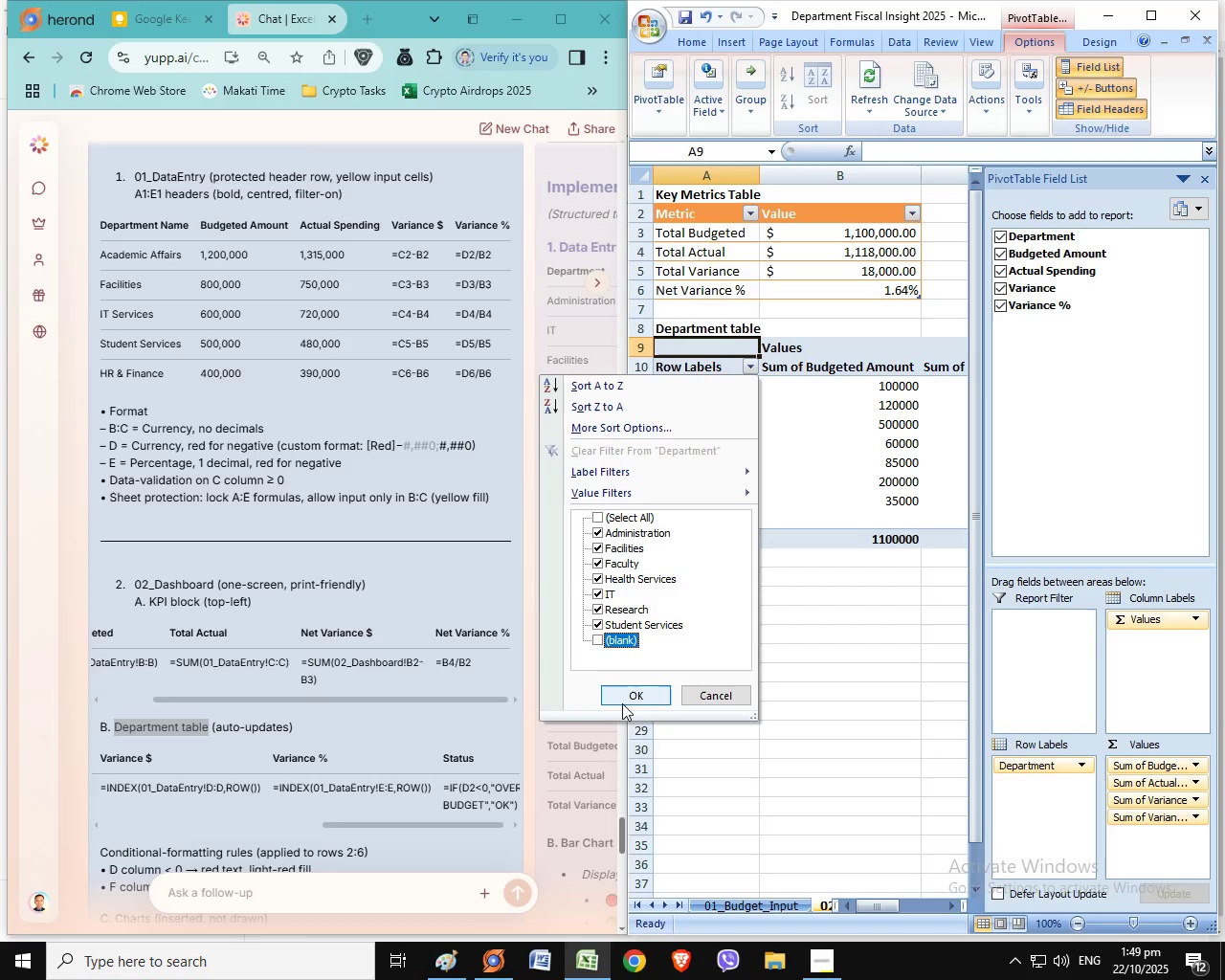 
left_click([596, 637])
 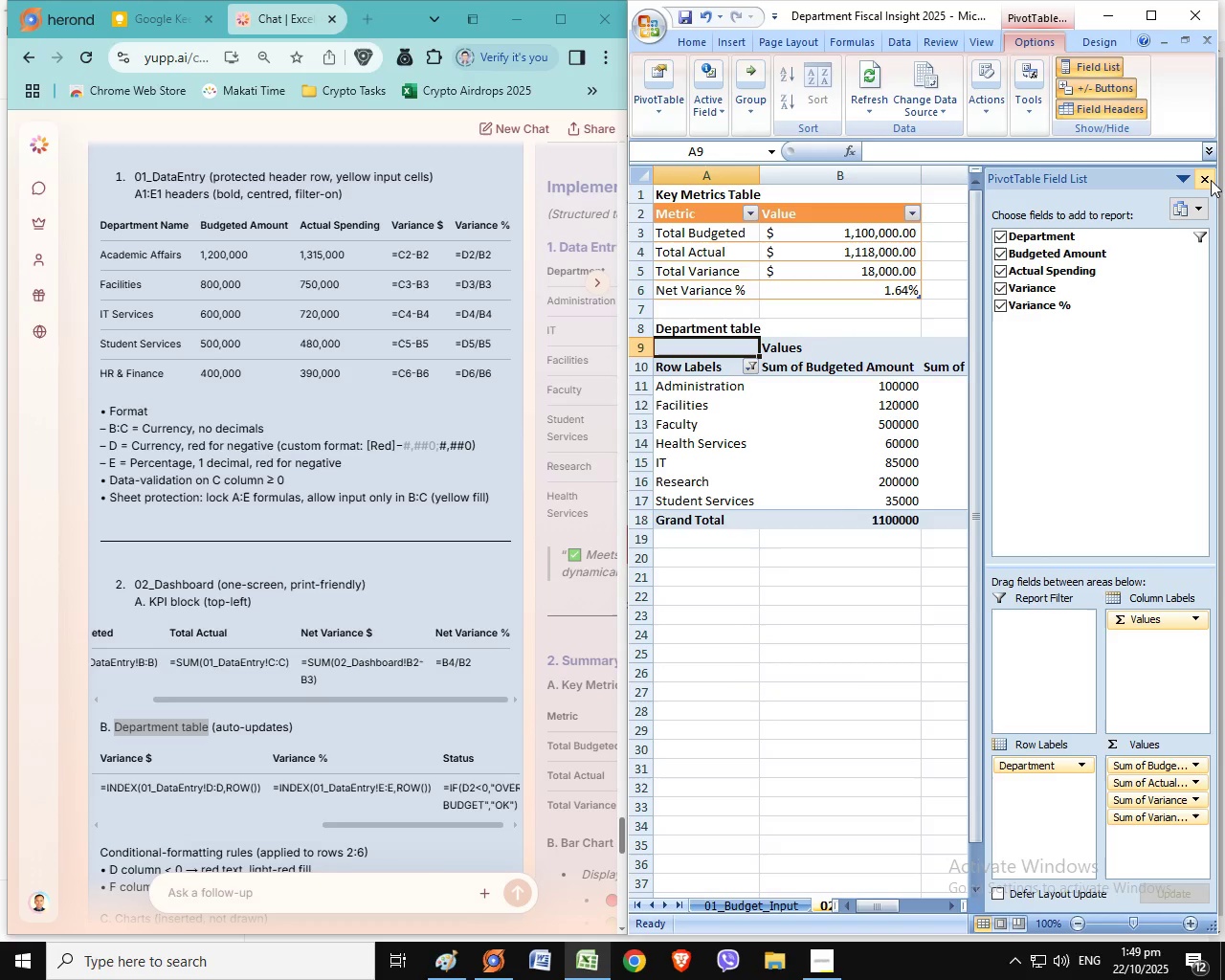 
left_click([1211, 180])
 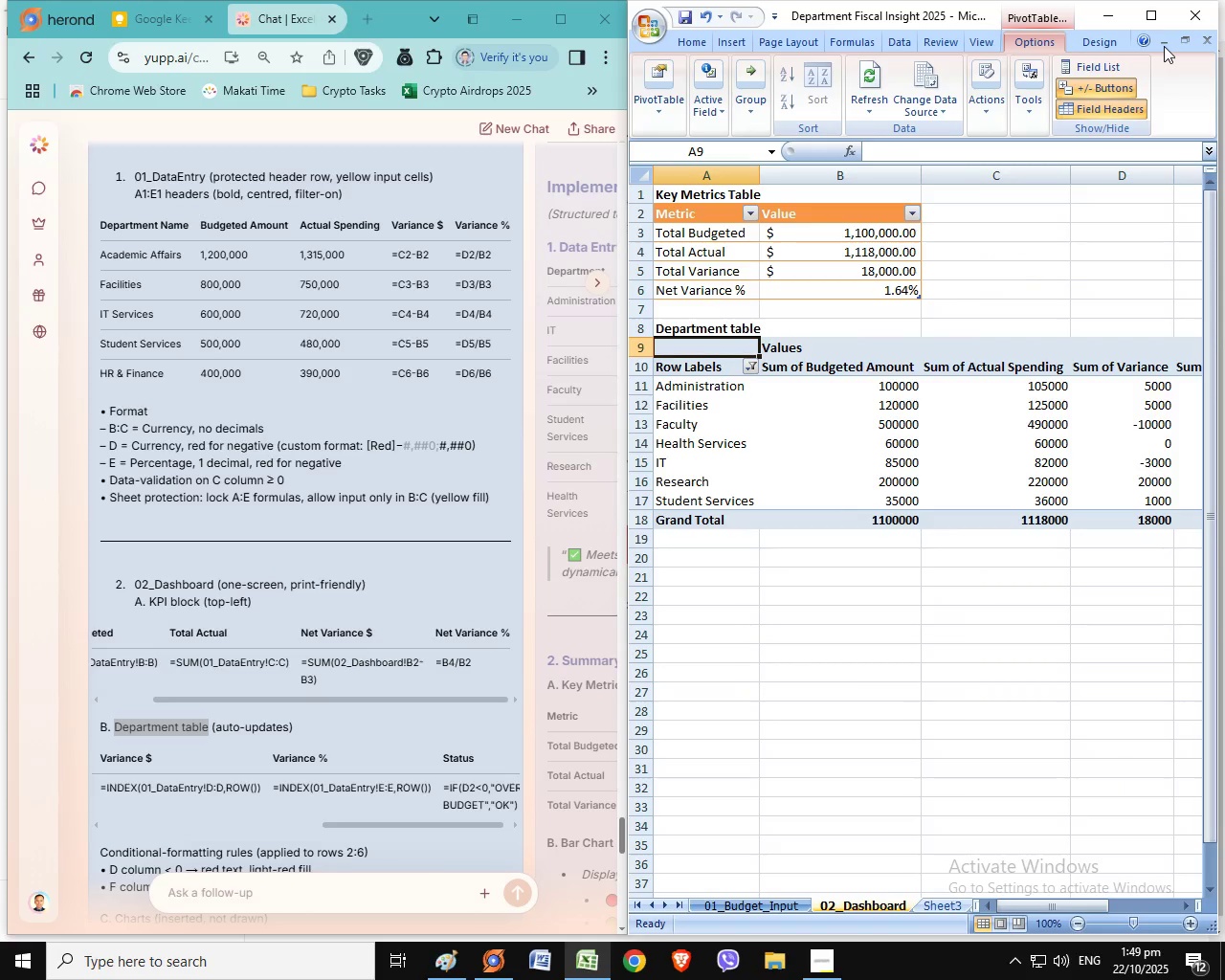 
left_click([1147, 24])
 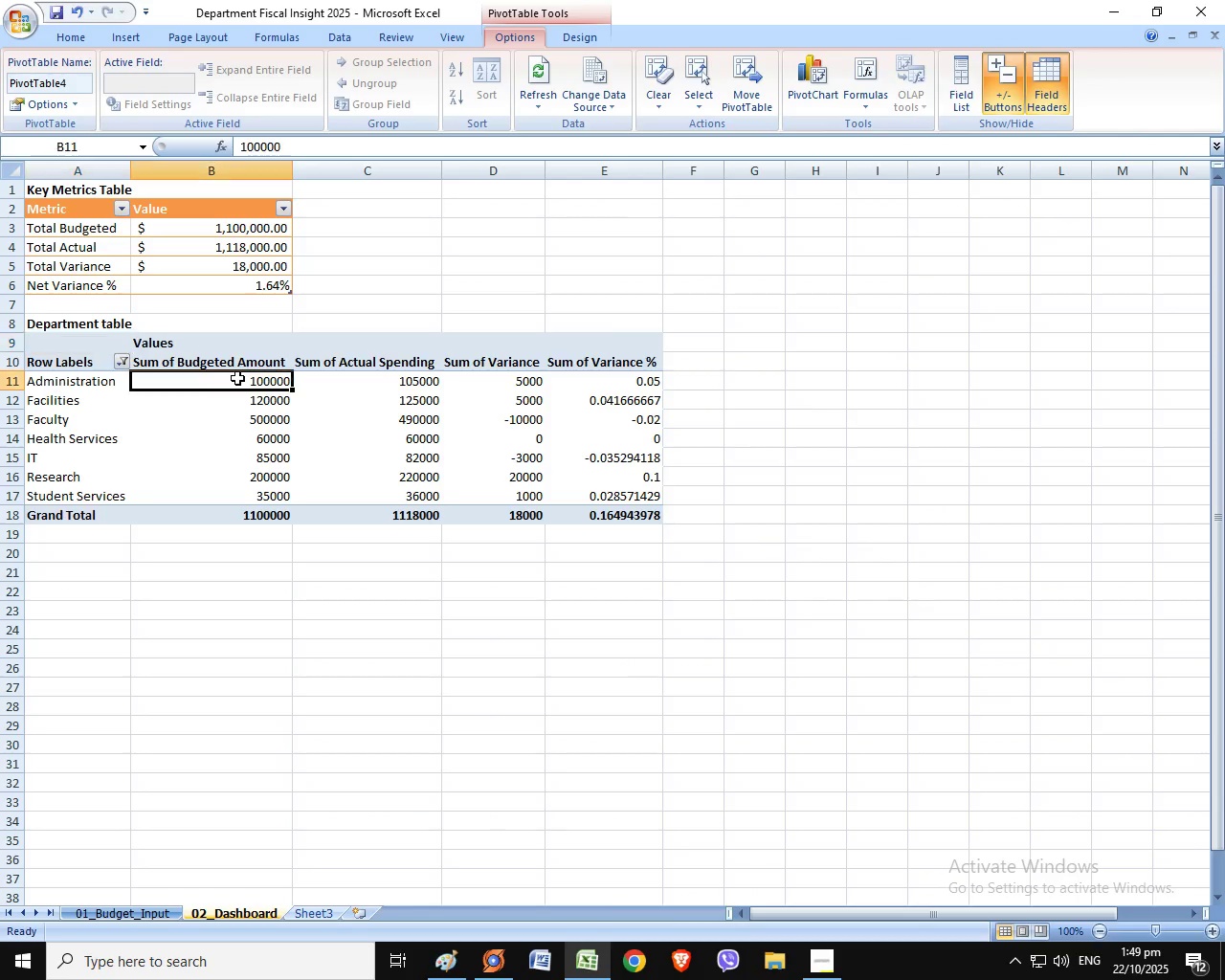 
left_click_drag(start_coordinate=[236, 378], to_coordinate=[514, 513])
 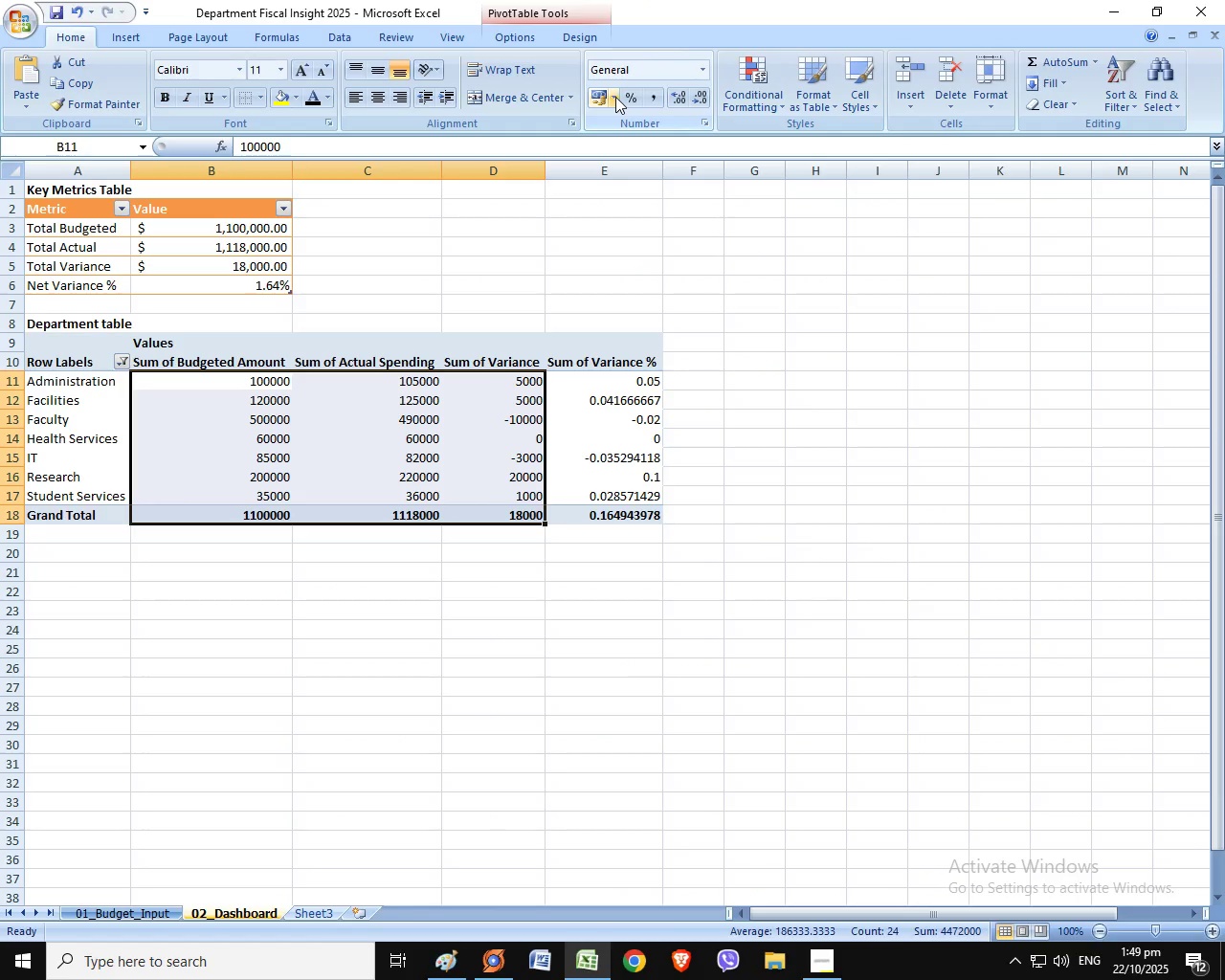 
left_click([614, 97])
 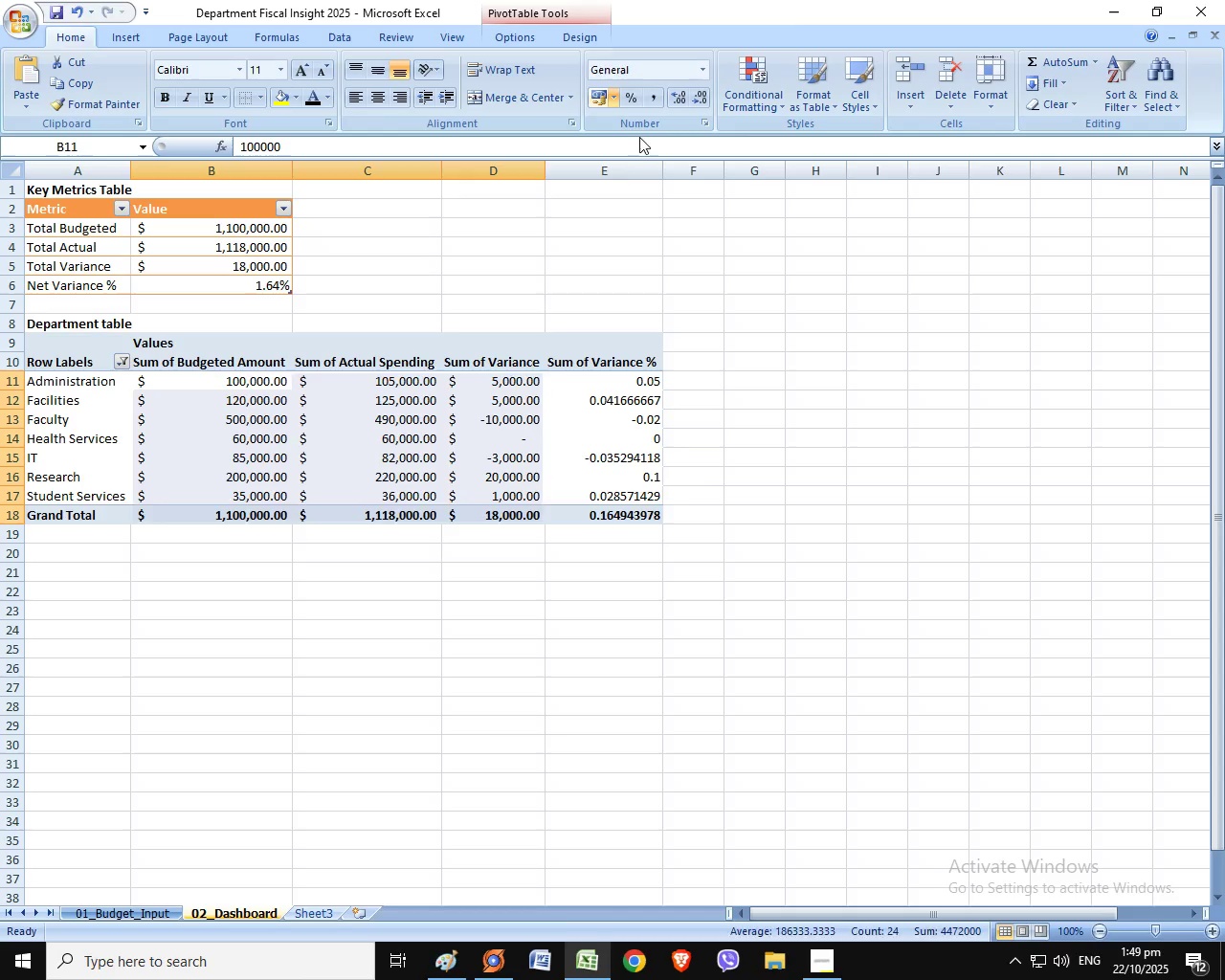 
left_click([639, 137])
 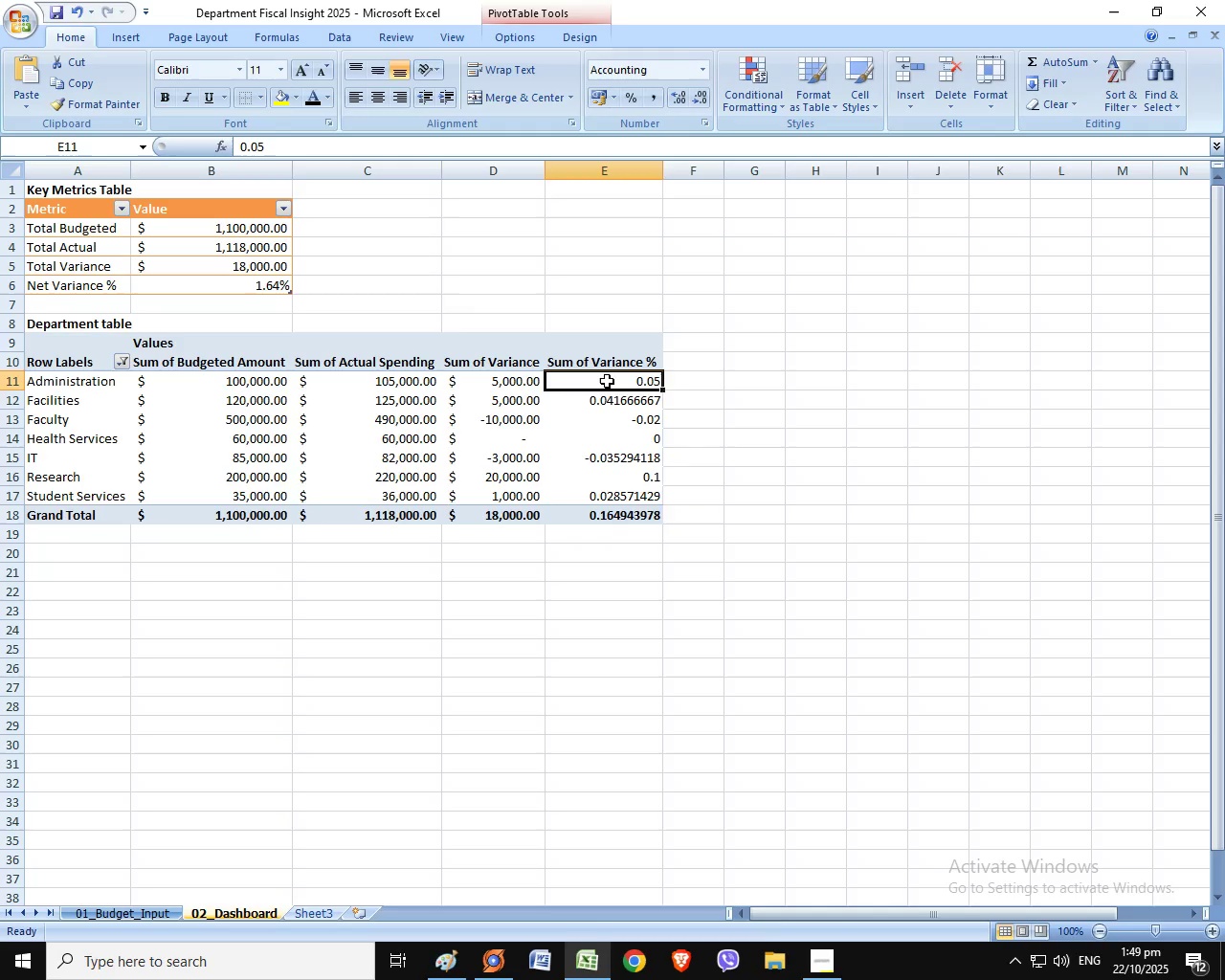 
left_click_drag(start_coordinate=[607, 380], to_coordinate=[639, 518])
 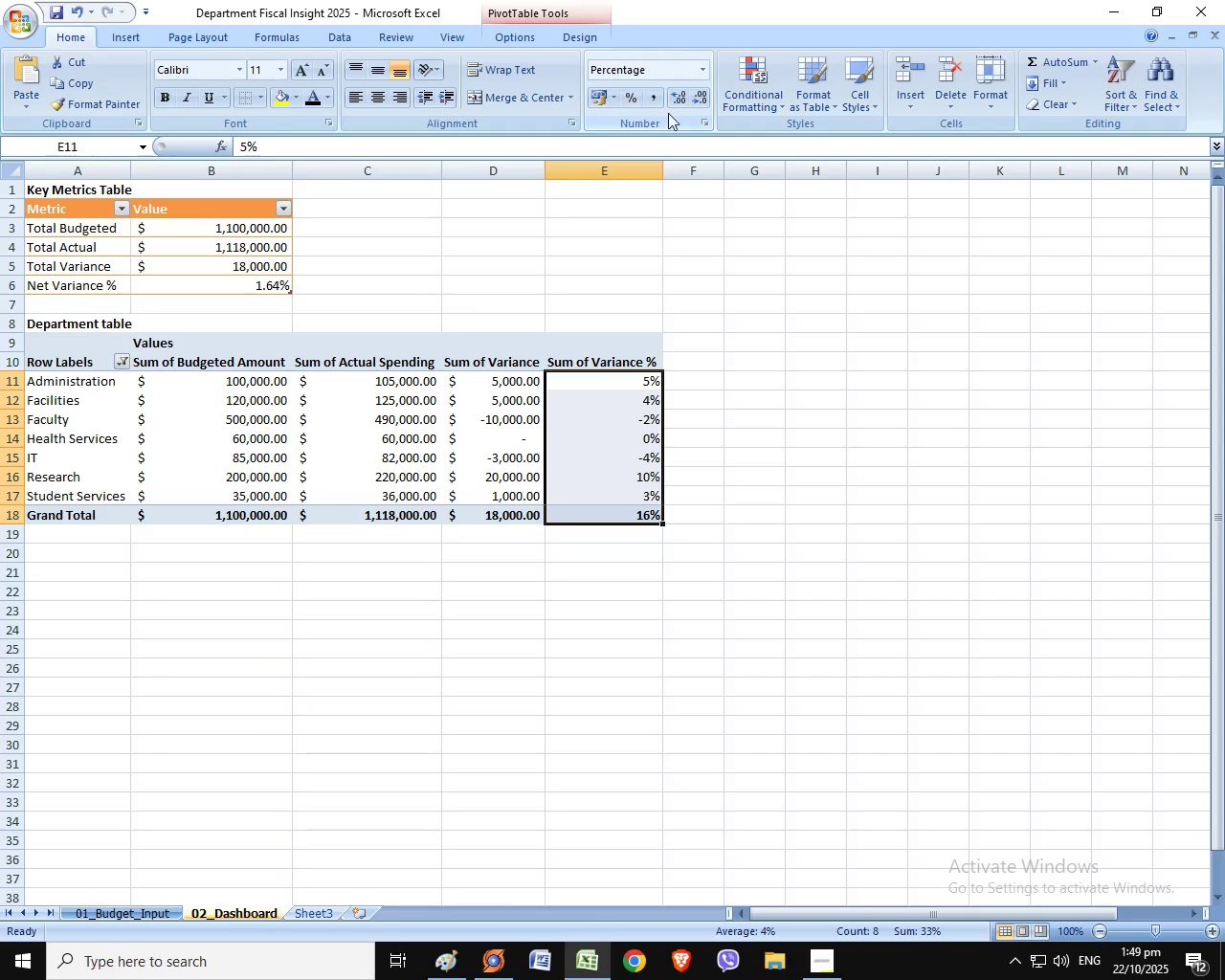 
left_click([624, 104])
 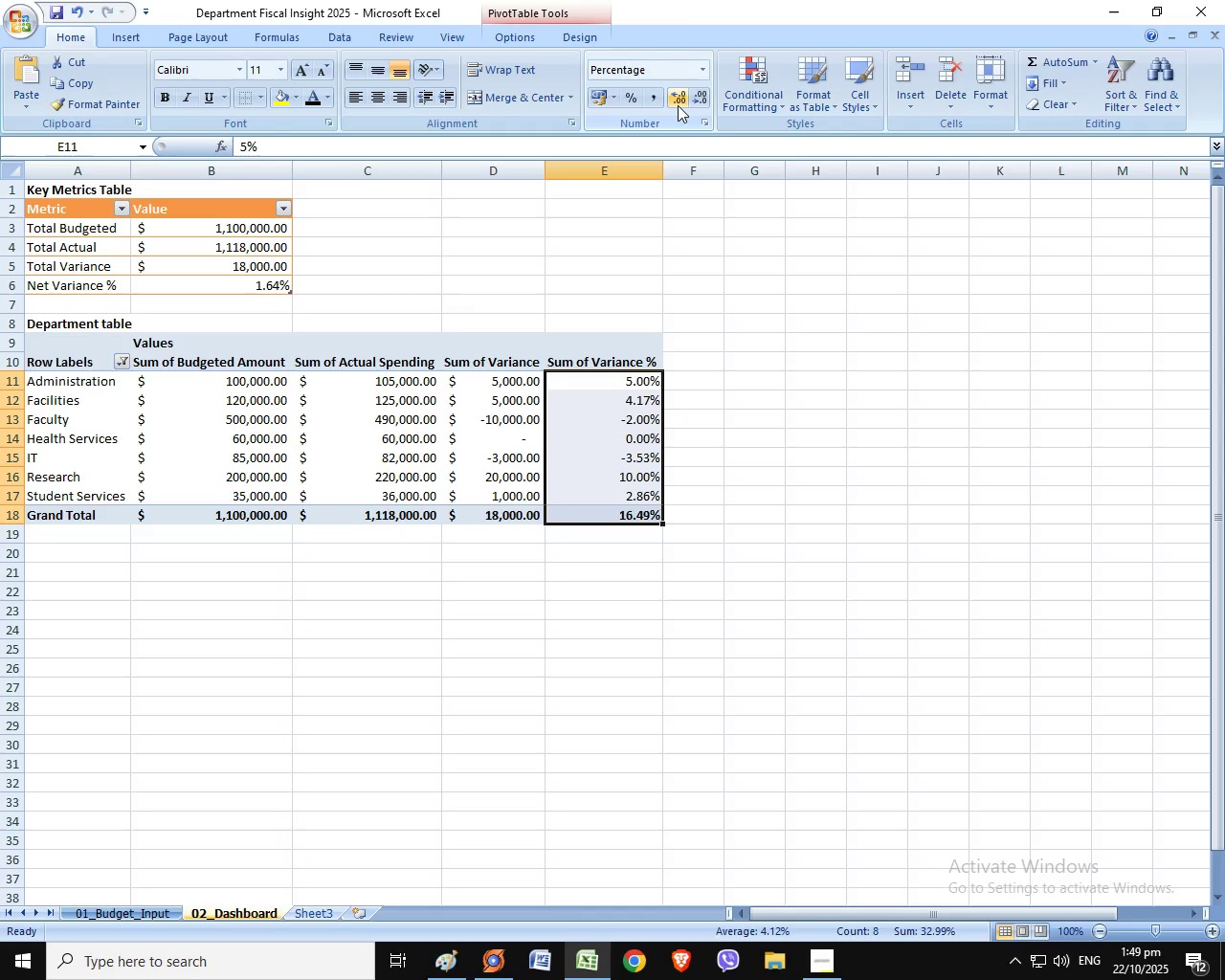 
double_click([677, 106])
 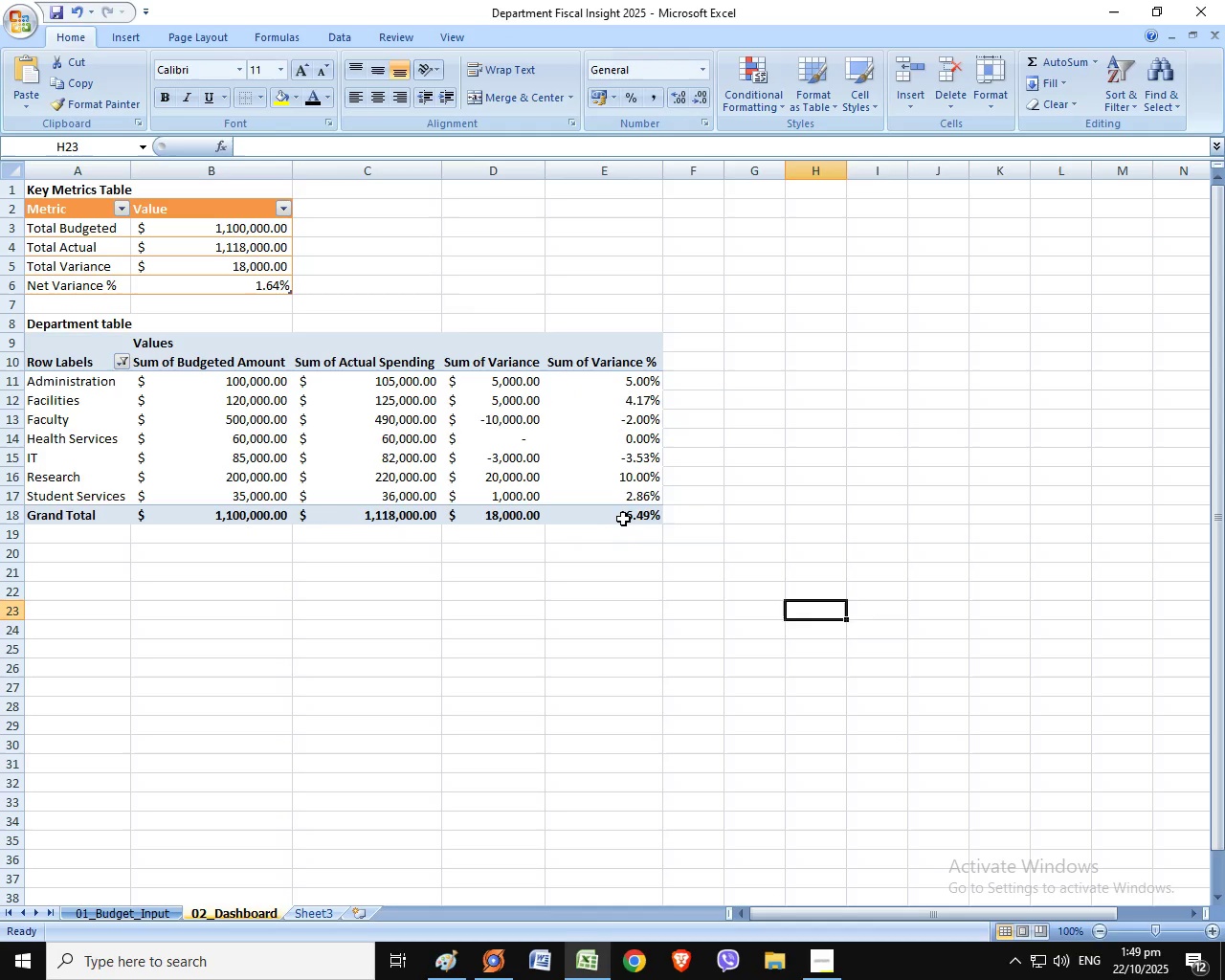 
left_click([790, 616])
 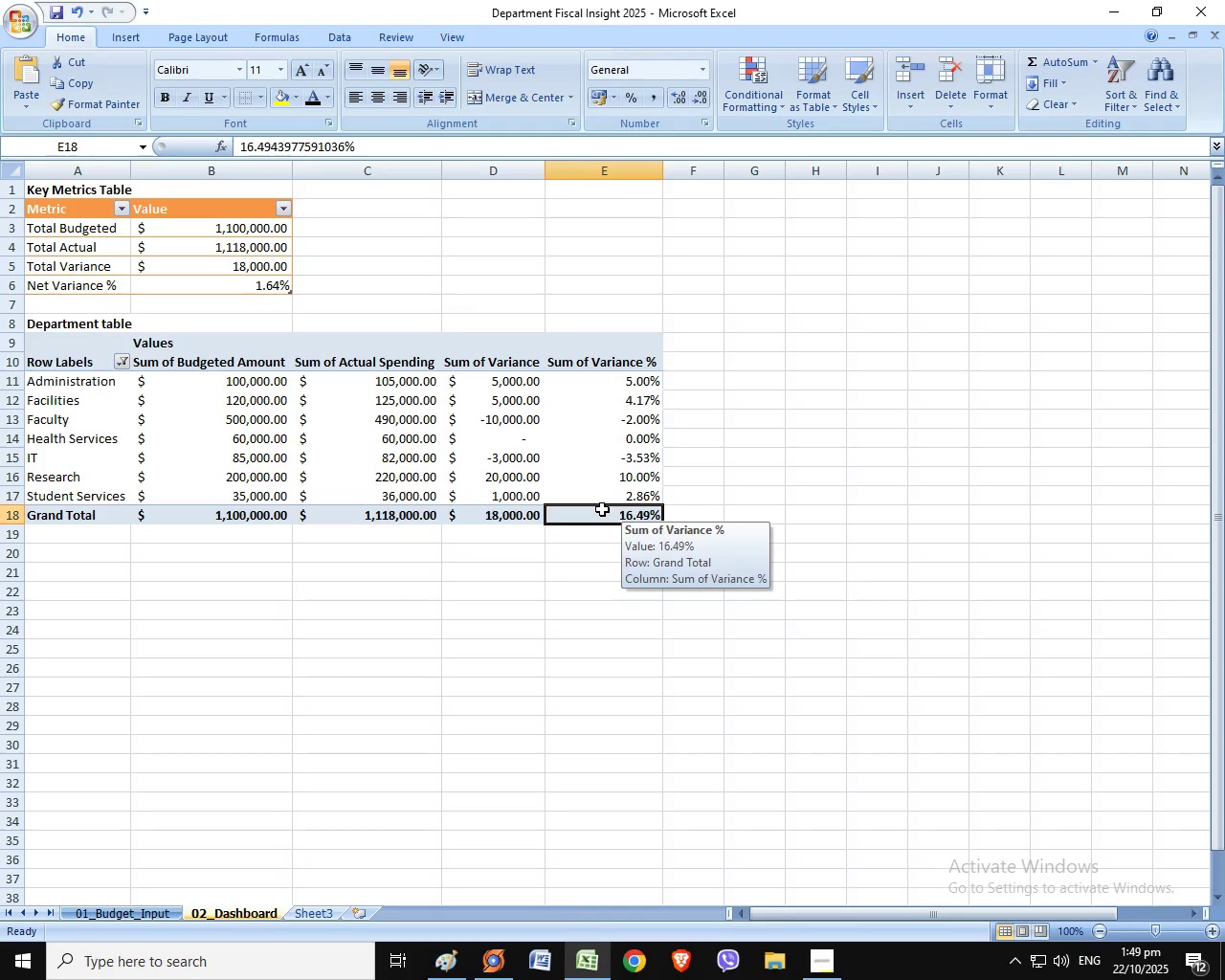 
left_click_drag(start_coordinate=[630, 516], to_coordinate=[9, 362])
 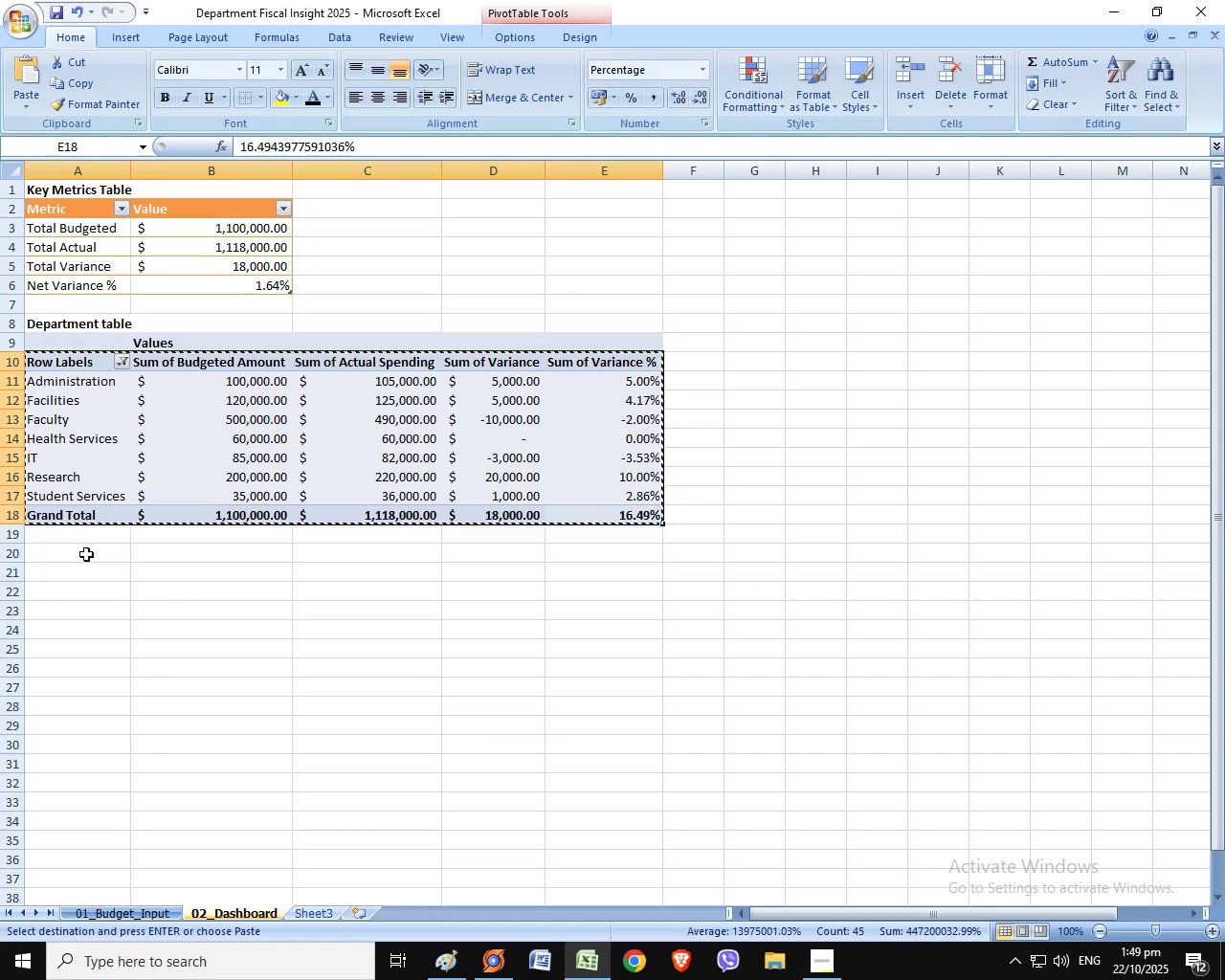 
key(Control+C)
 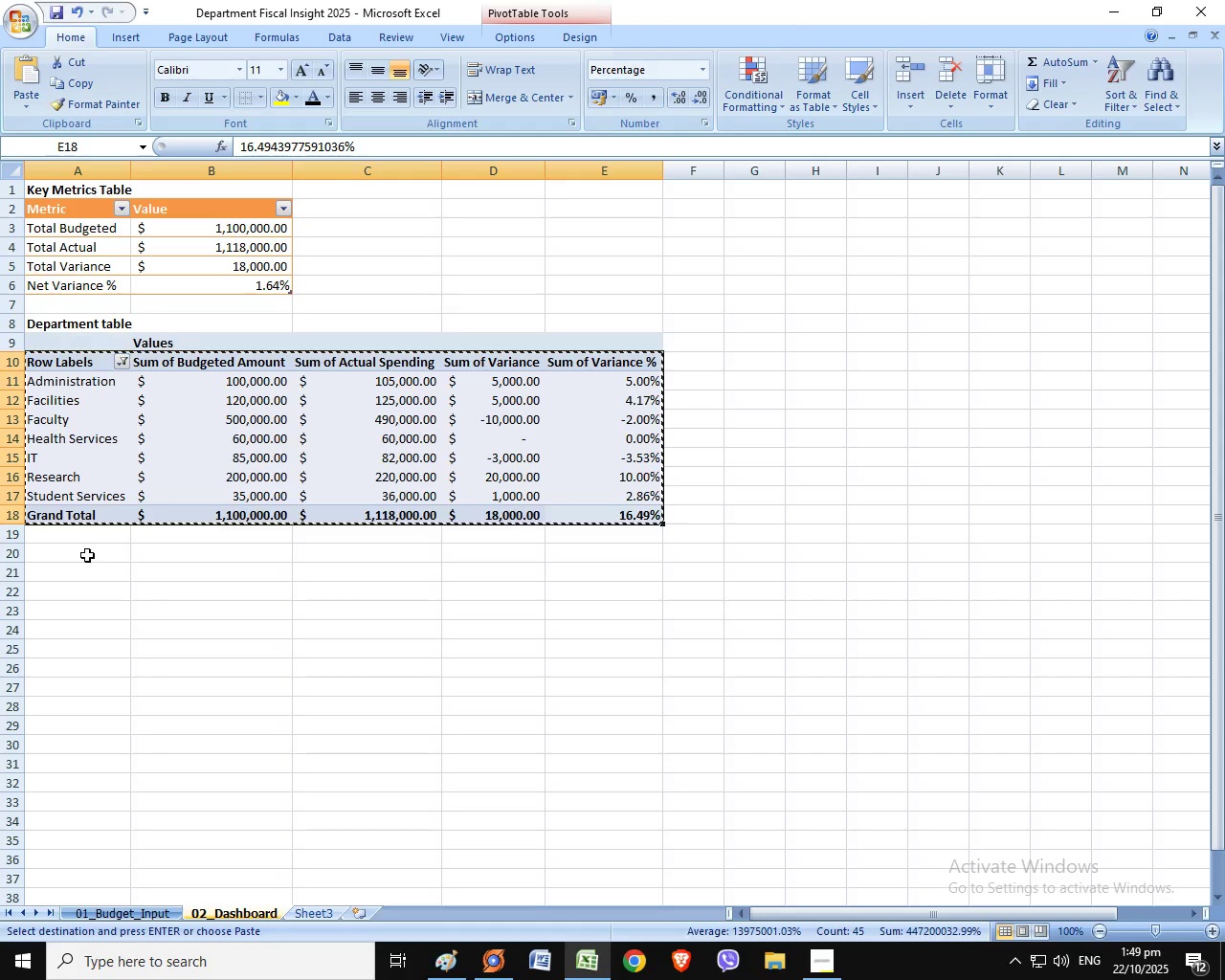 
key(Control+C)
 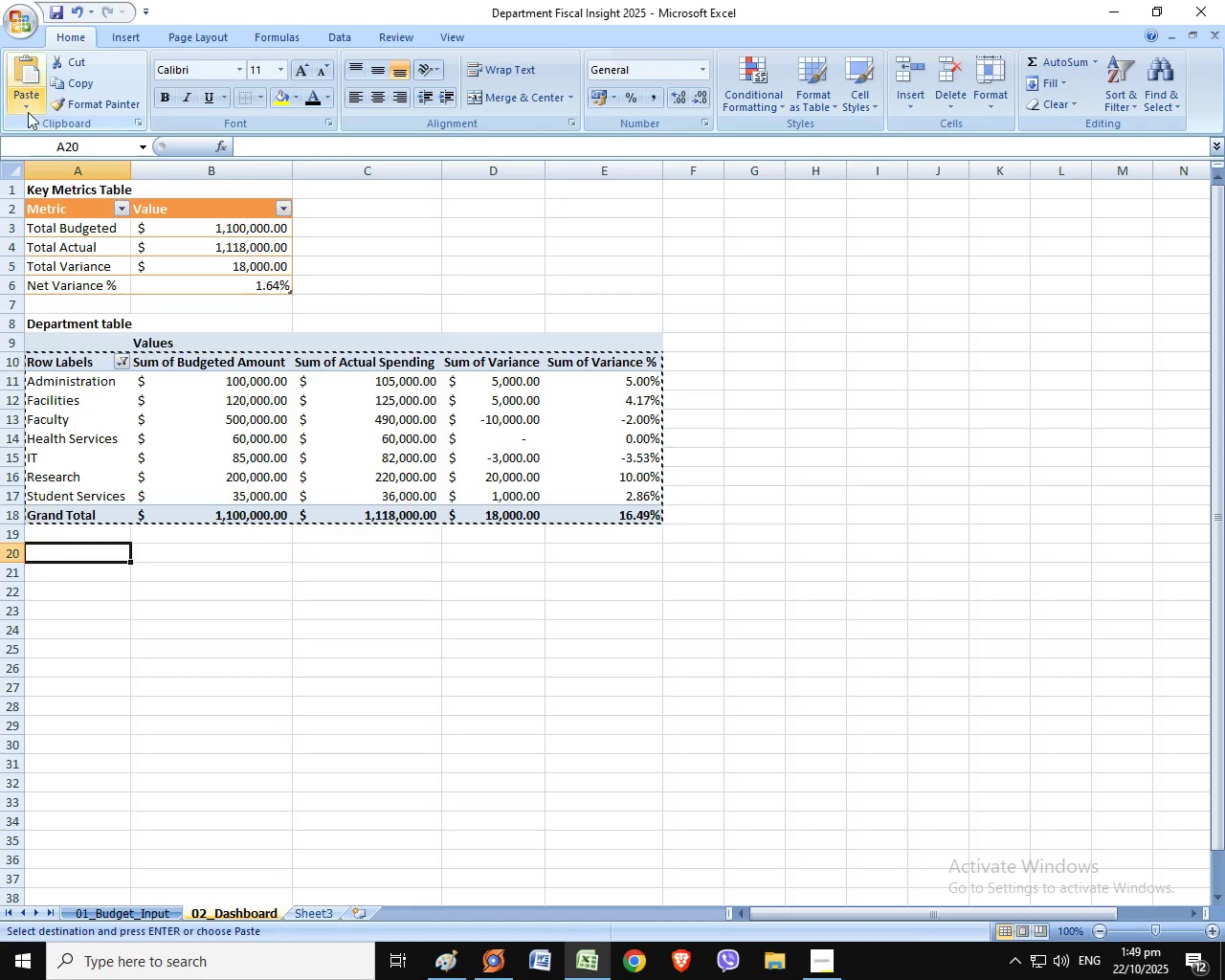 
mouse_move([33, 146])
 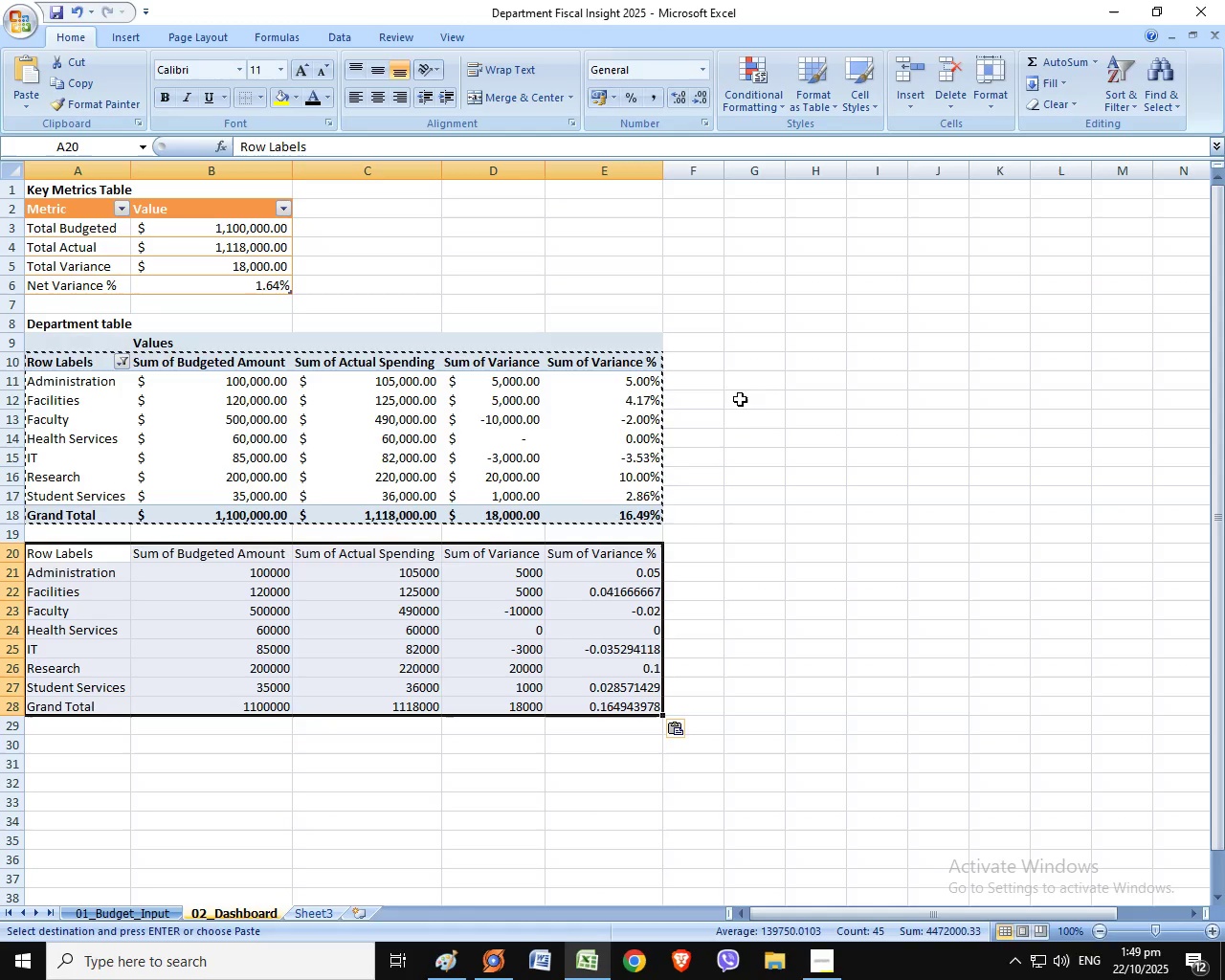 
left_click([47, 172])
 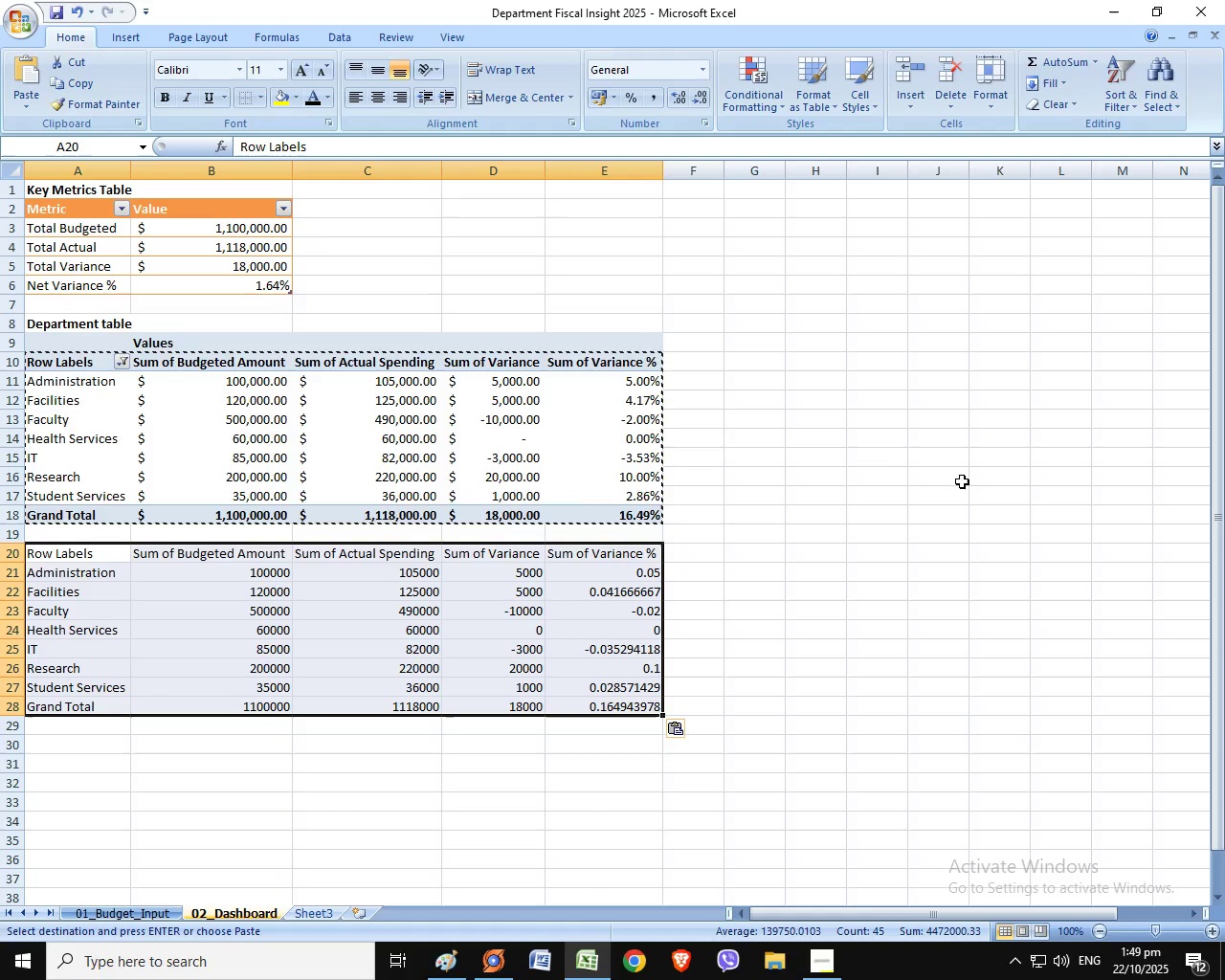 
scroll: coordinate [833, 466], scroll_direction: up, amount: 2.0
 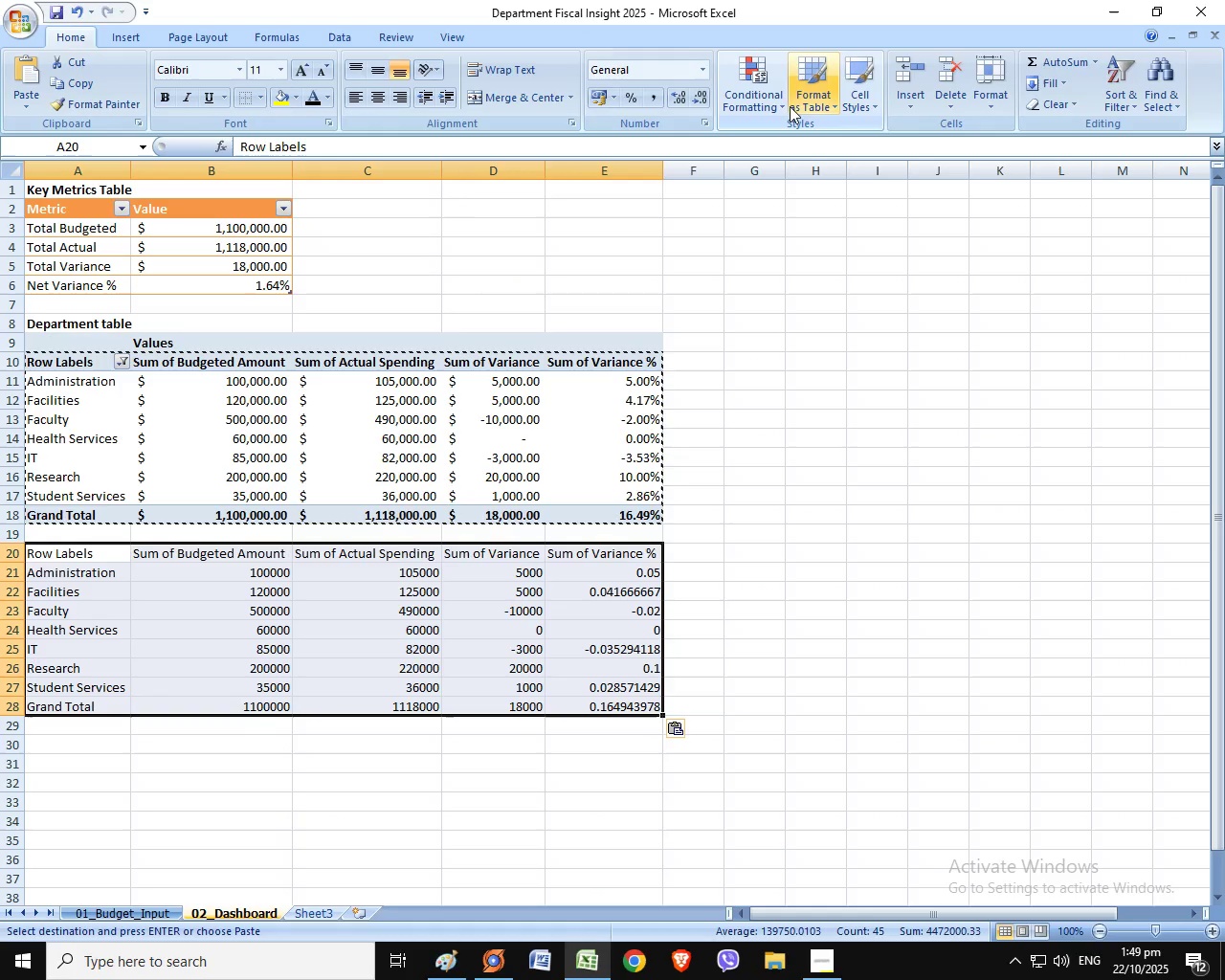 
wait(5.58)
 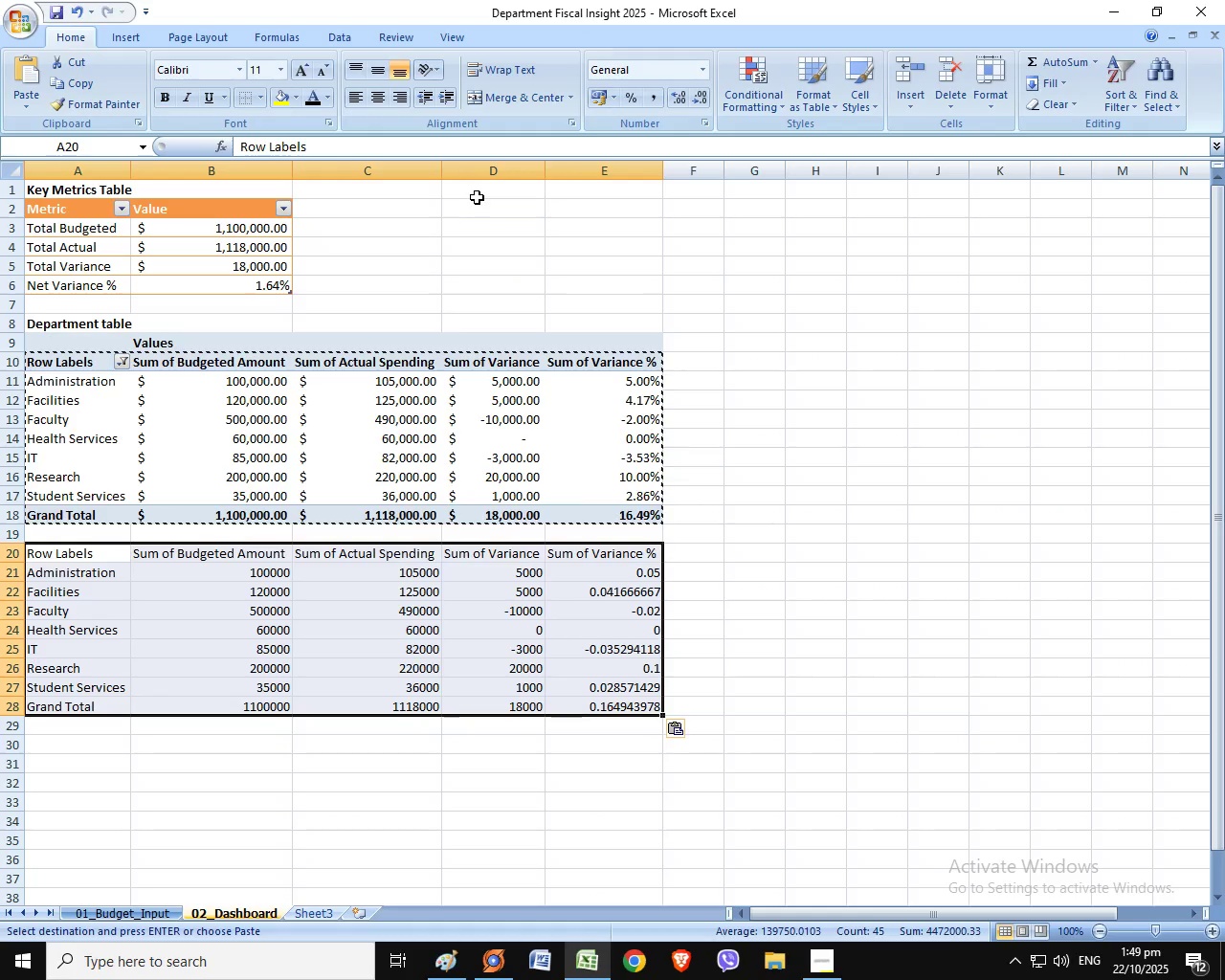 
left_click([803, 104])
 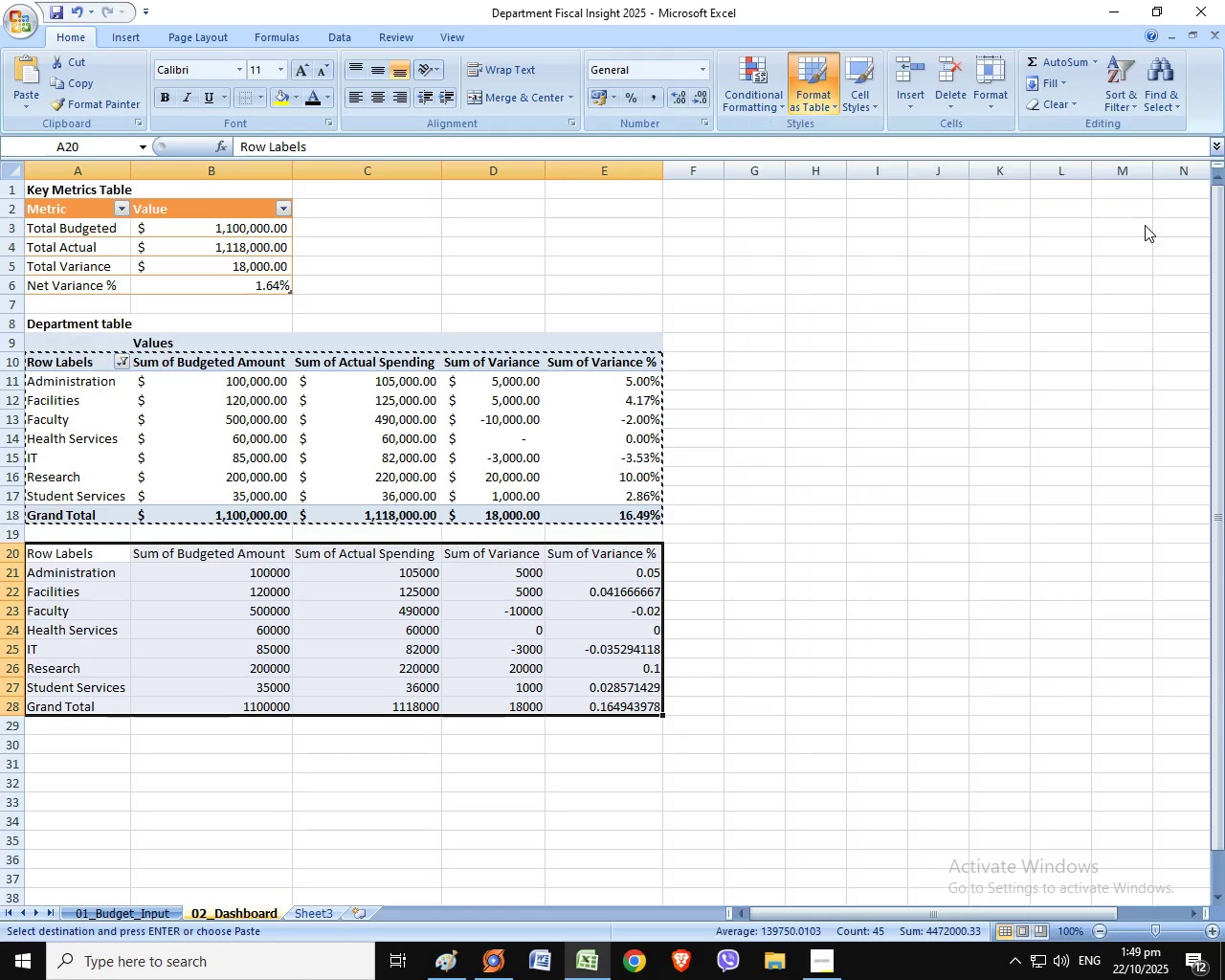 
left_click([1145, 225])
 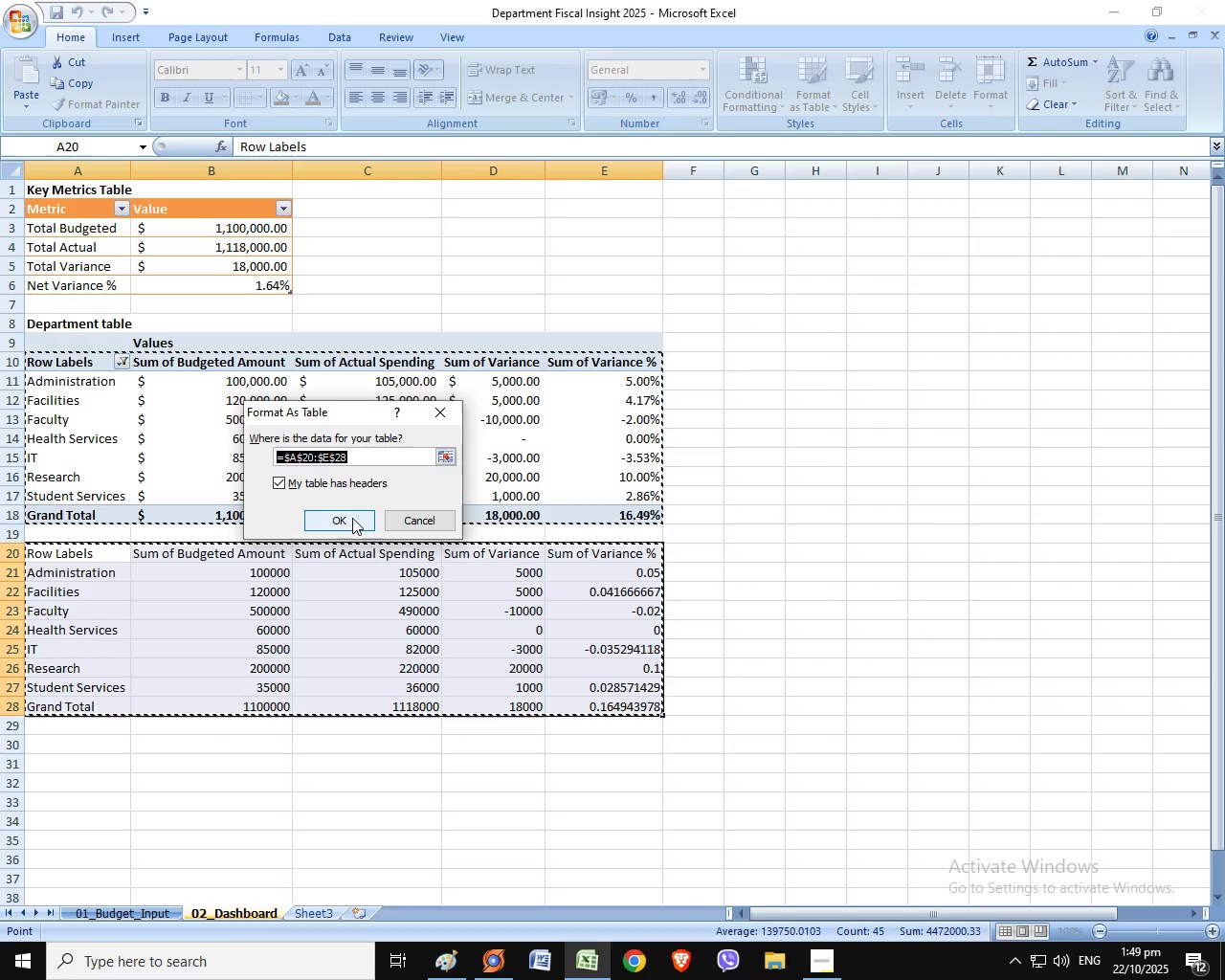 
left_click([352, 518])
 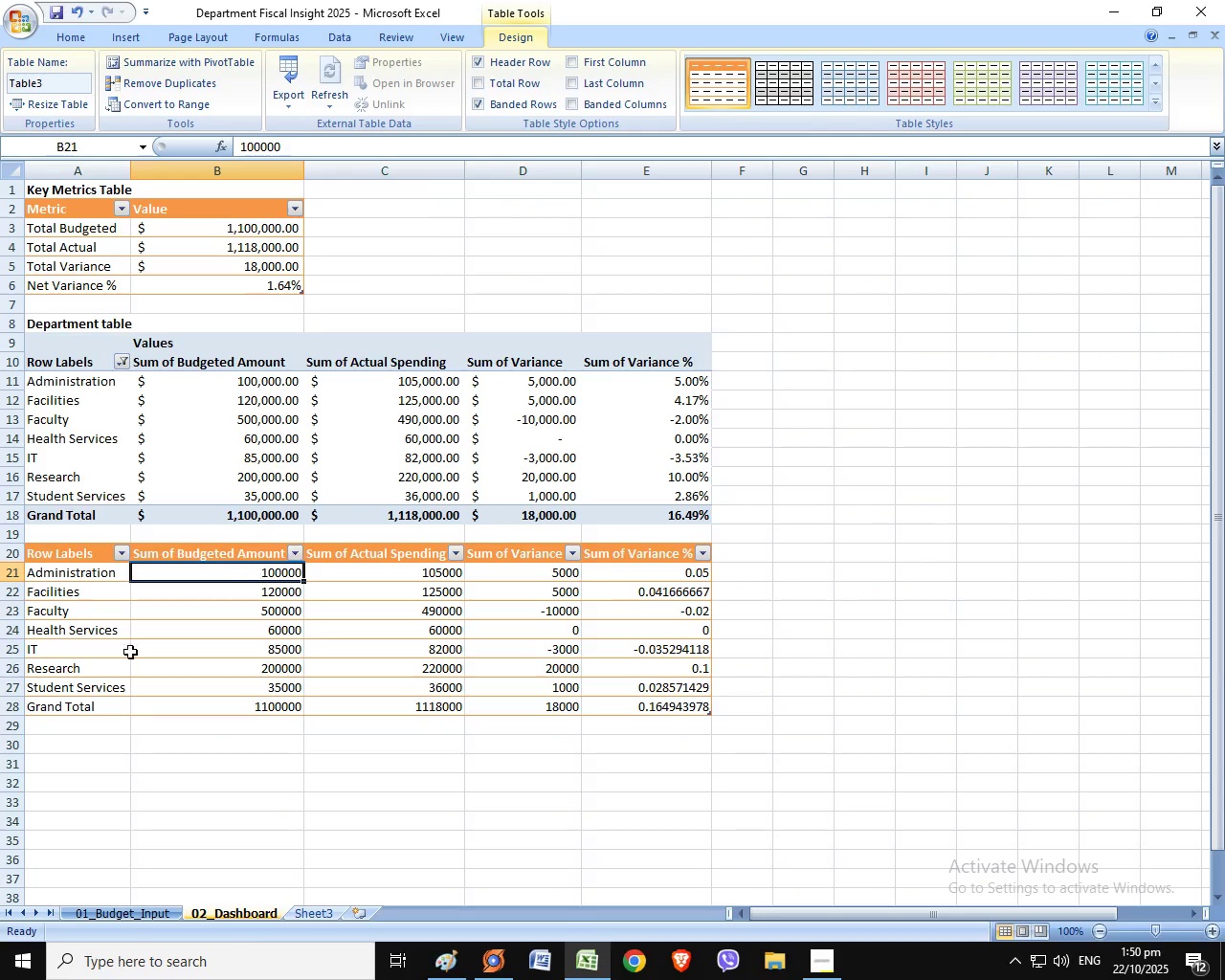 
left_click([254, 570])
 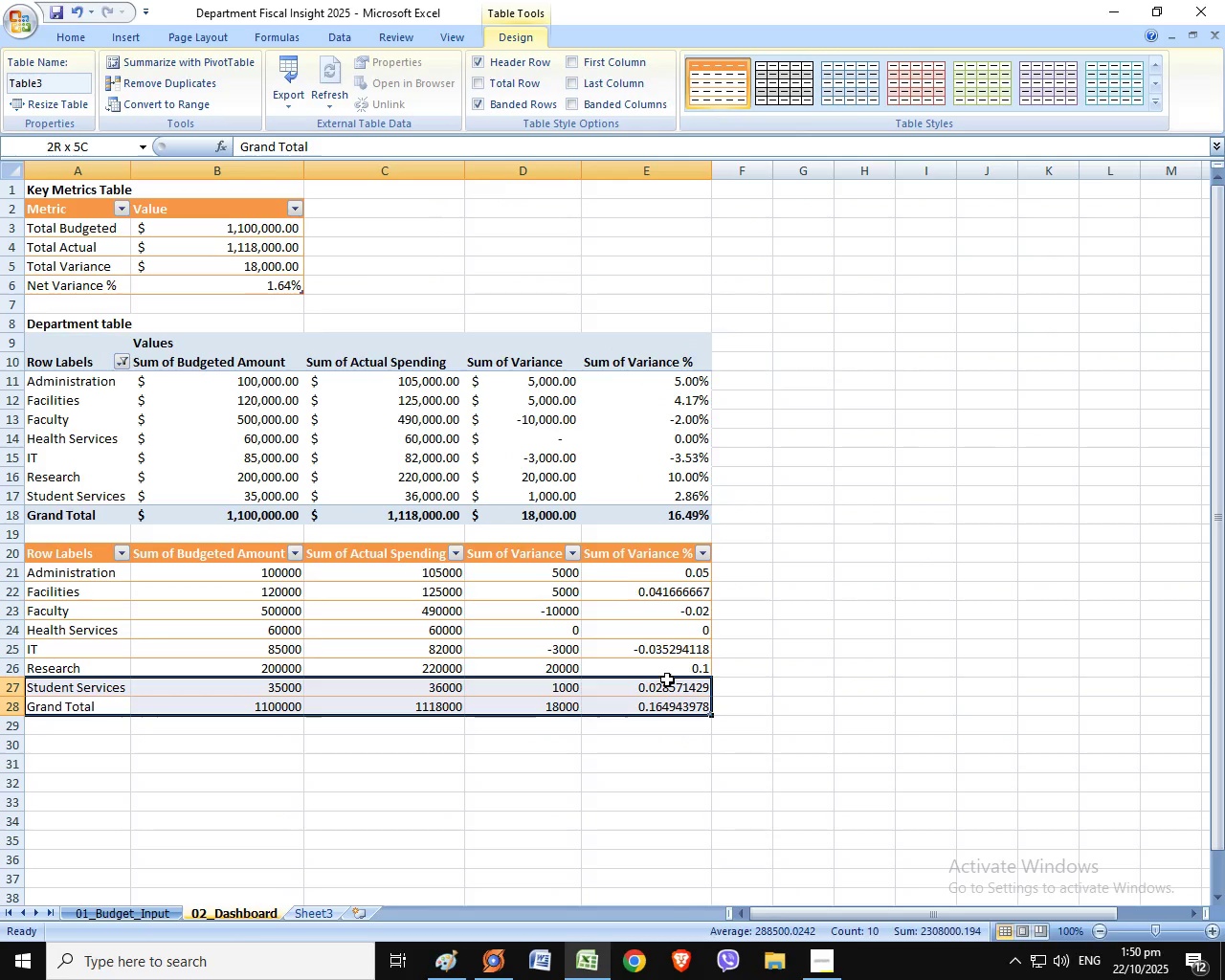 
left_click_drag(start_coordinate=[75, 710], to_coordinate=[693, 715])
 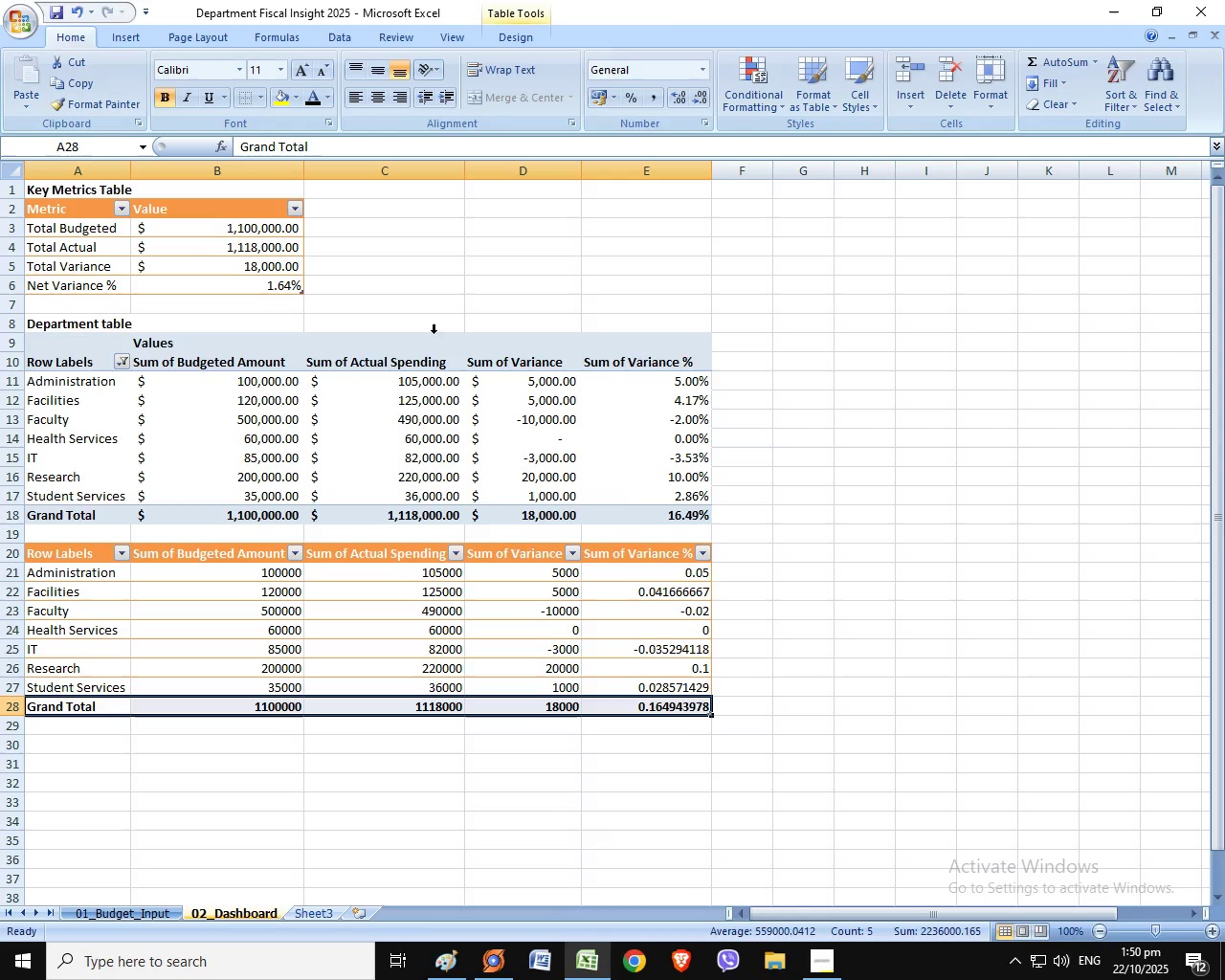 
left_click([158, 99])
 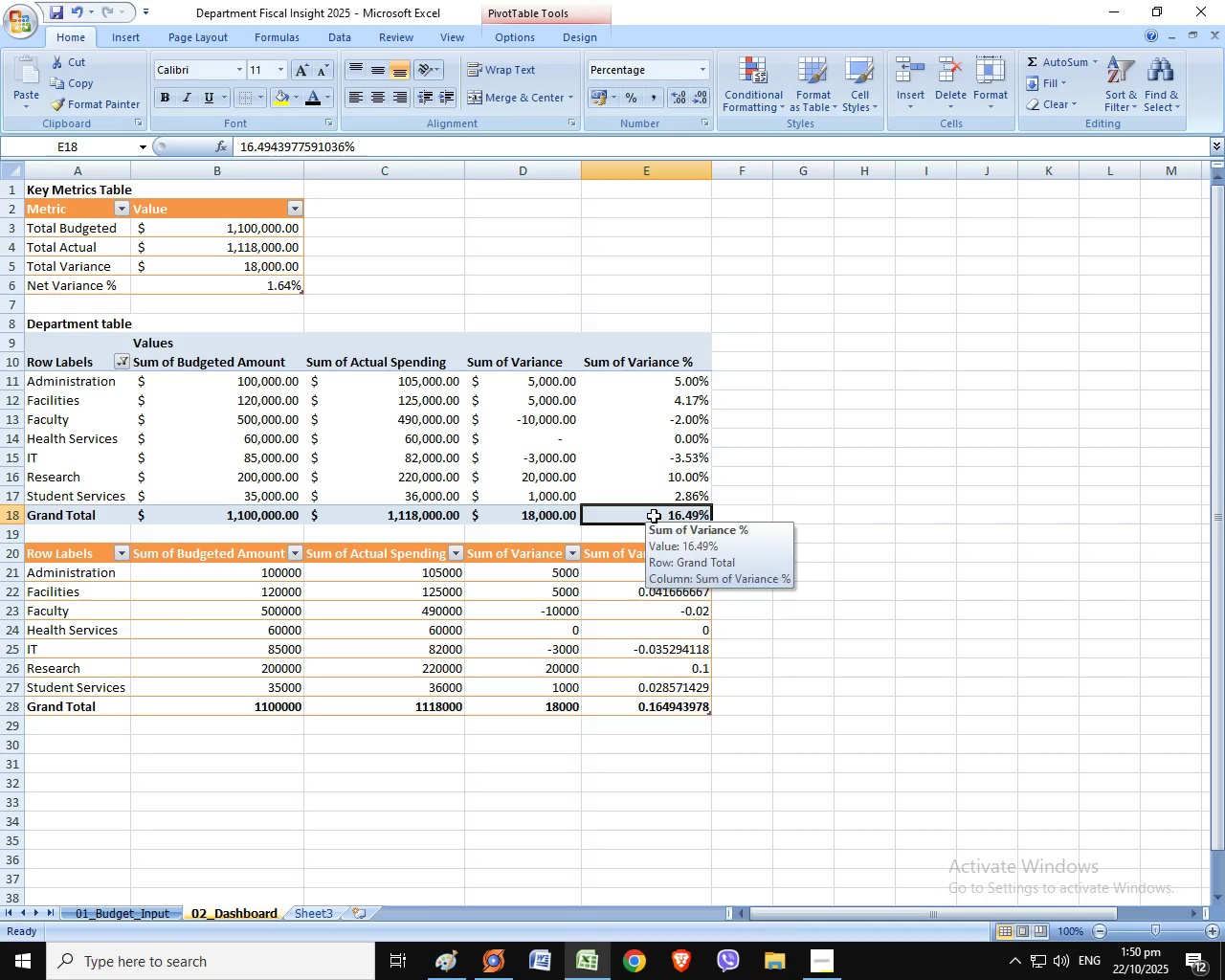 
left_click([653, 515])
 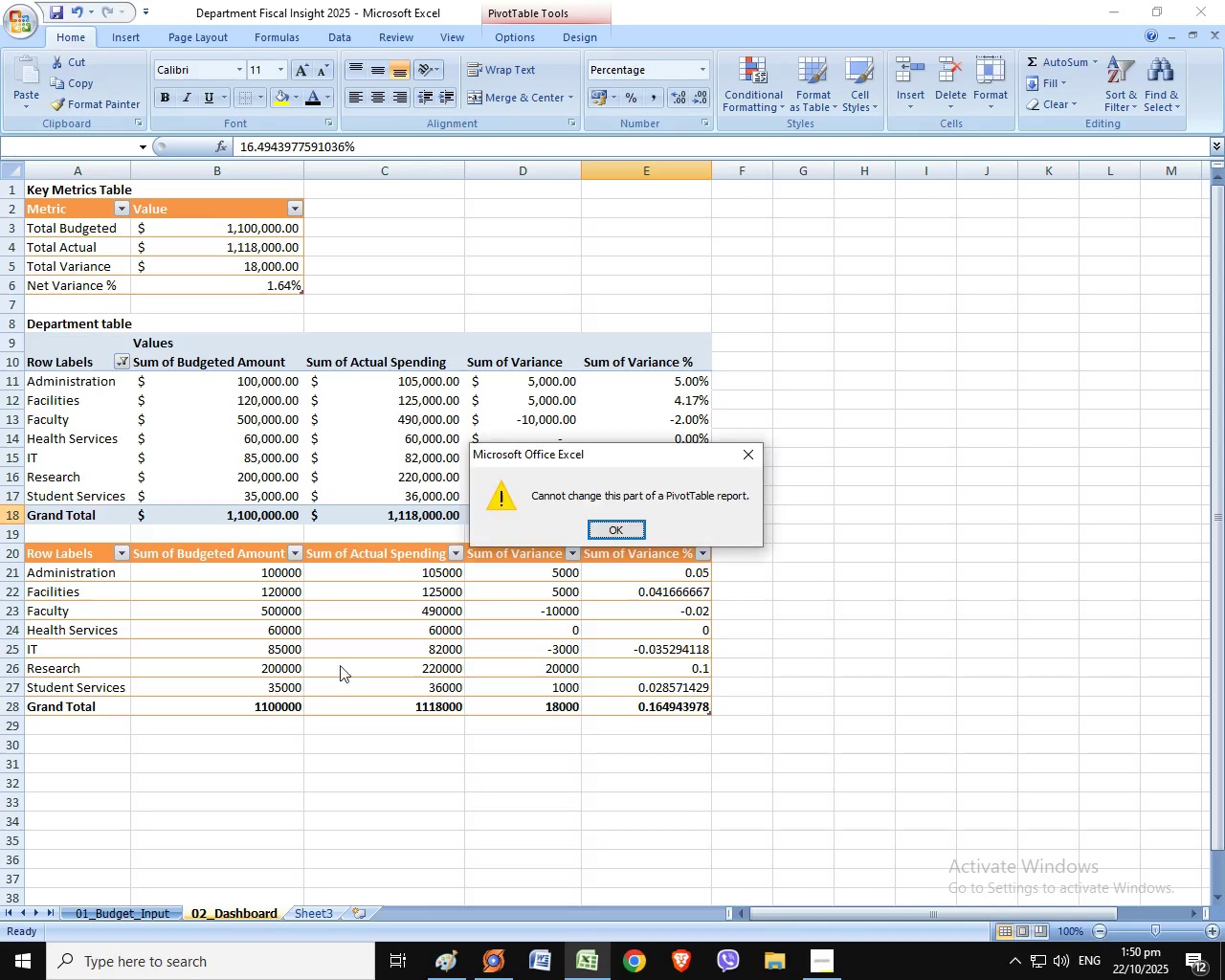 
key(Delete)
 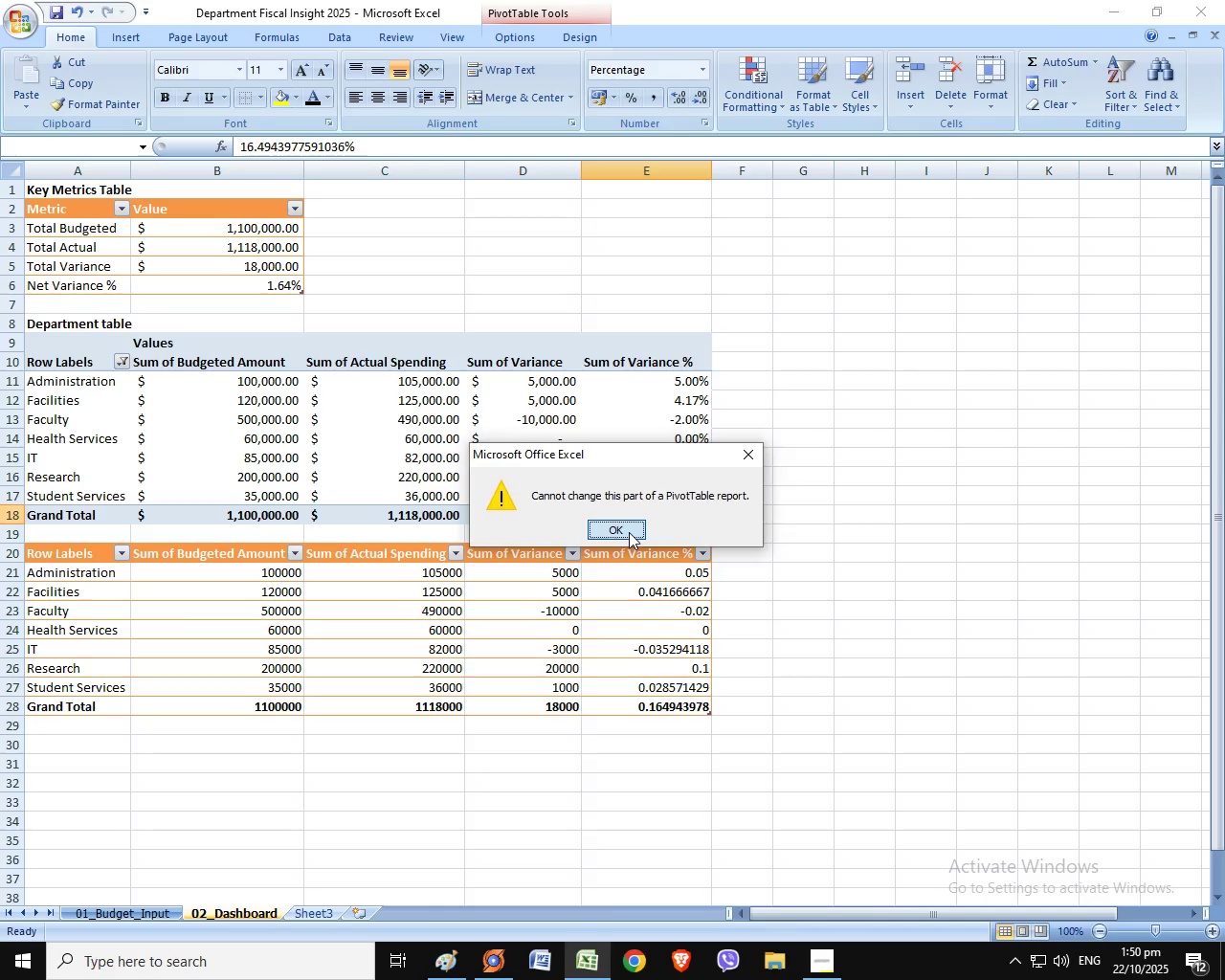 
left_click([629, 532])
 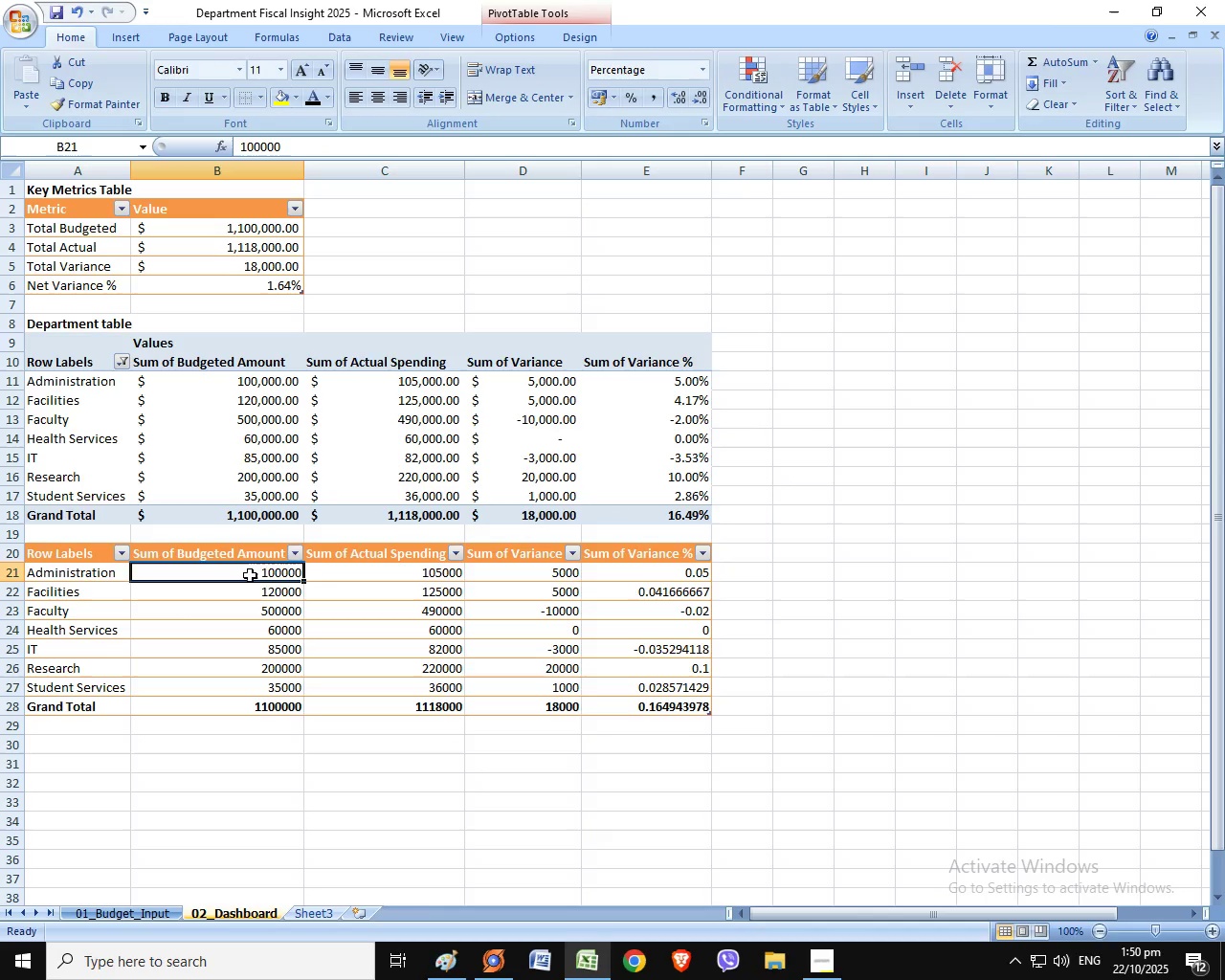 
left_click_drag(start_coordinate=[248, 575], to_coordinate=[679, 693])
 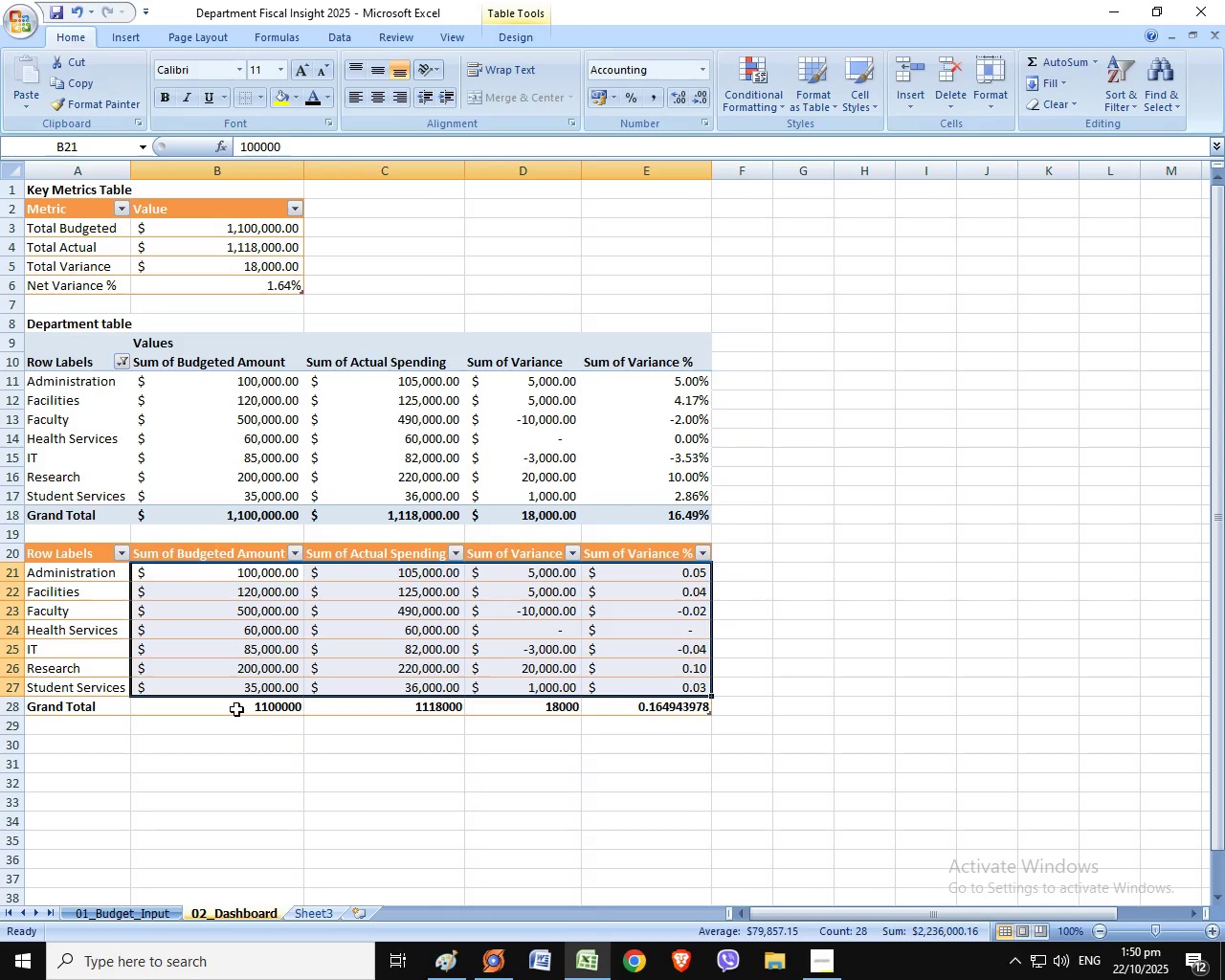 
left_click_drag(start_coordinate=[236, 707], to_coordinate=[523, 706])
 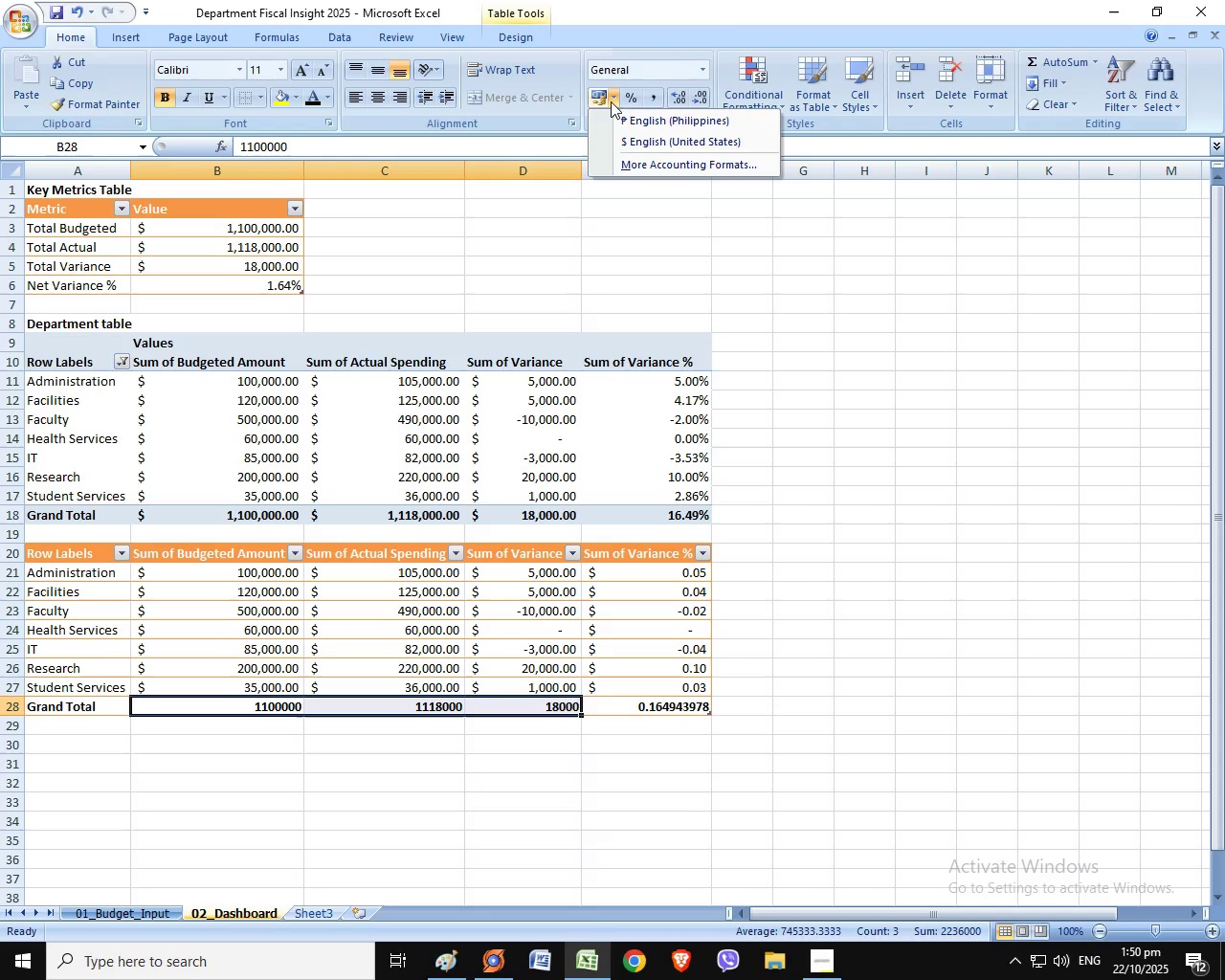 
left_click([611, 99])
 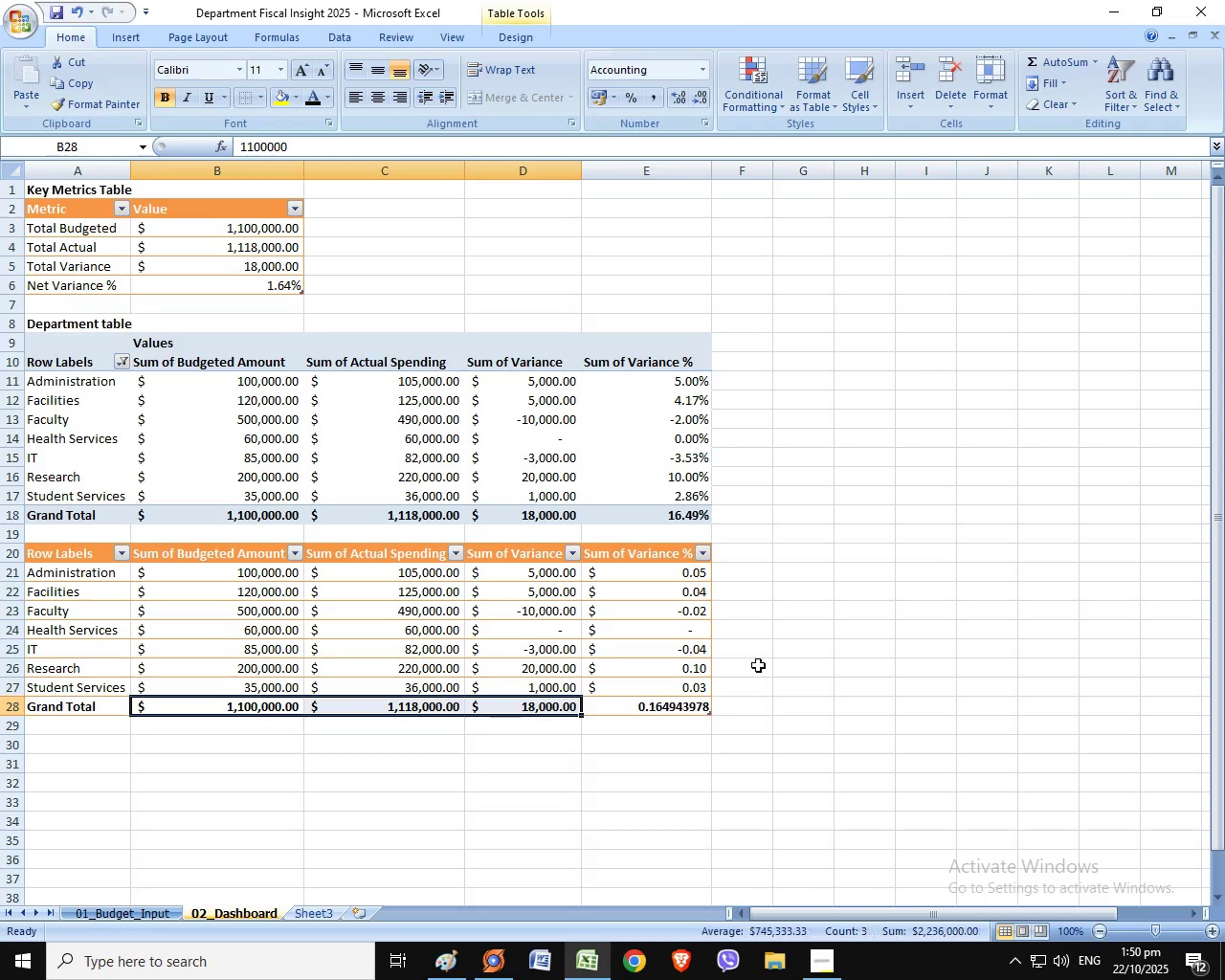 
left_click([625, 148])
 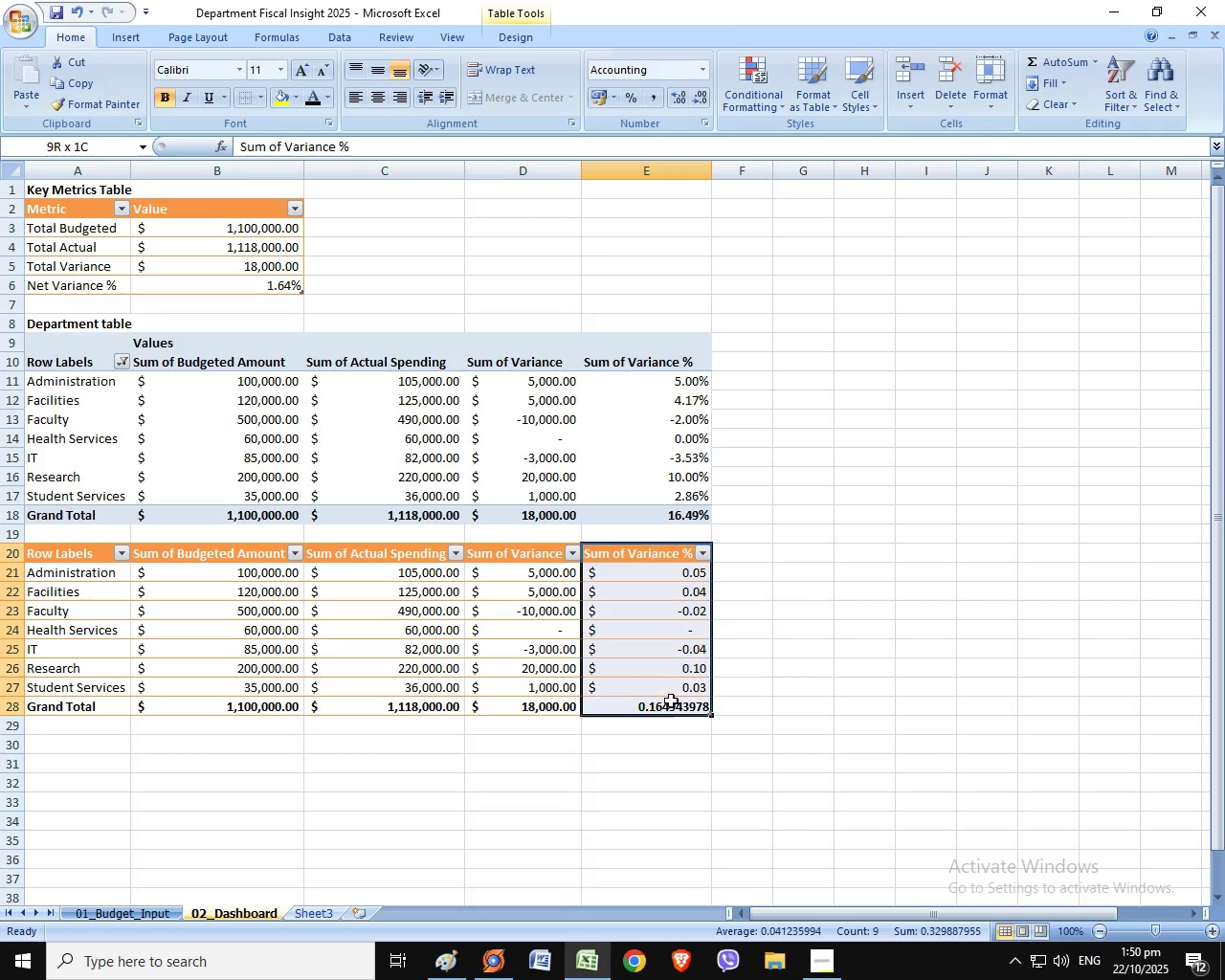 
left_click_drag(start_coordinate=[652, 562], to_coordinate=[674, 711])
 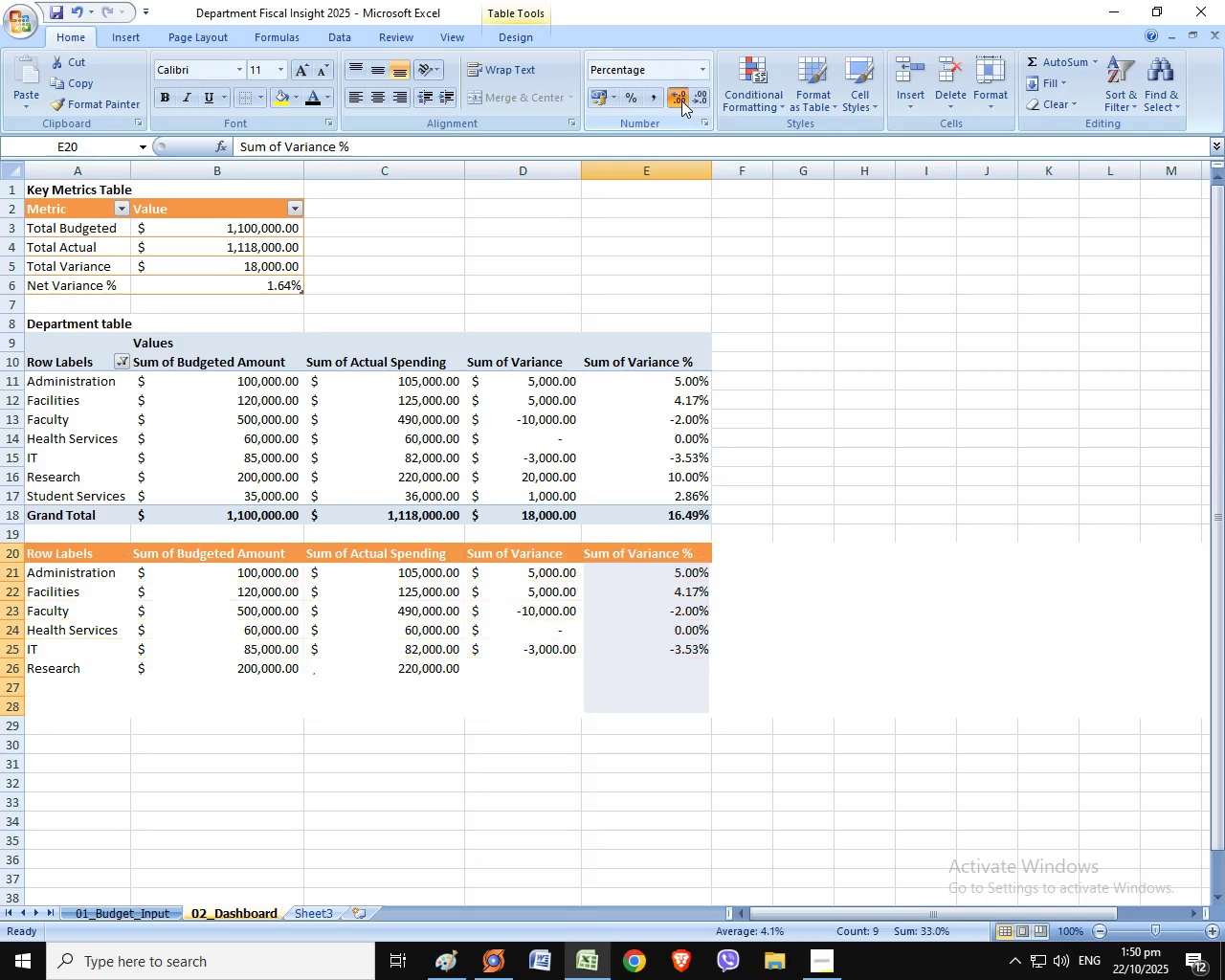 
double_click([681, 100])
 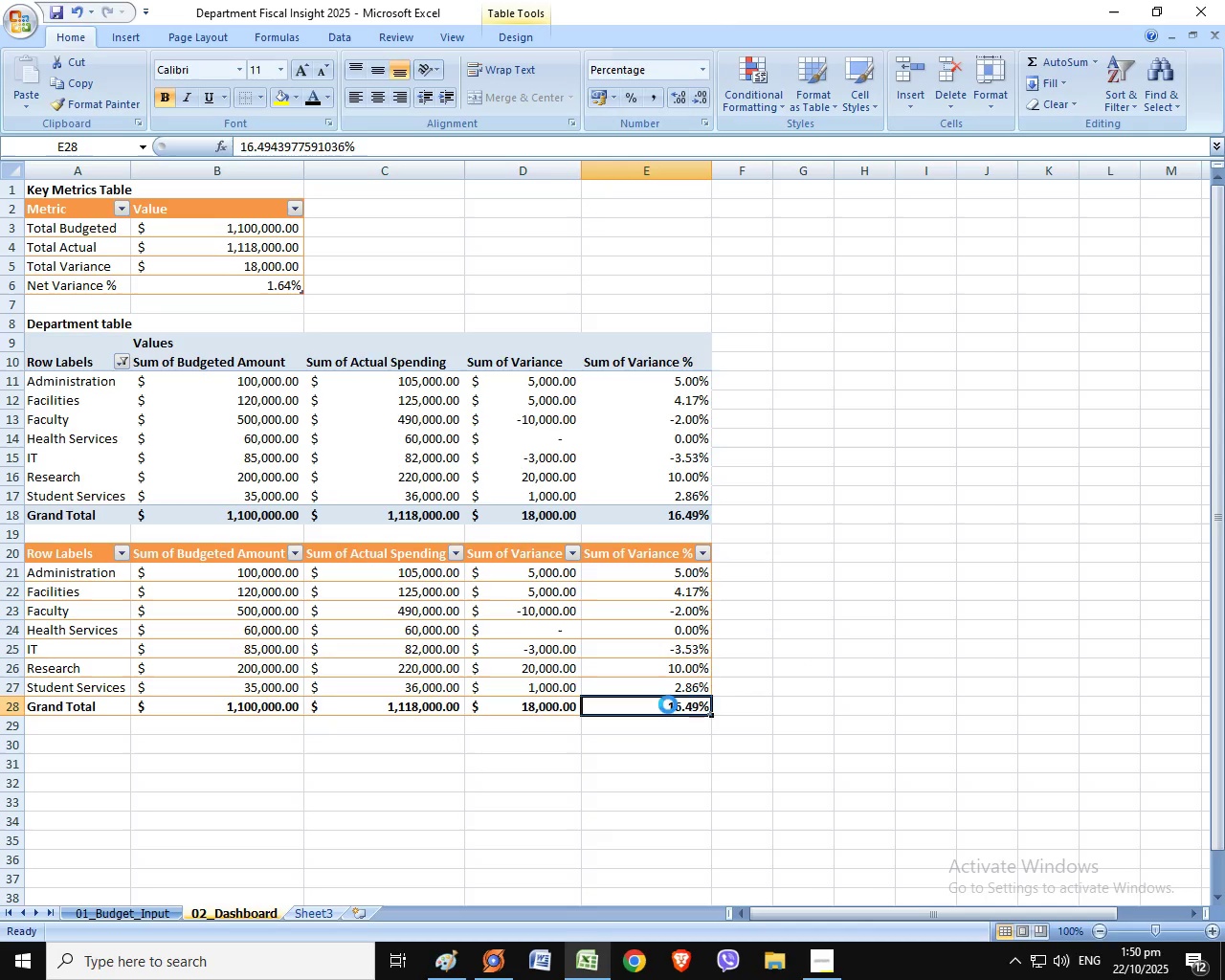 
key(Delete)
 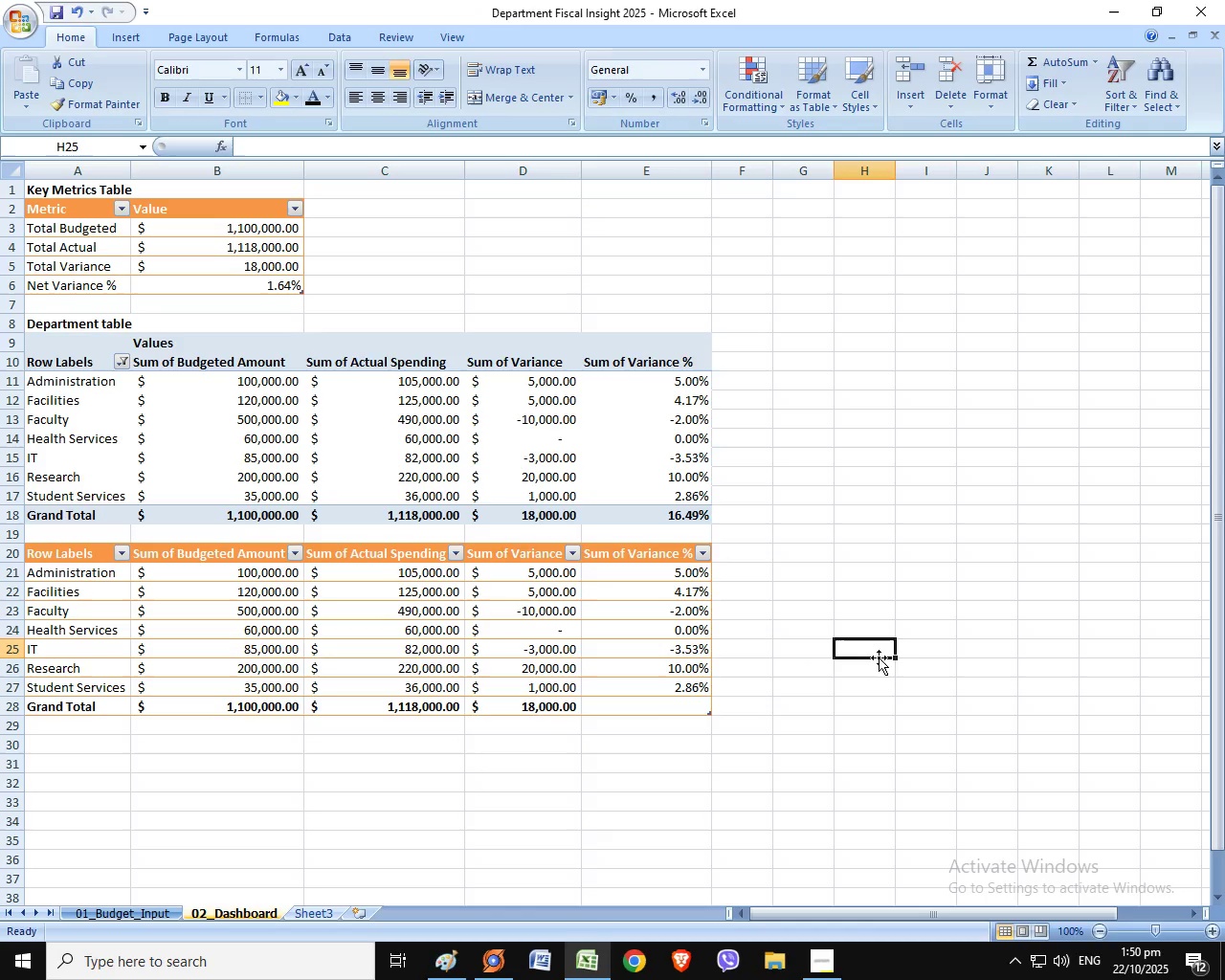 
left_click([879, 657])
 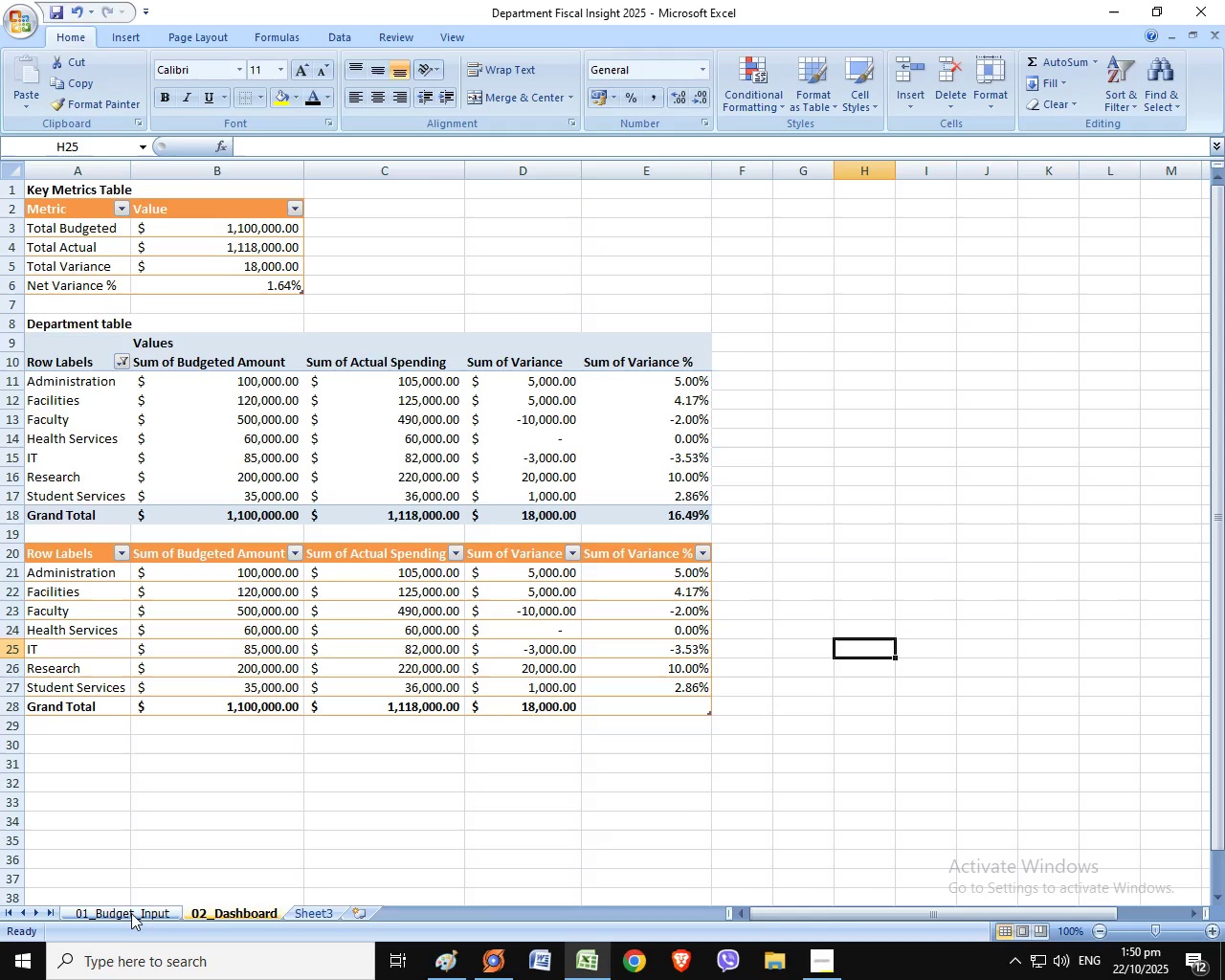 
left_click([131, 912])
 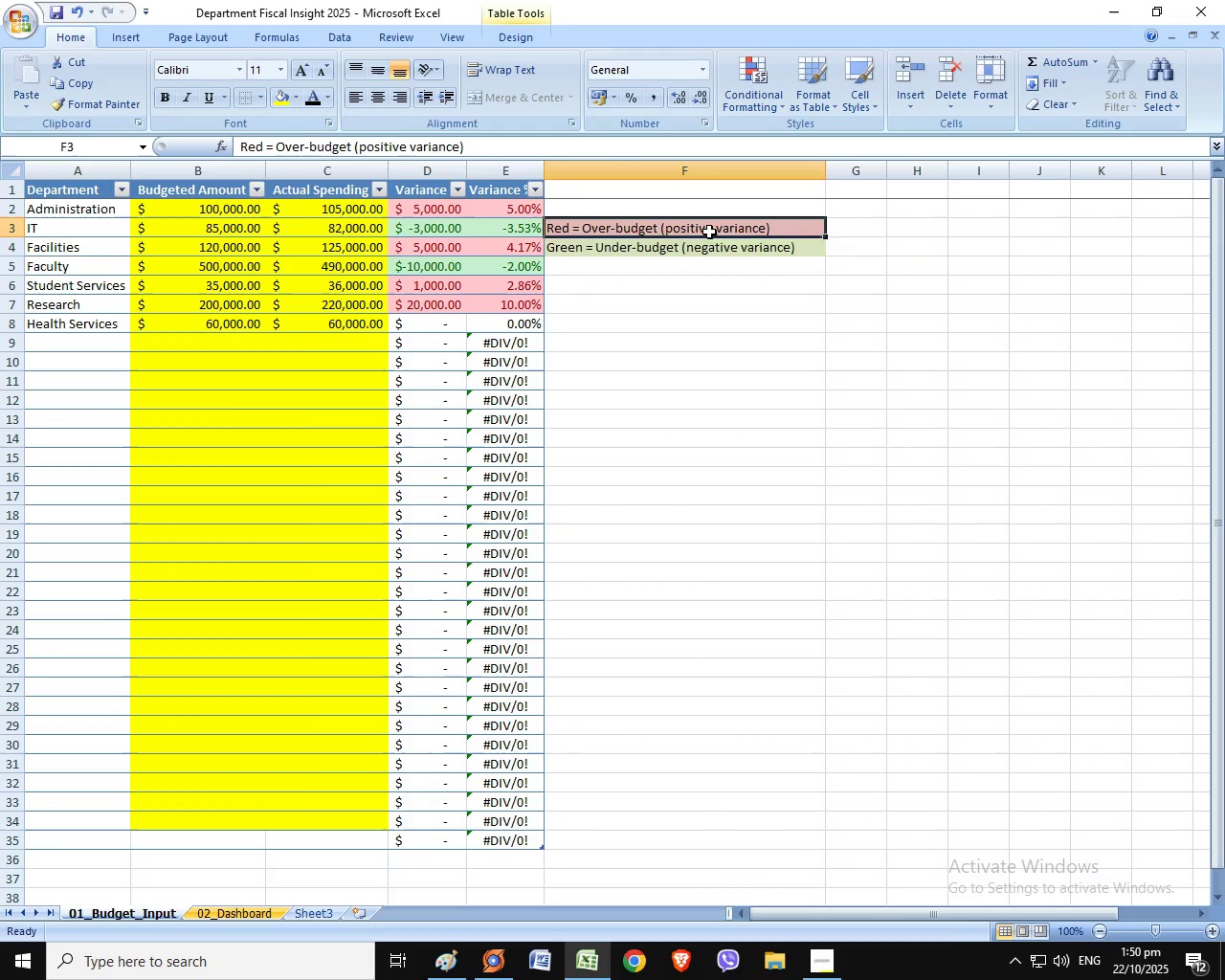 
left_click_drag(start_coordinate=[707, 225], to_coordinate=[714, 246])
 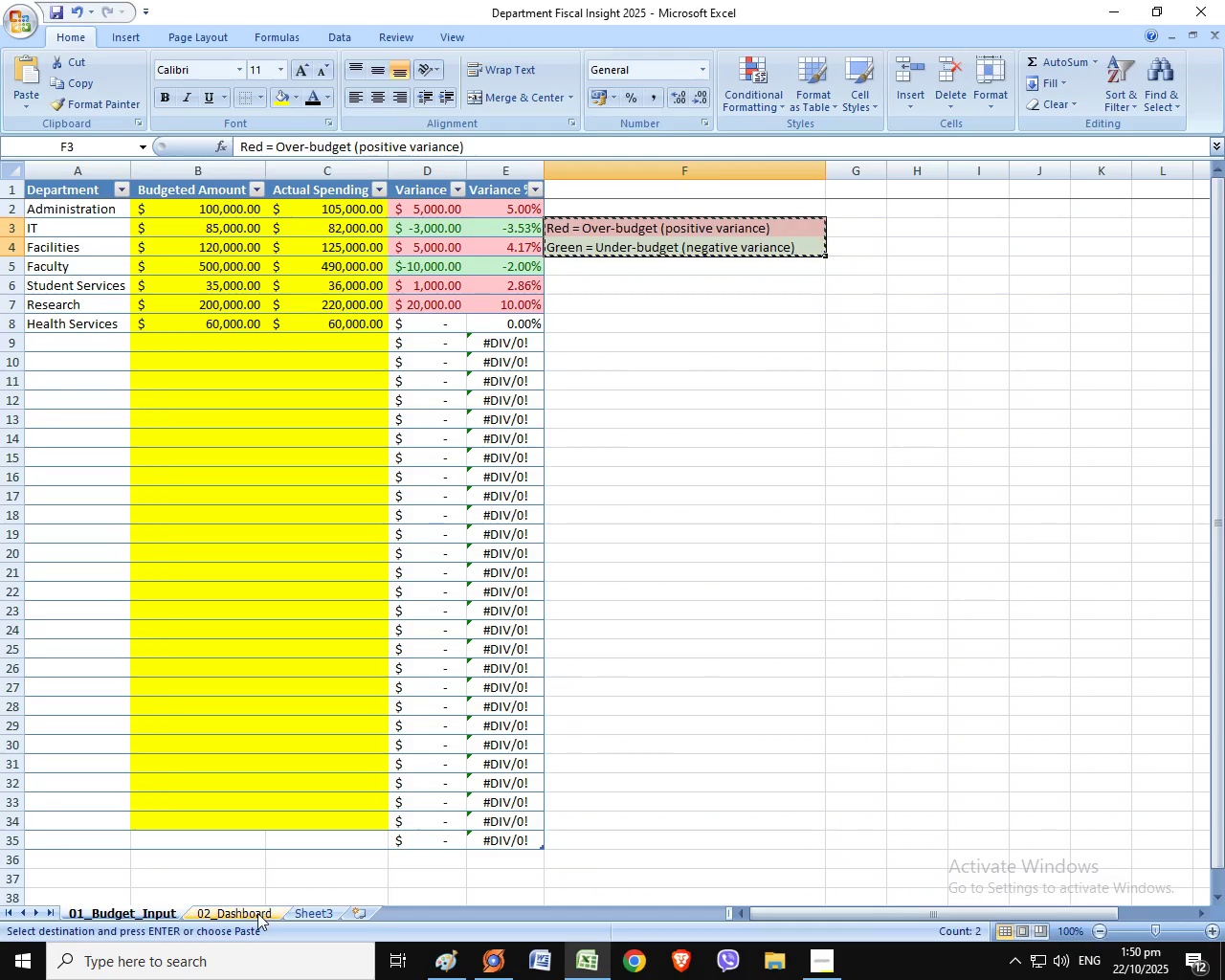 
key(Control+C)
 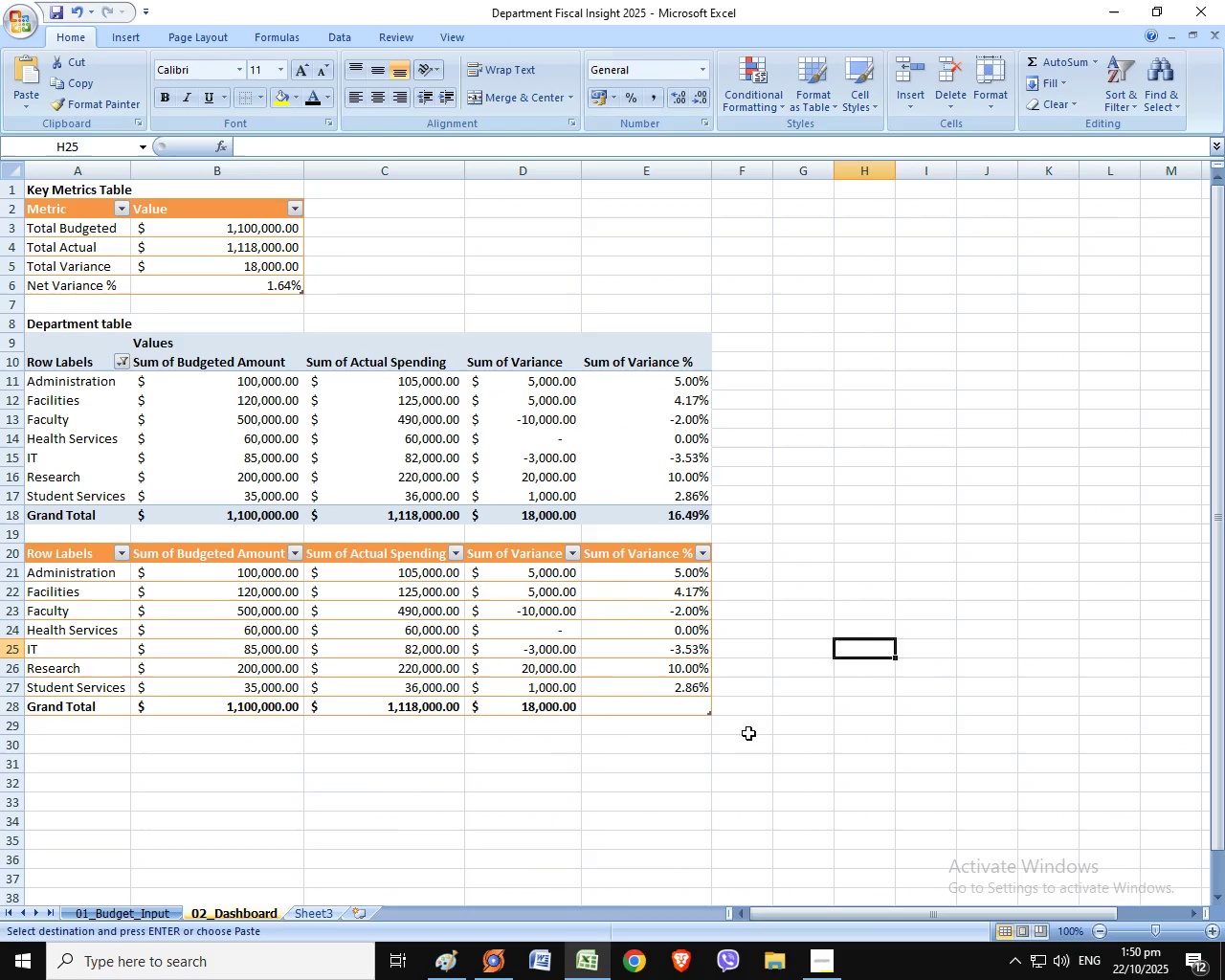 
left_click([257, 913])
 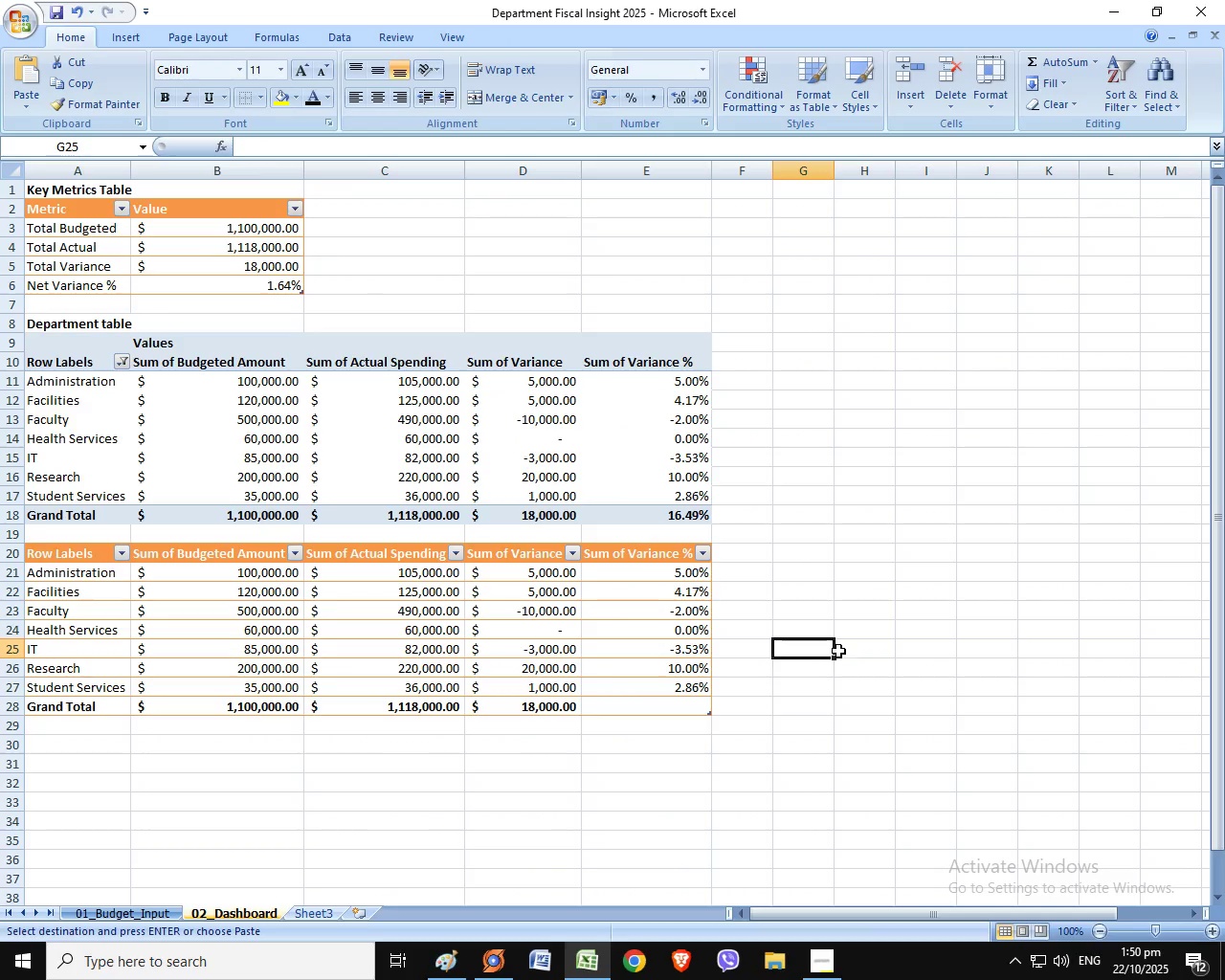 
key(Control+V)
 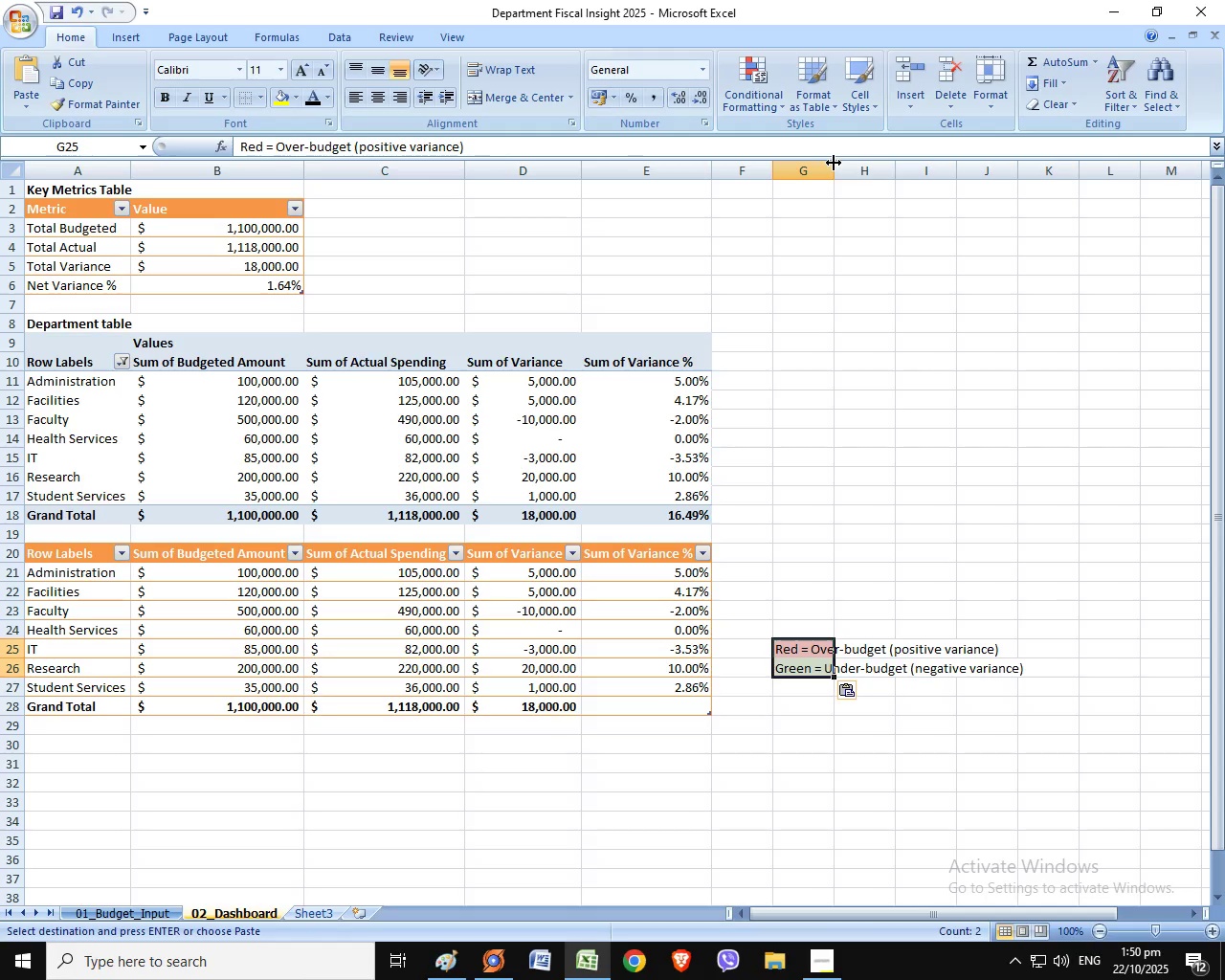 
left_click_drag(start_coordinate=[834, 163], to_coordinate=[1057, 218])
 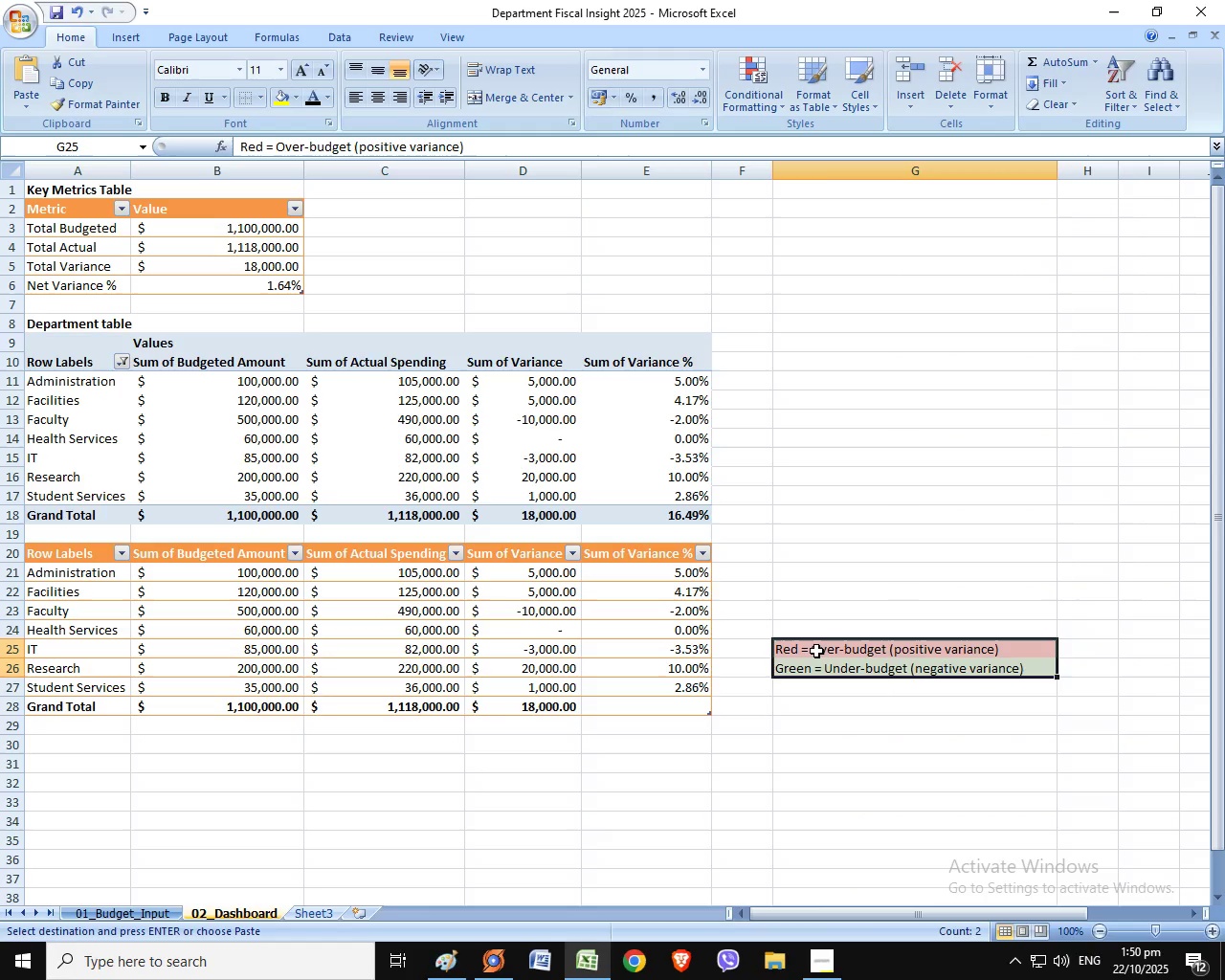 
hold_key(key=ControlLeft, duration=0.34)
 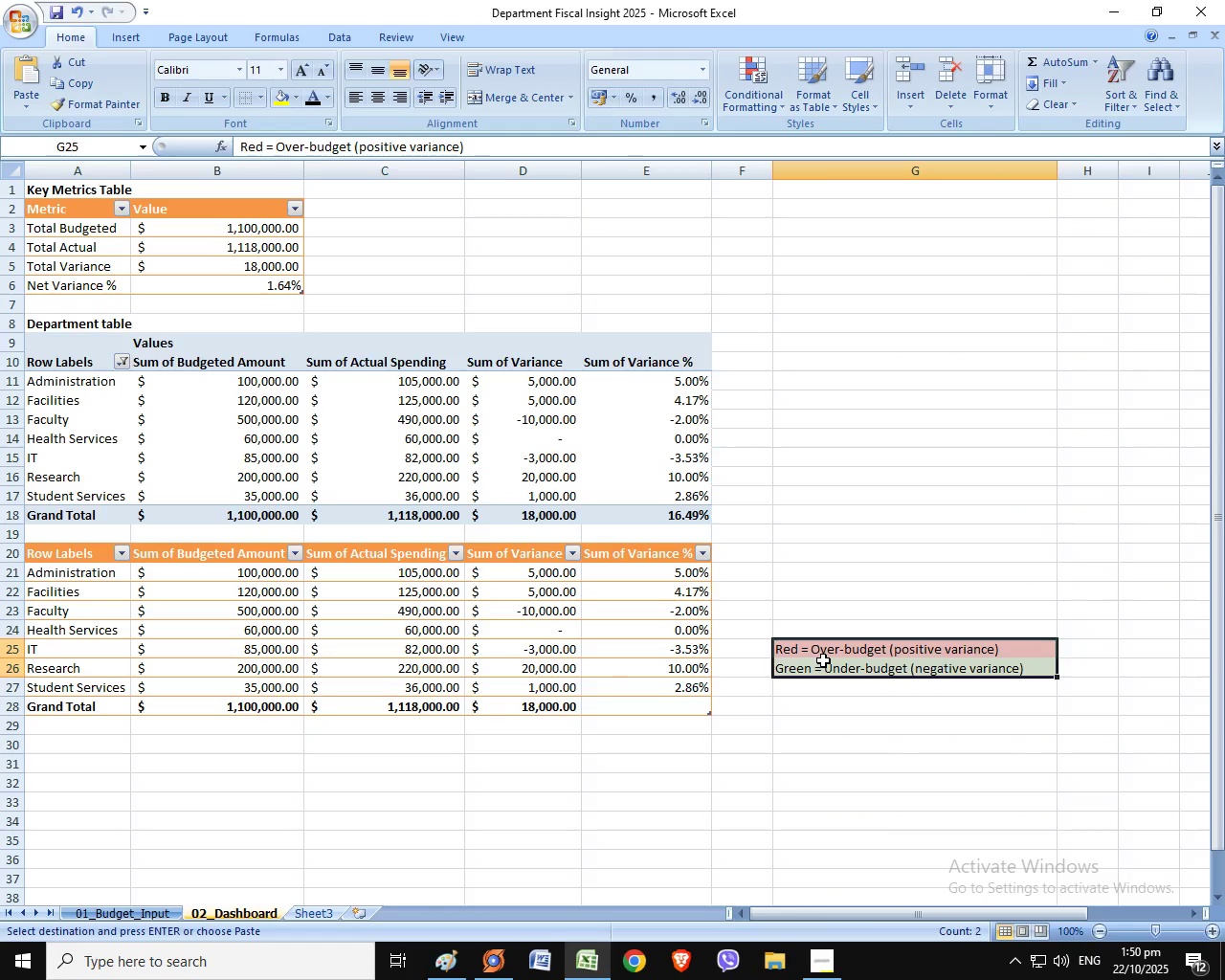 
left_click_drag(start_coordinate=[816, 651], to_coordinate=[823, 660])
 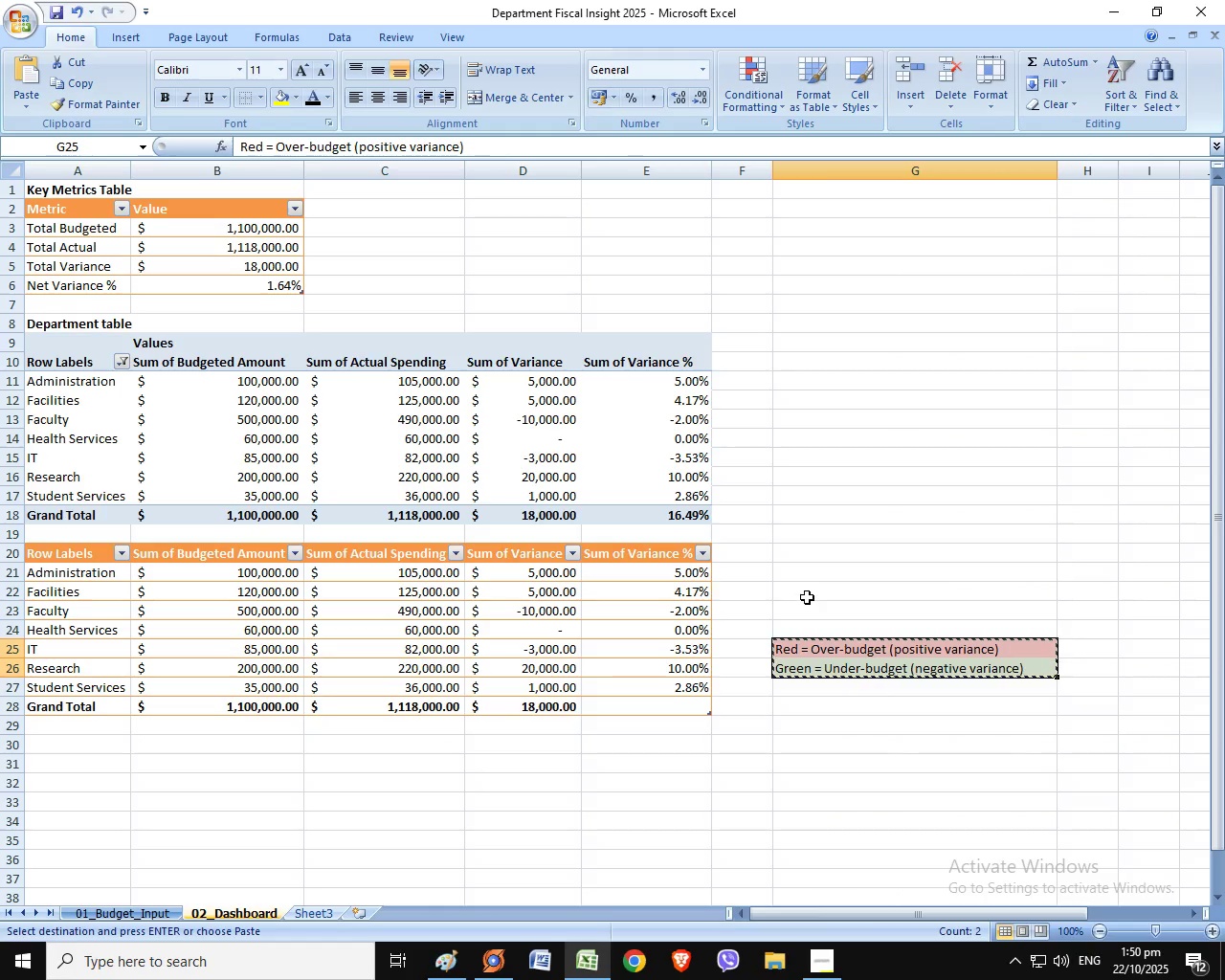 
key(Control+X)
 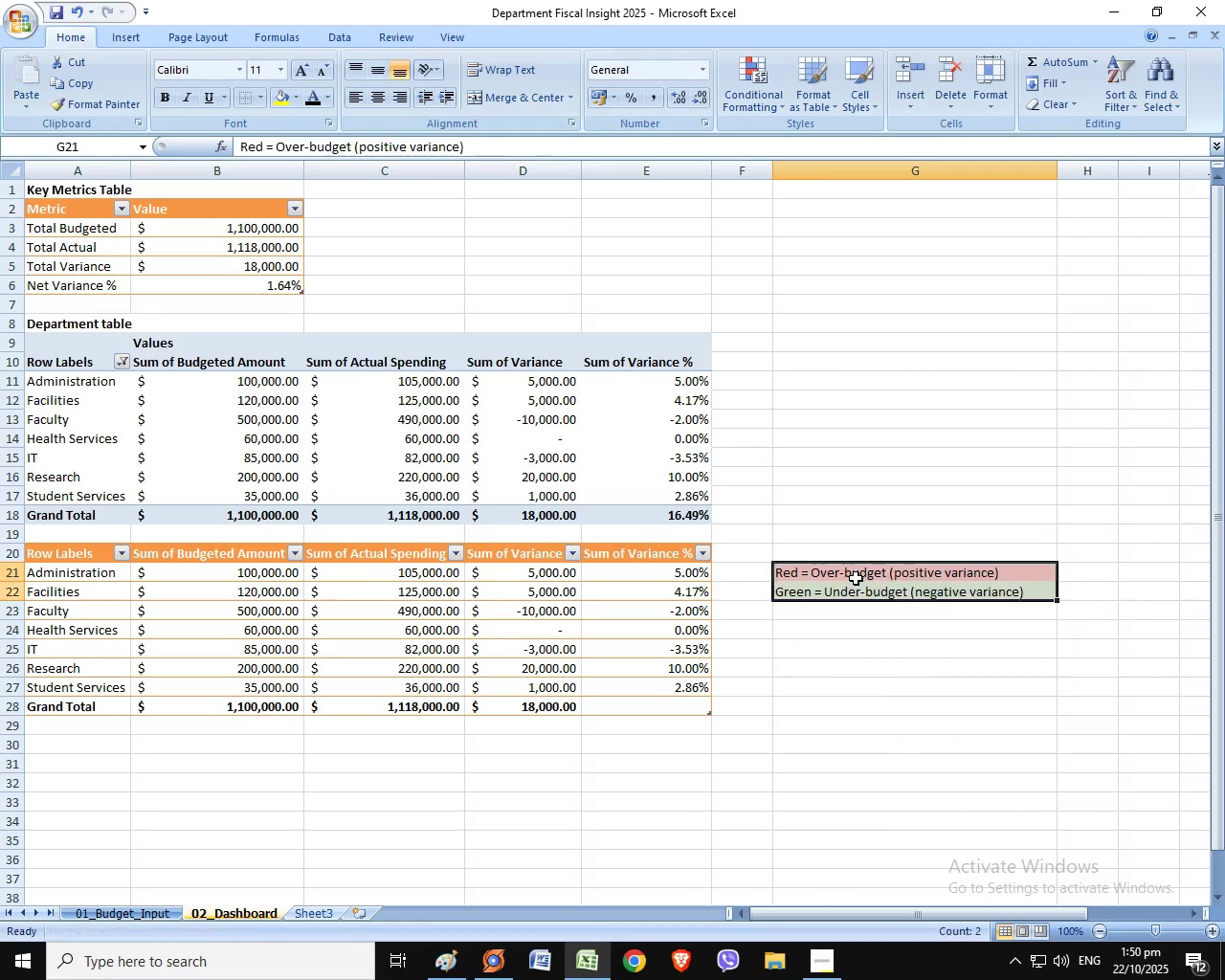 
hold_key(key=ControlLeft, duration=0.36)
 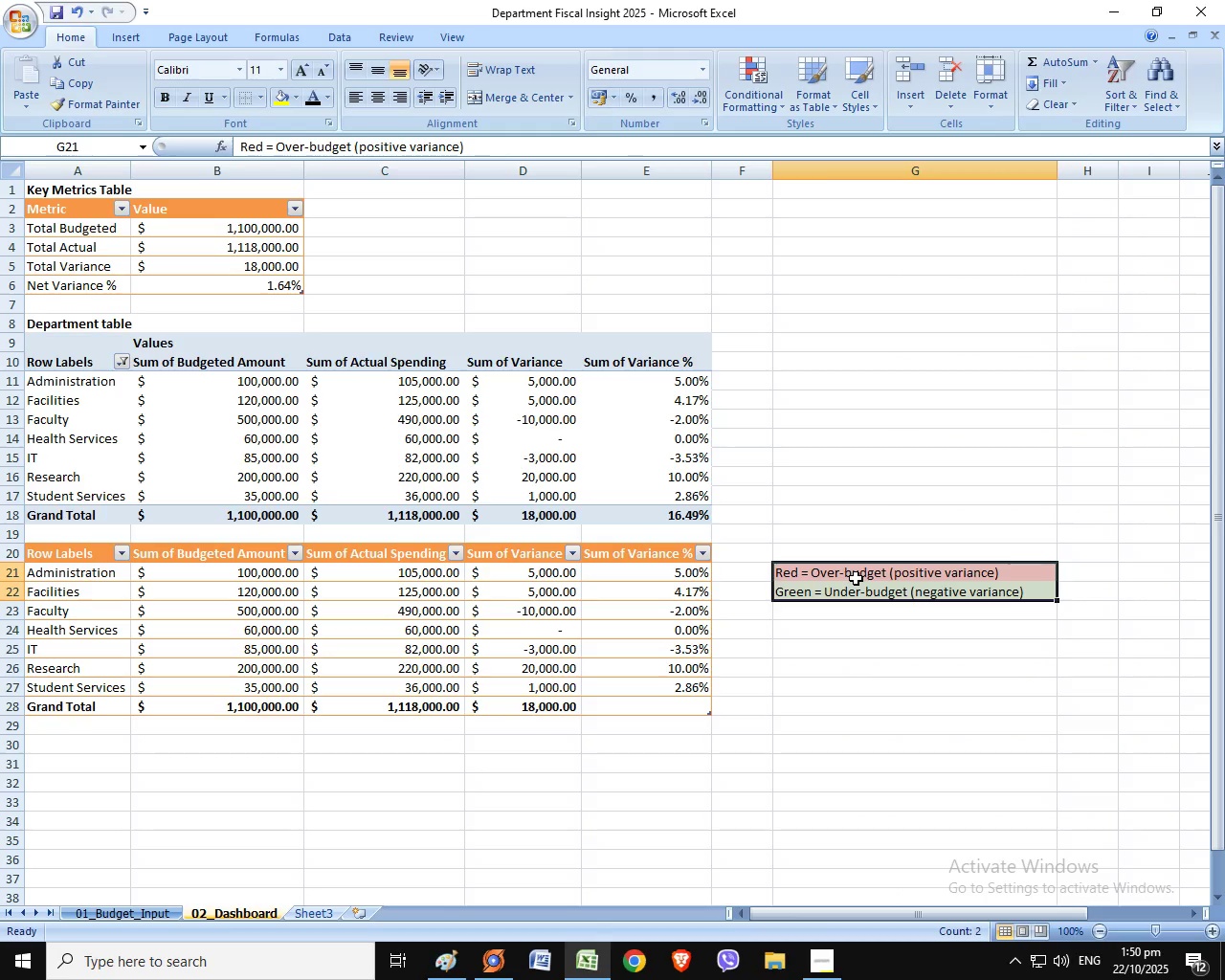 
wait(21.07)
 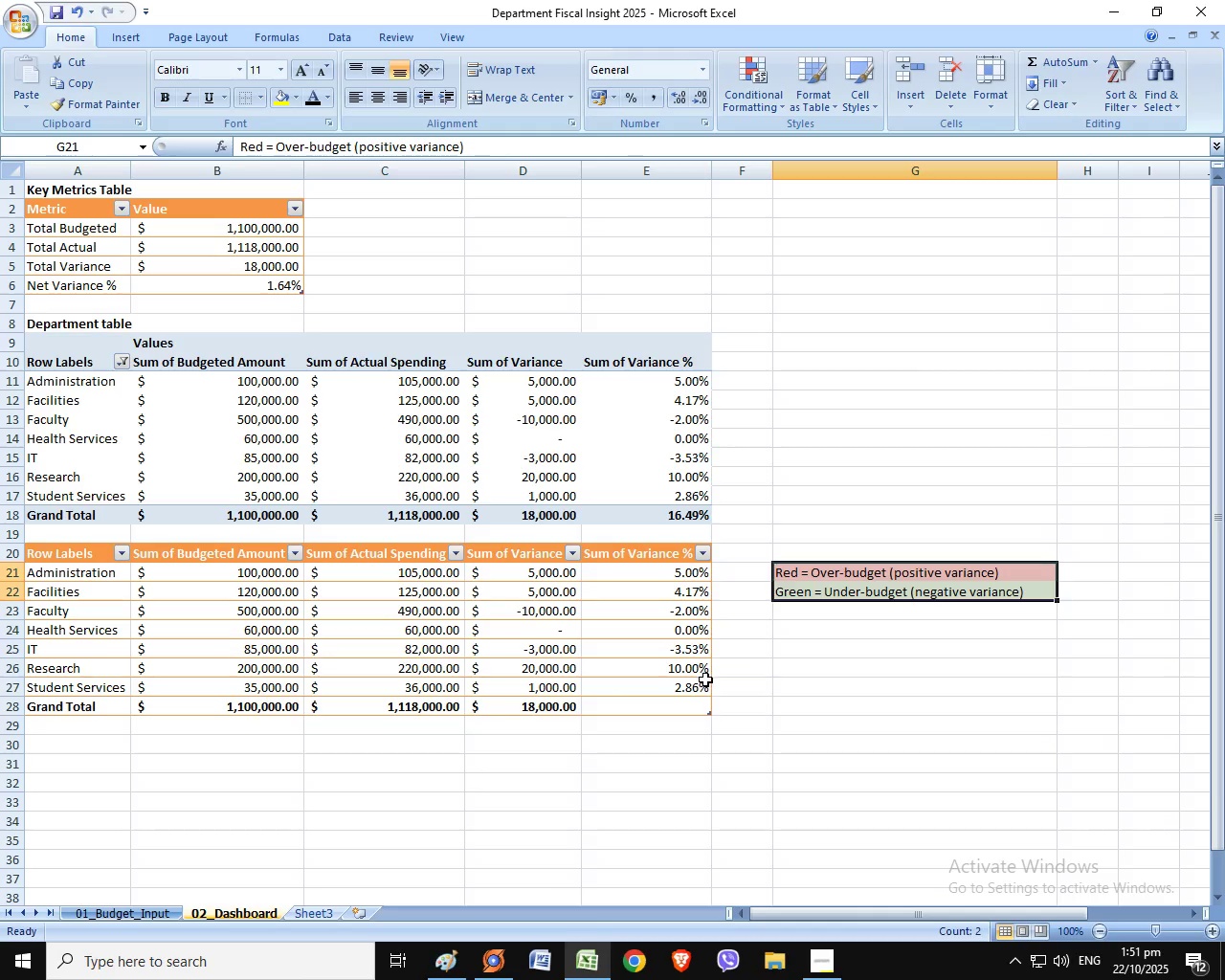 
left_click_drag(start_coordinate=[535, 569], to_coordinate=[691, 690])
 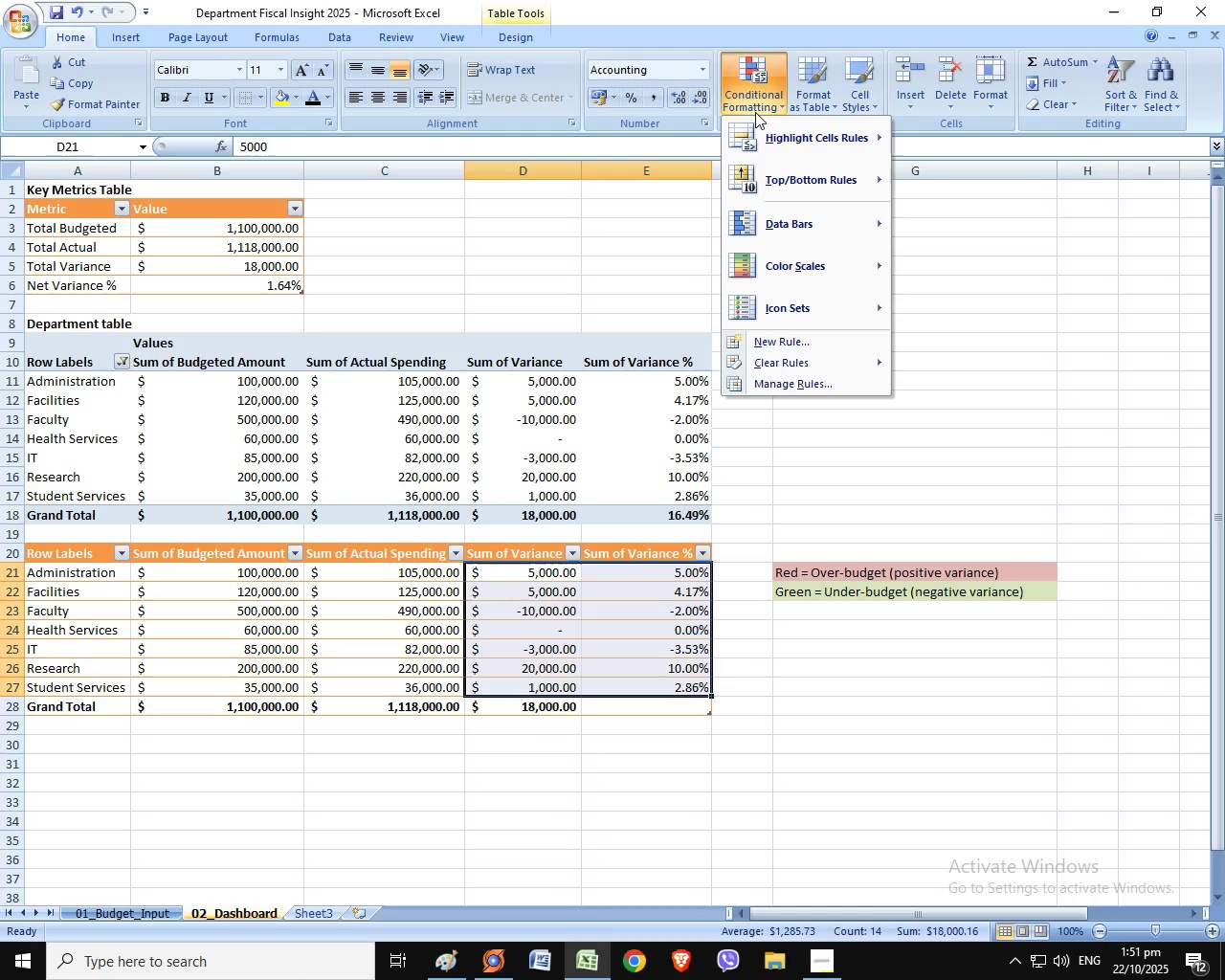 
left_click([755, 112])
 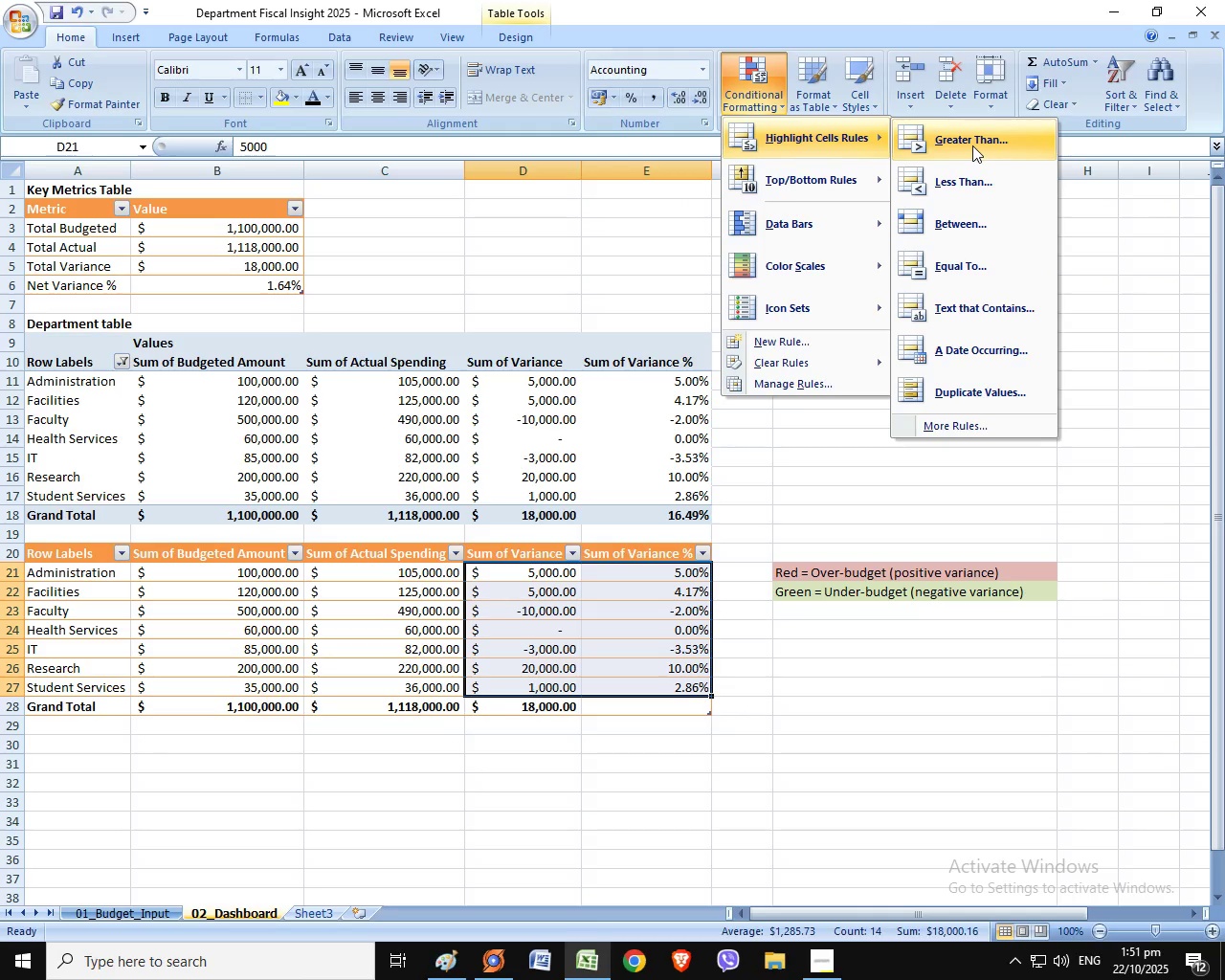 
left_click([972, 145])
 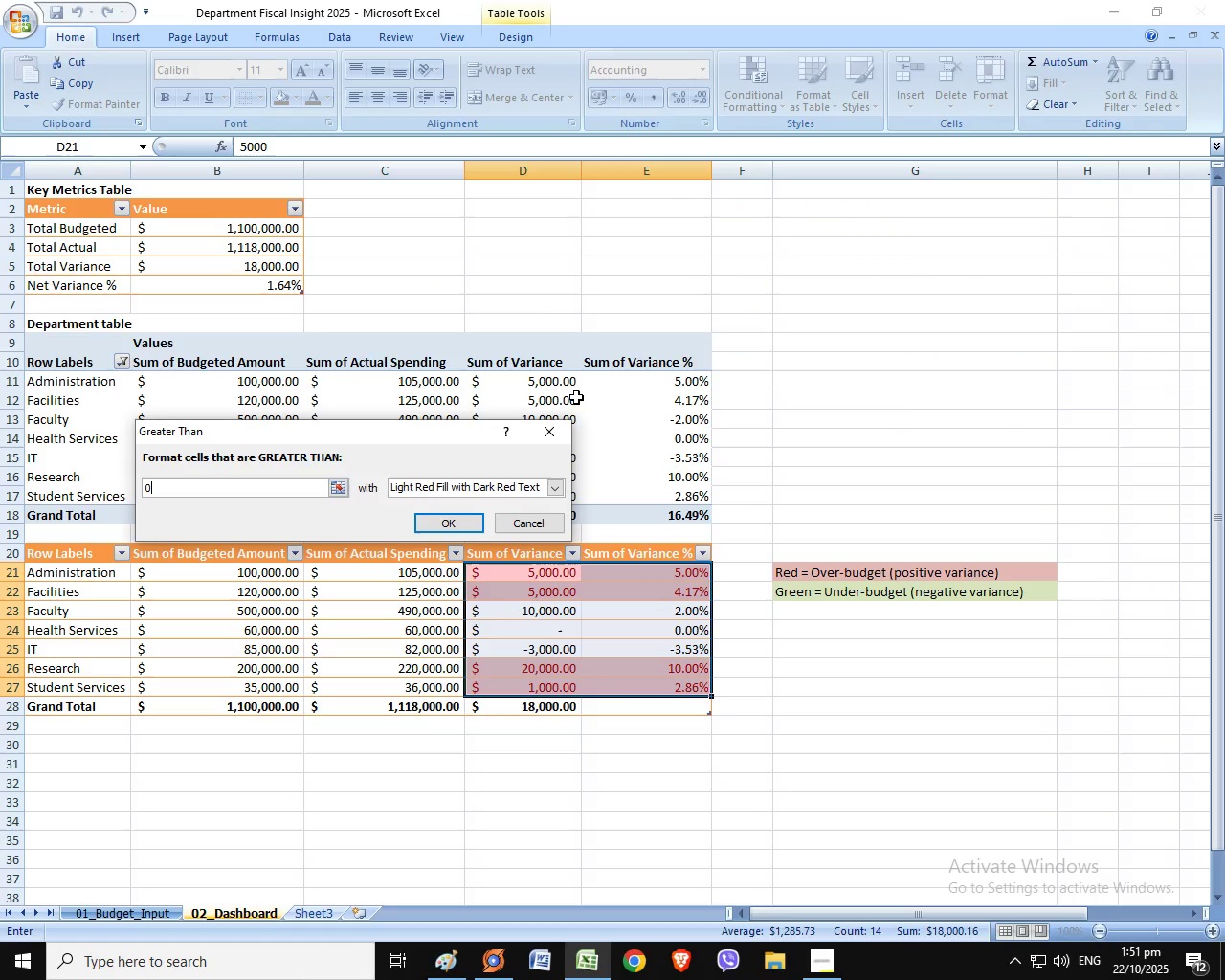 
key(Numpad0)
 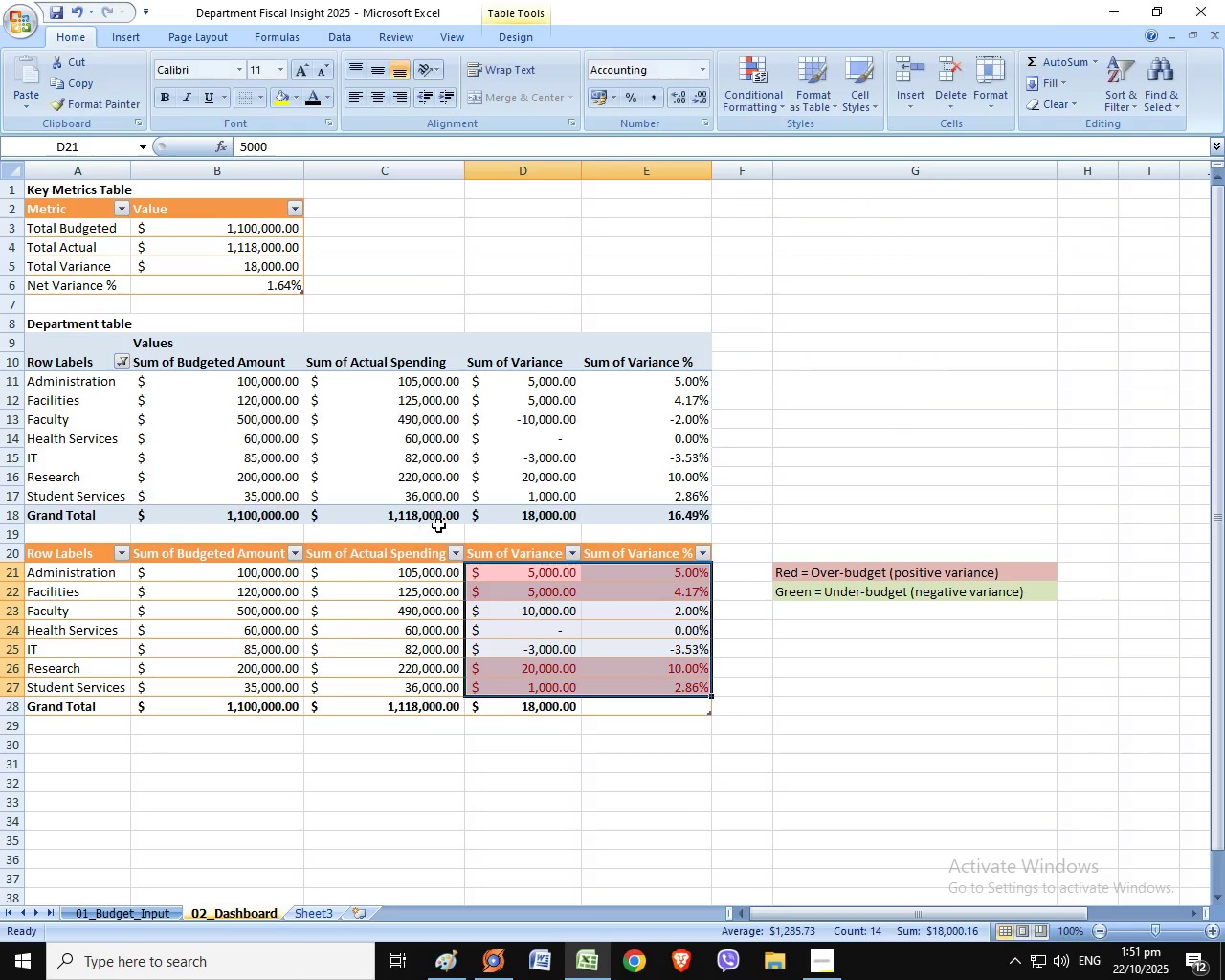 
left_click([438, 525])
 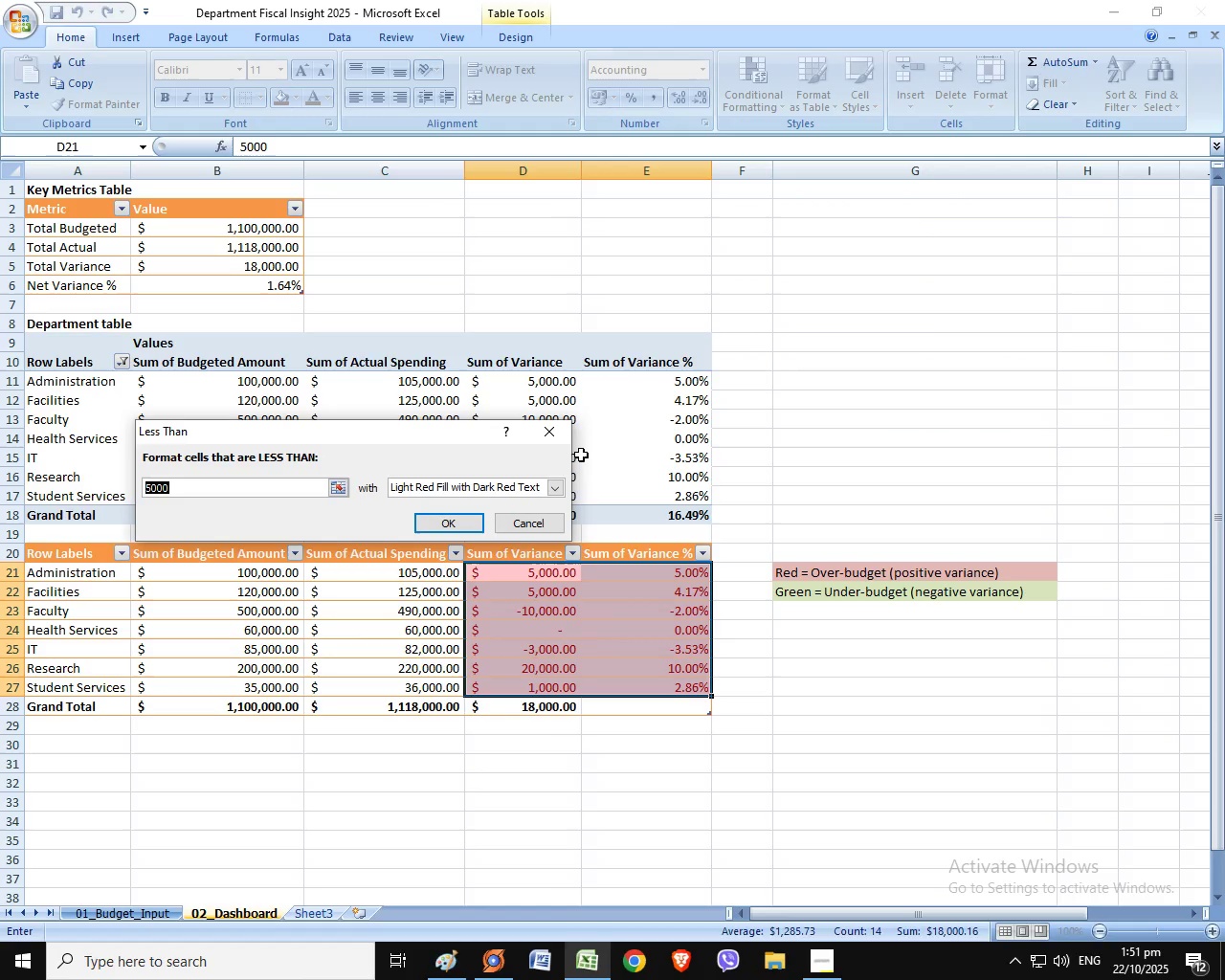 
wait(6.12)
 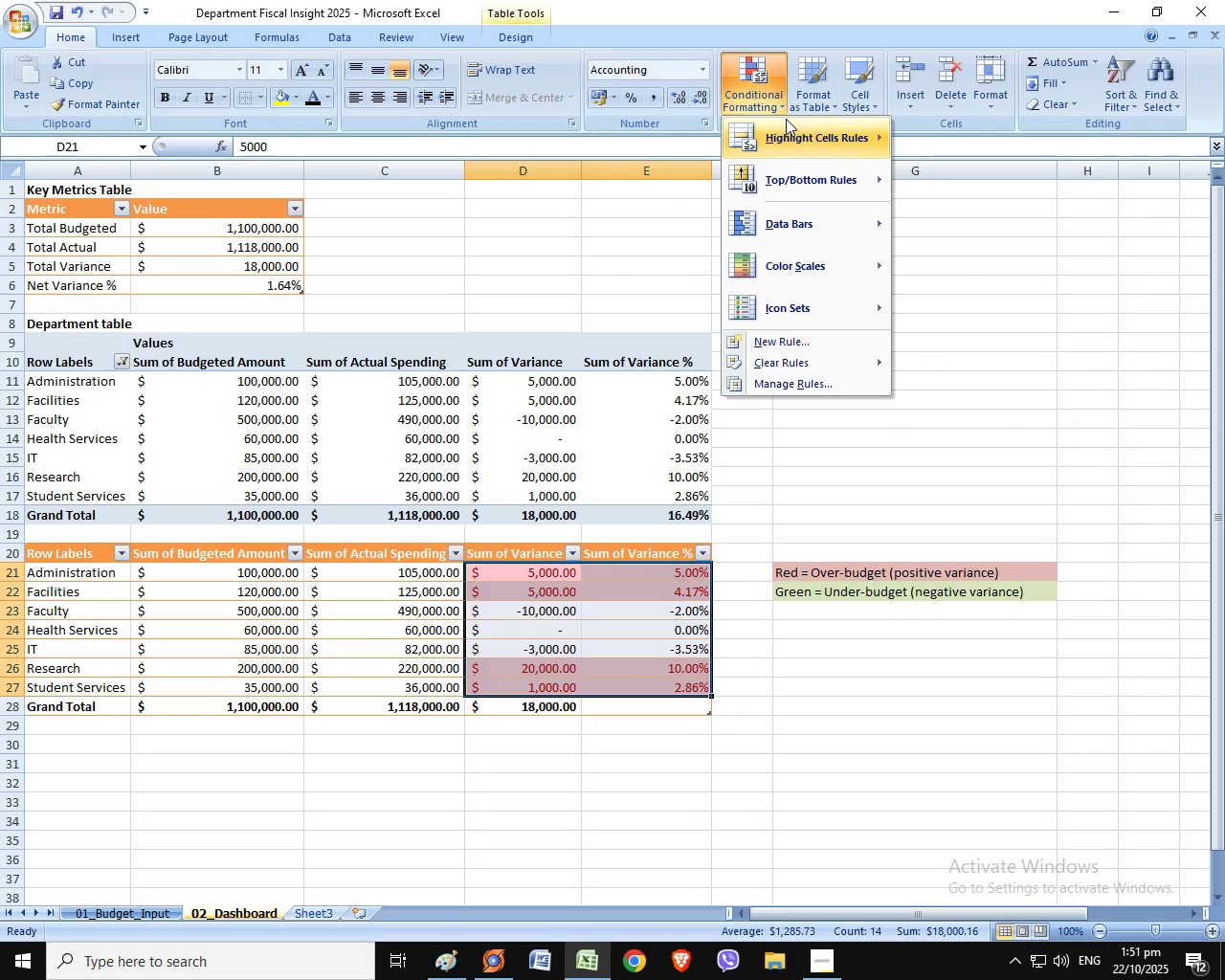 
key(Numpad0)
 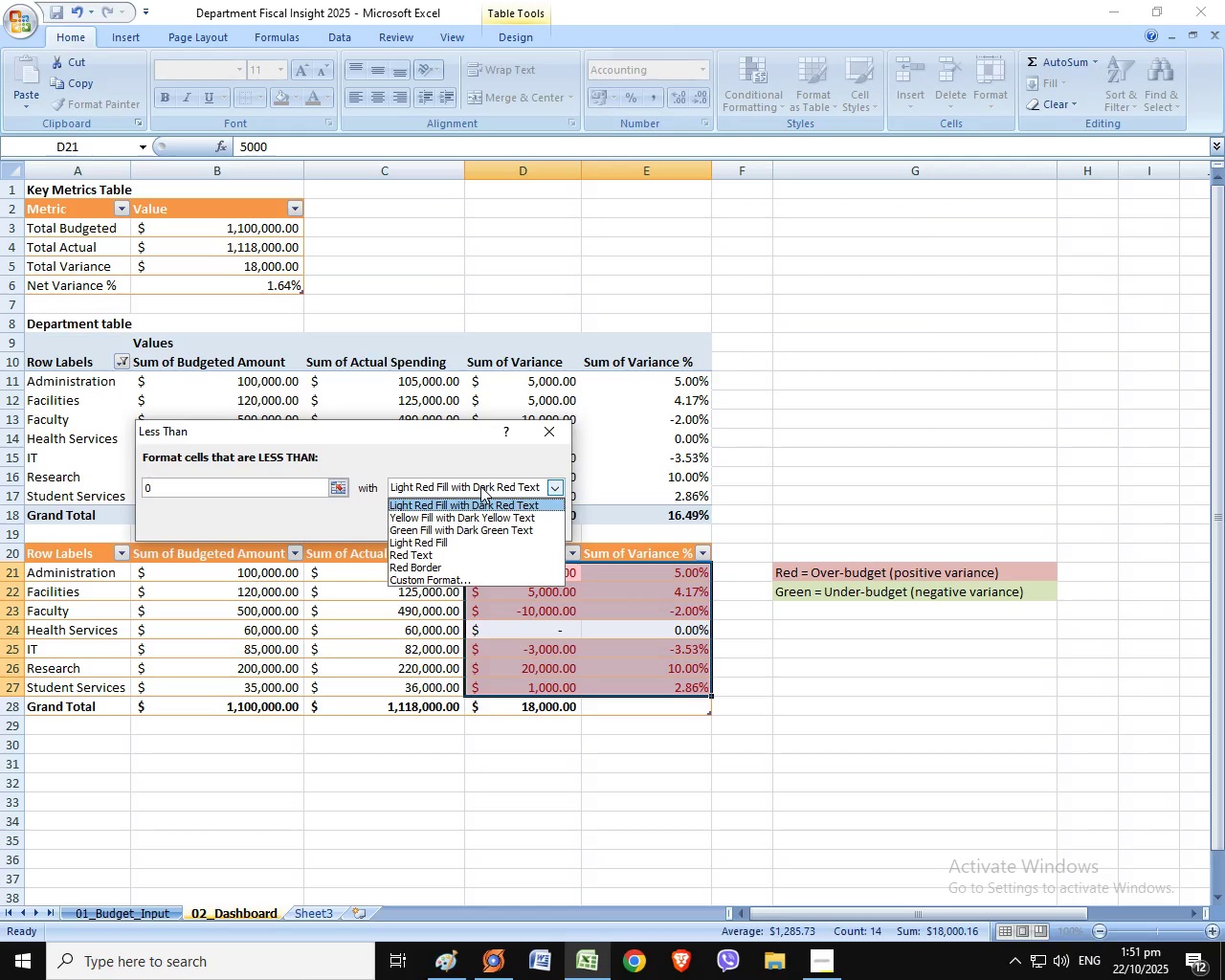 
left_click([481, 486])
 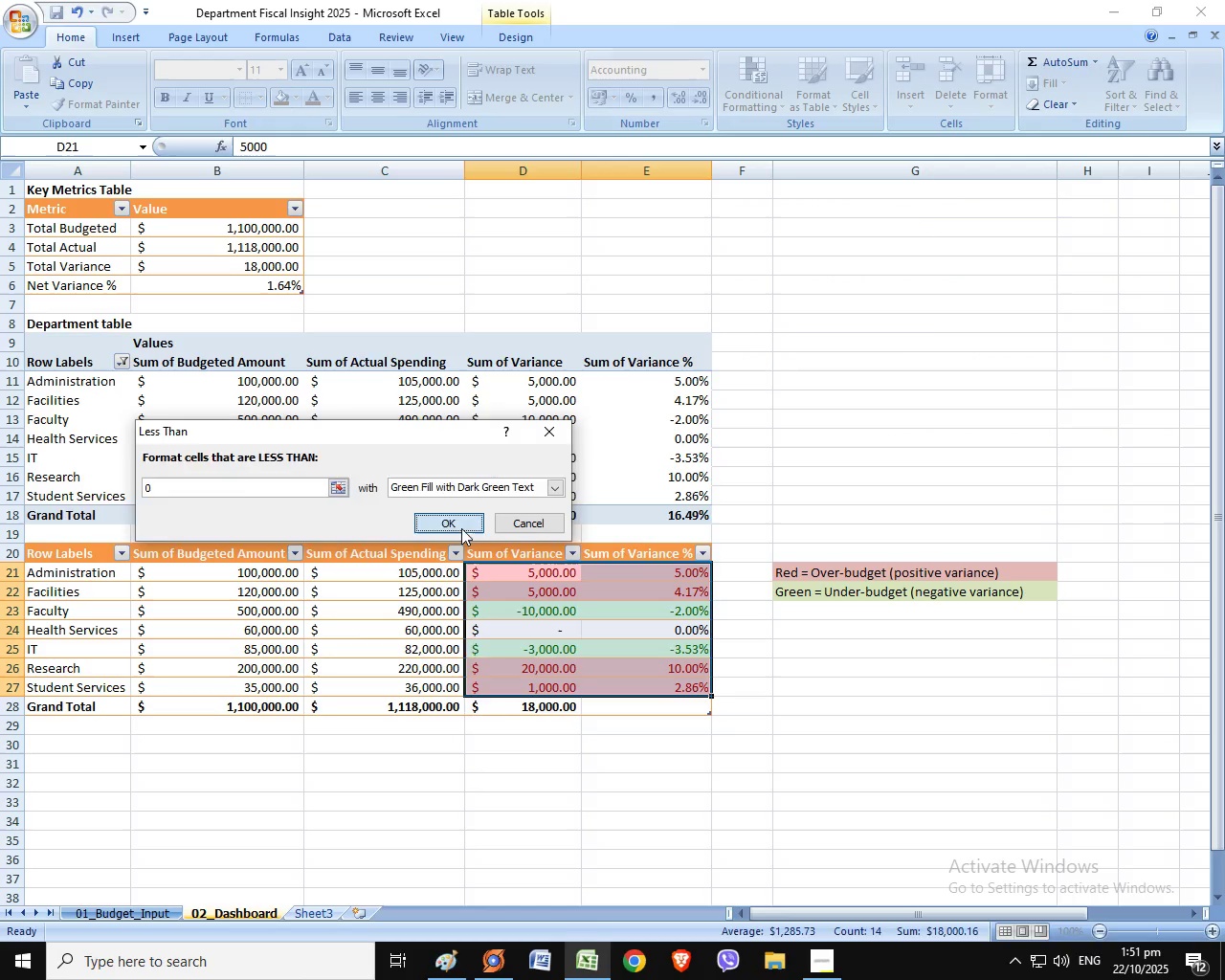 
left_click([461, 528])
 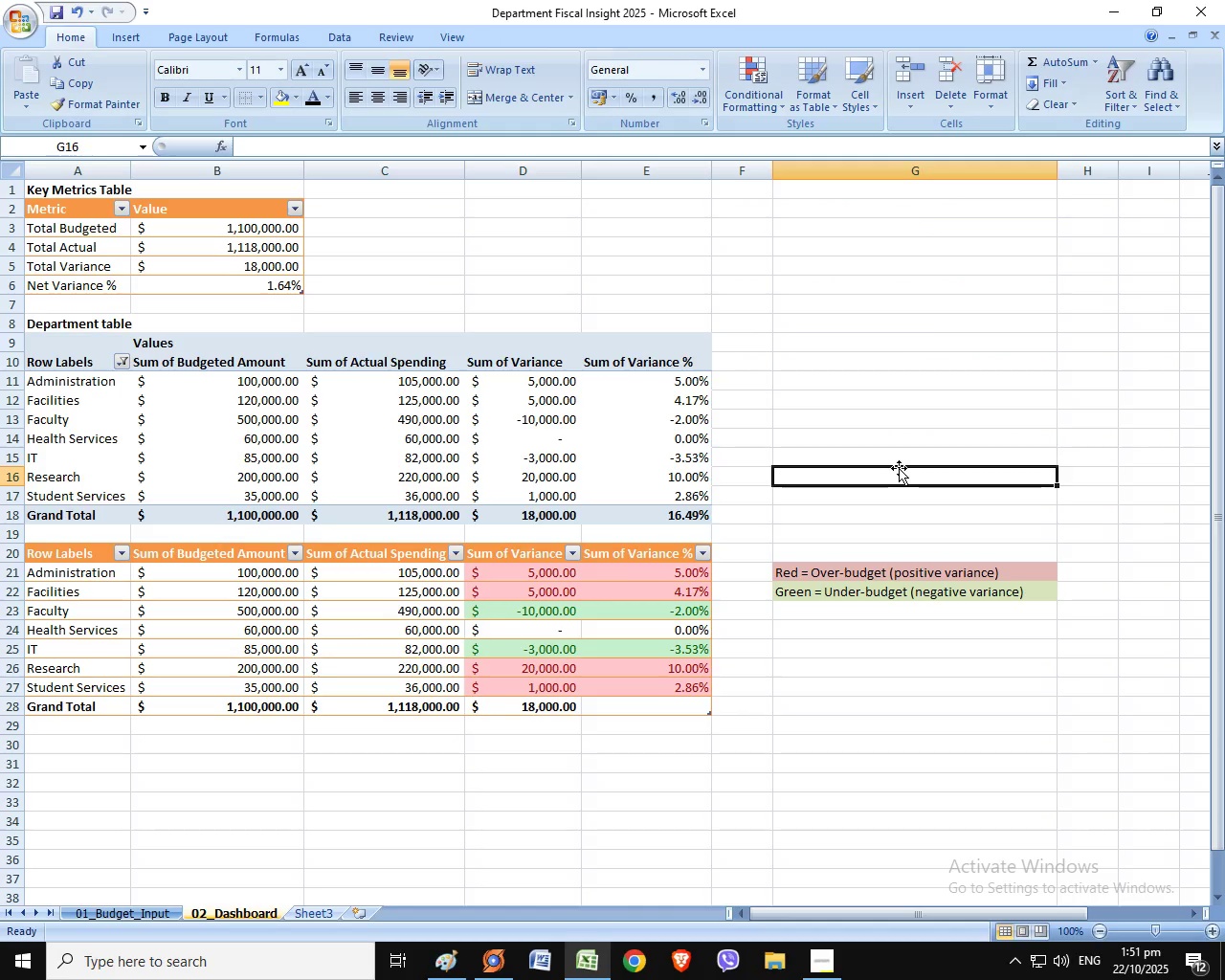 
left_click([898, 468])
 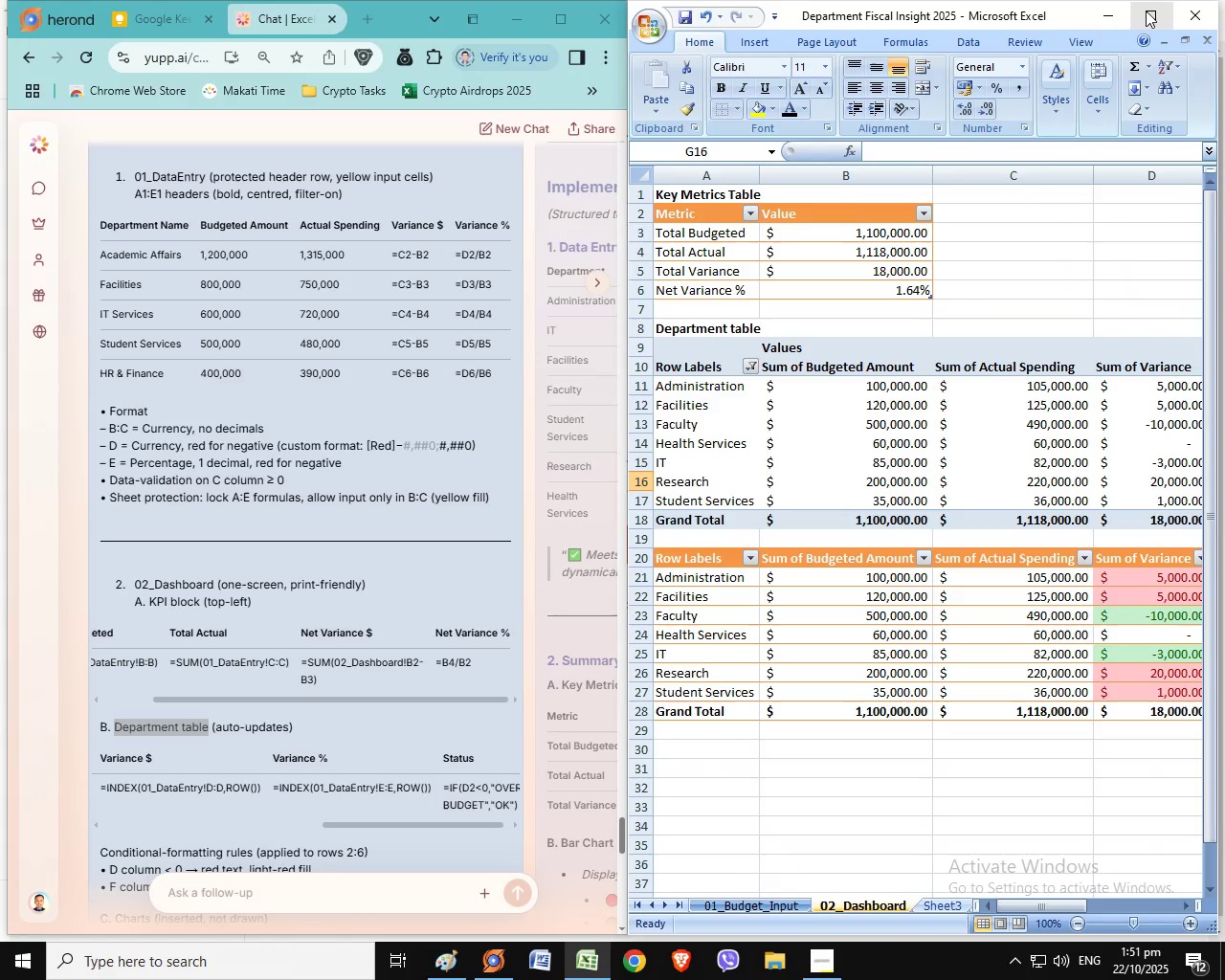 
wait(19.07)
 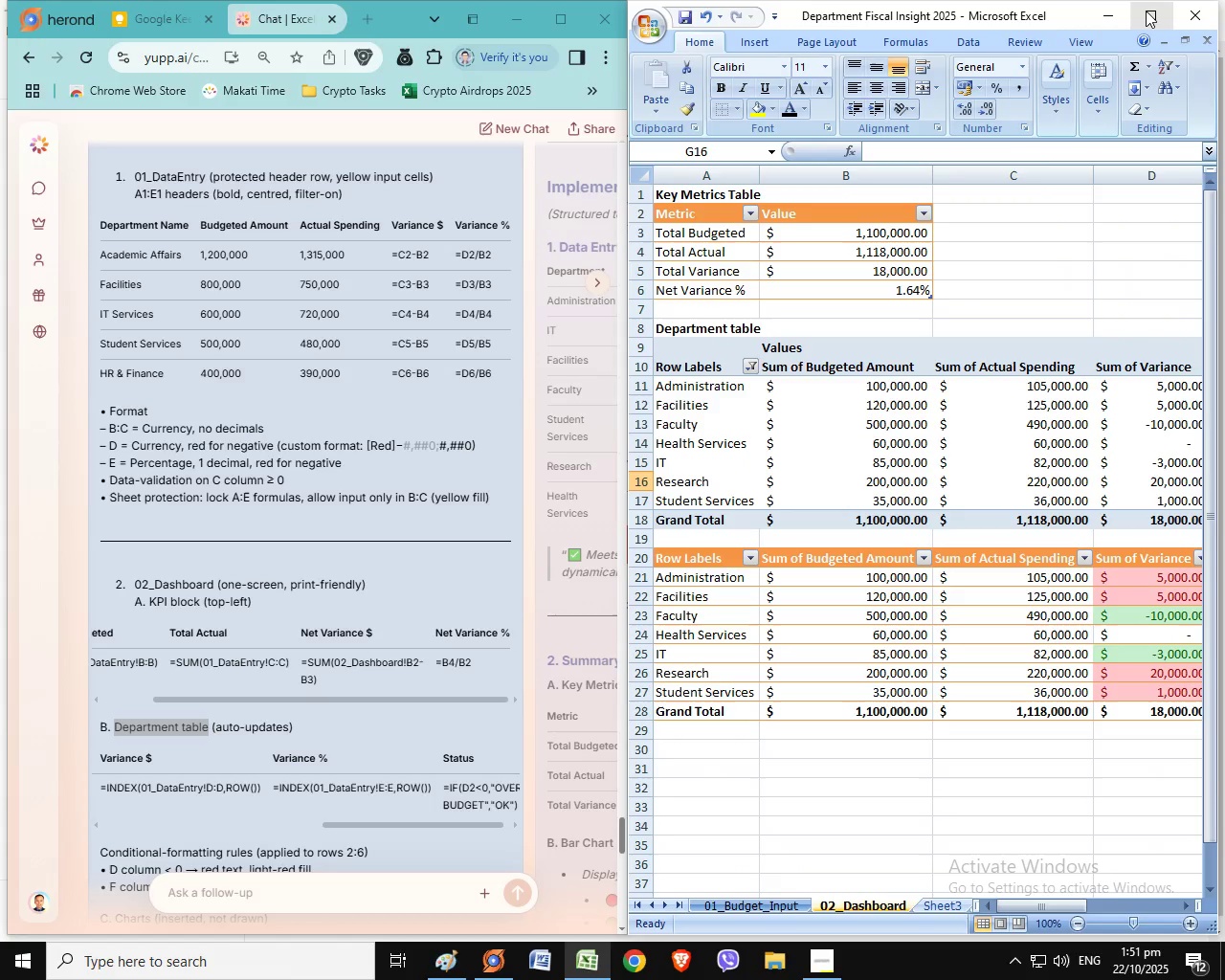 
scroll: coordinate [266, 495], scroll_direction: down, amount: 1.0
 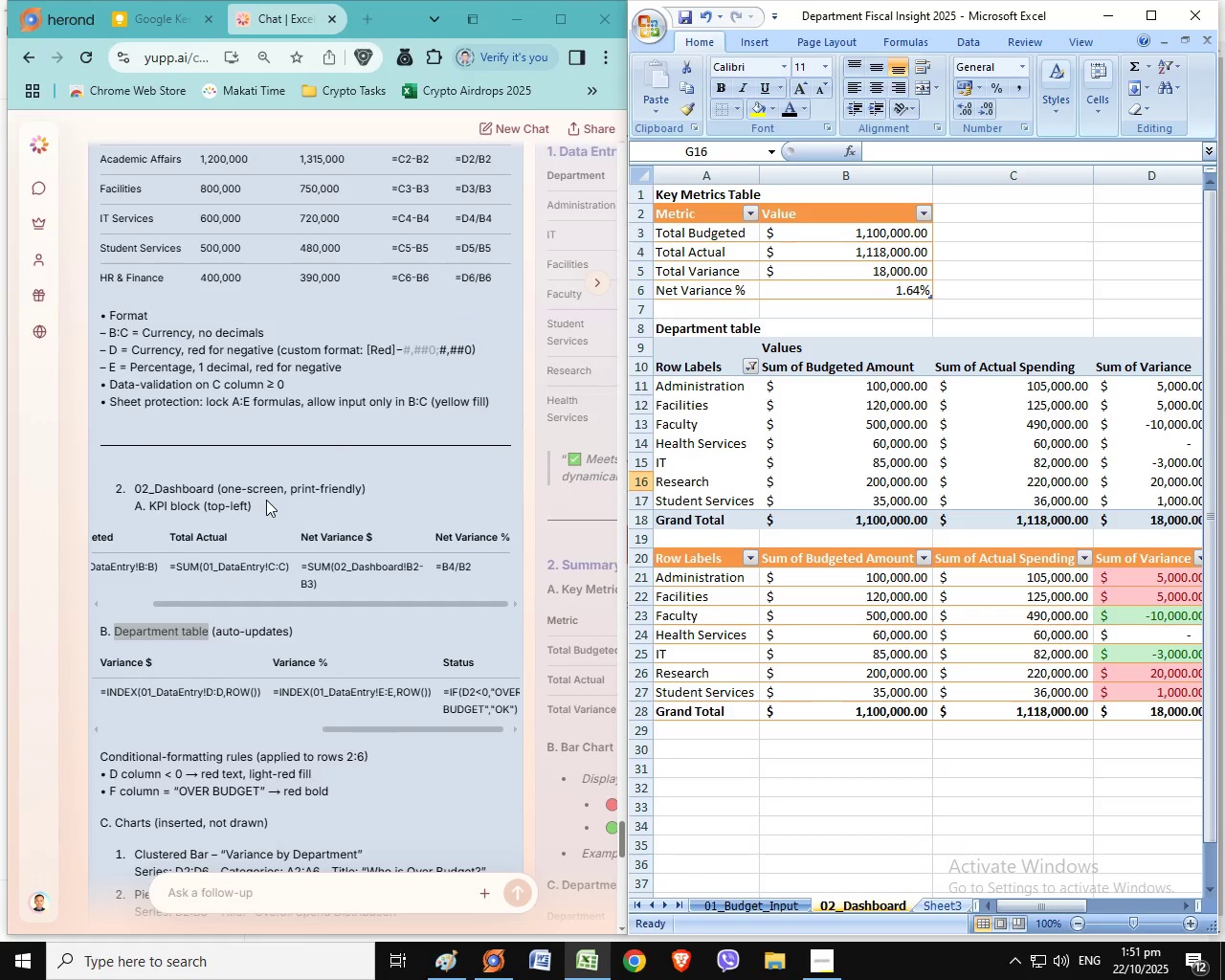 
scroll: coordinate [266, 501], scroll_direction: none, amount: 0.0
 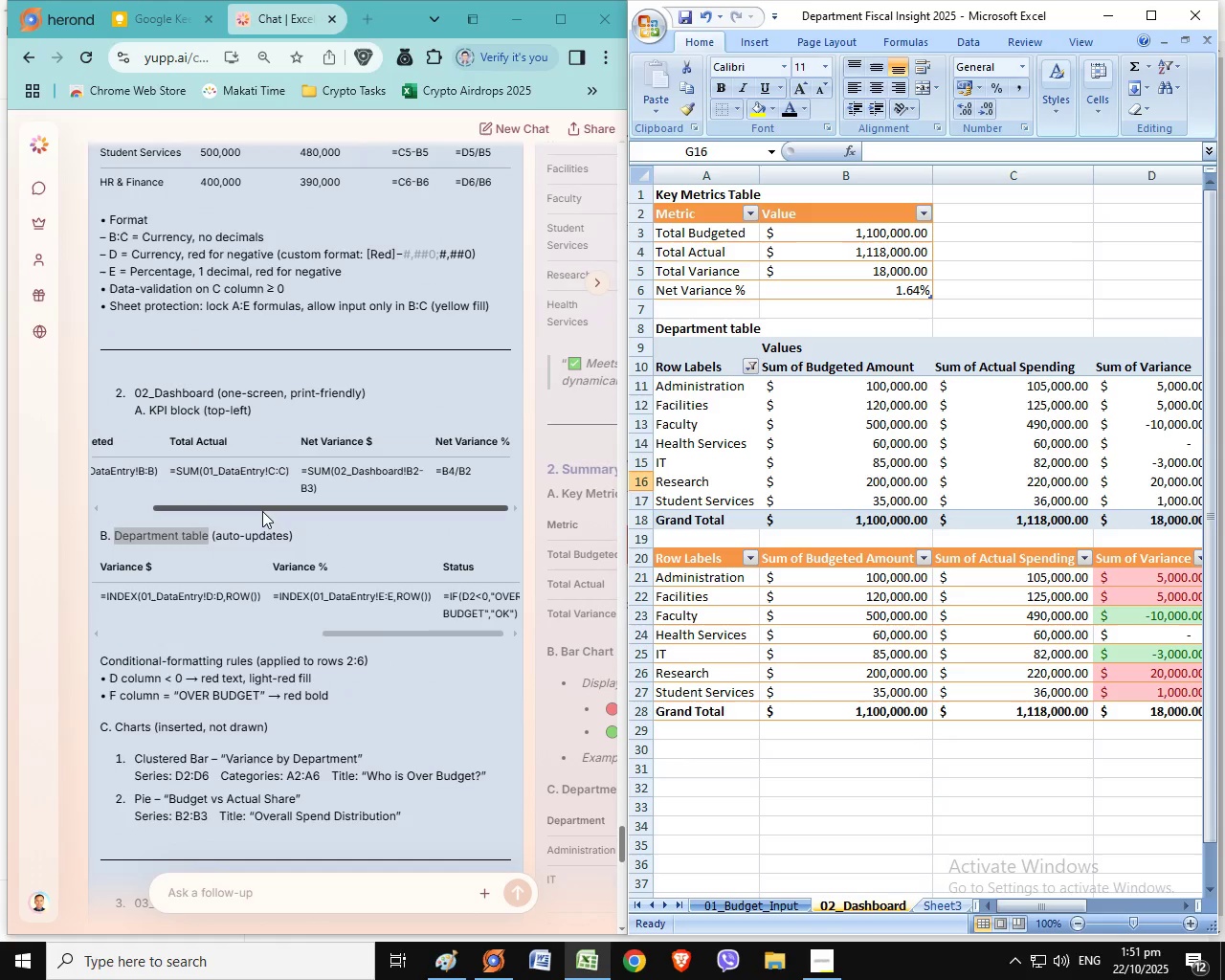 
scroll: coordinate [264, 511], scroll_direction: down, amount: 1.0
 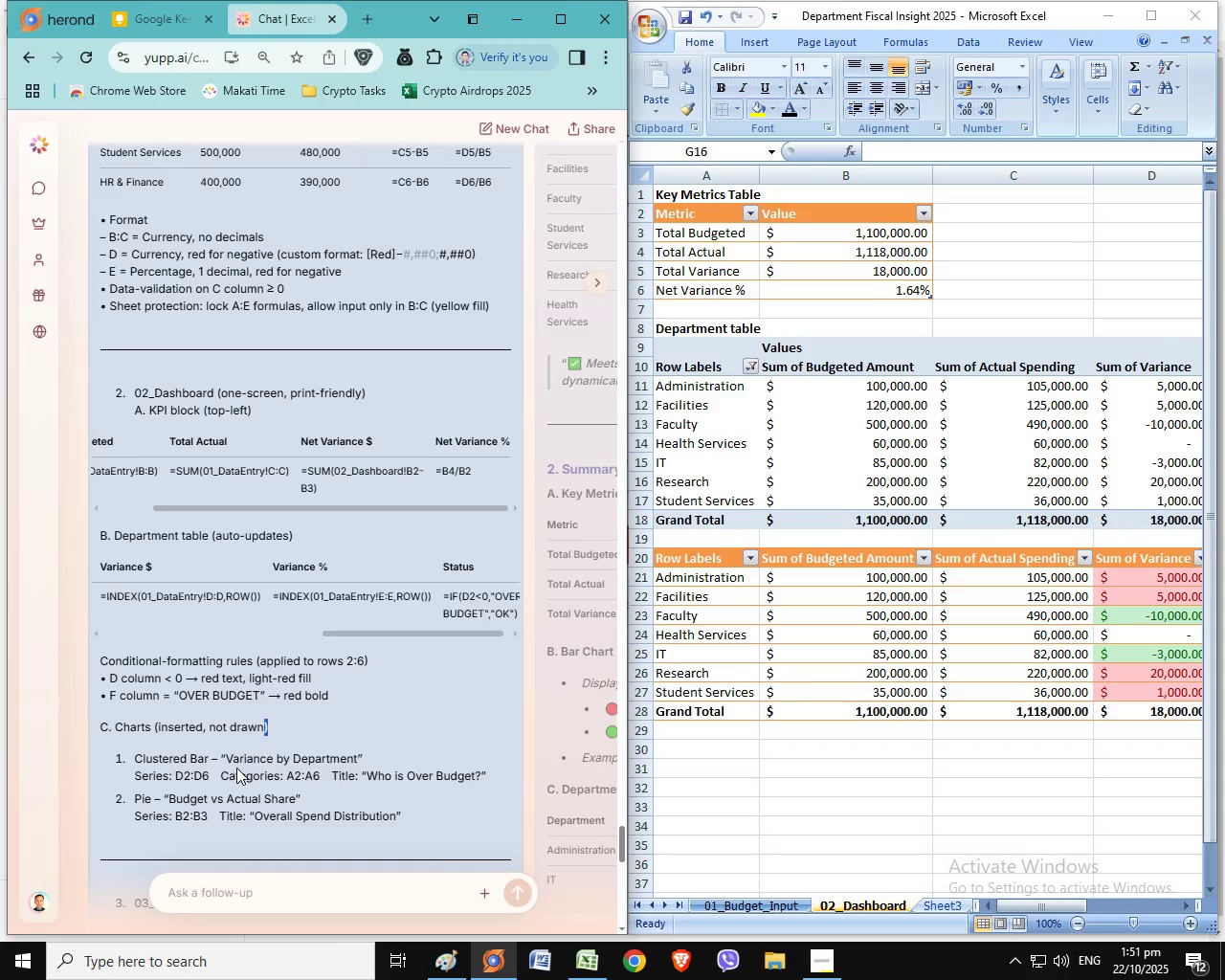 
wait(12.06)
 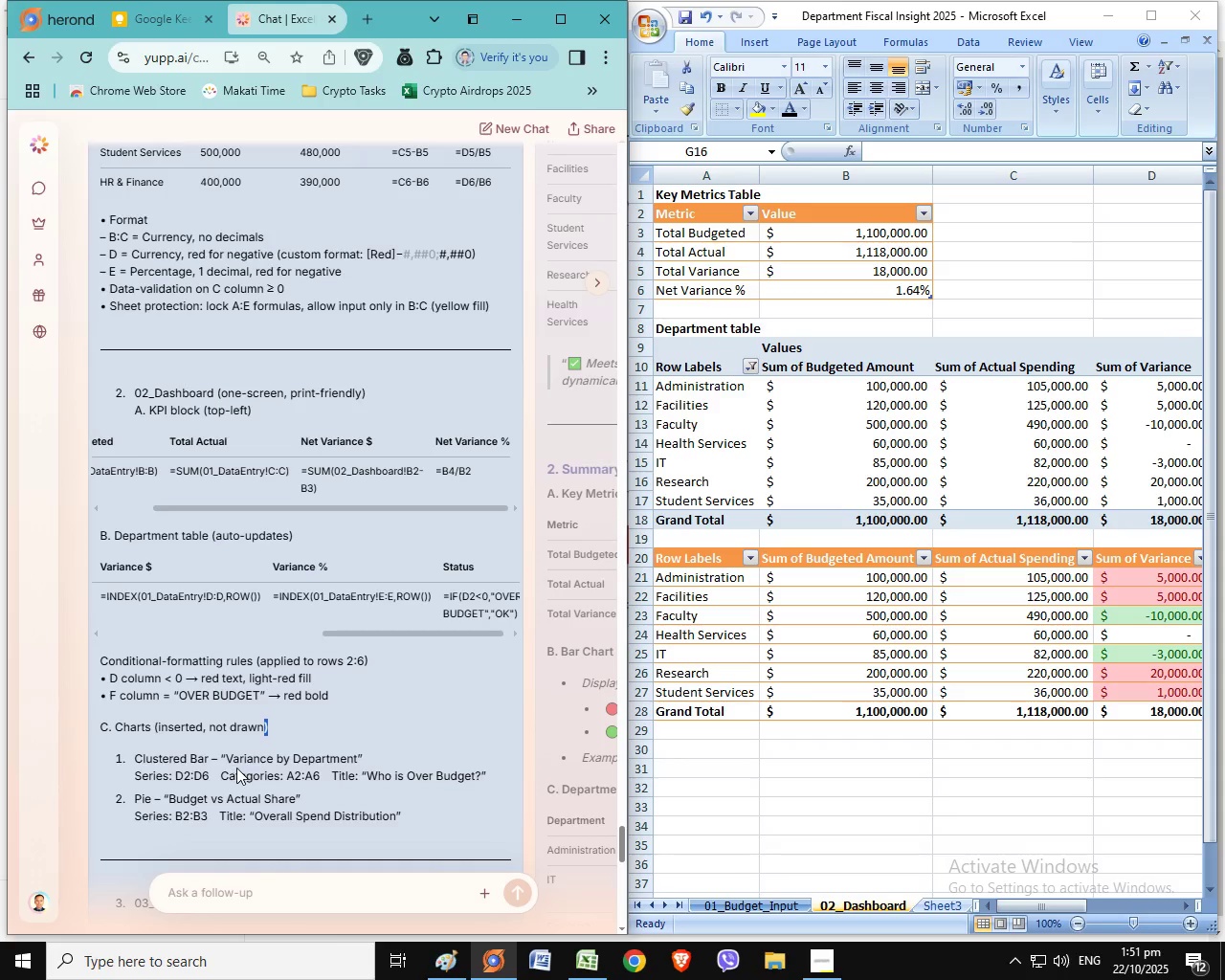 
left_click_drag(start_coordinate=[223, 757], to_coordinate=[230, 760])
 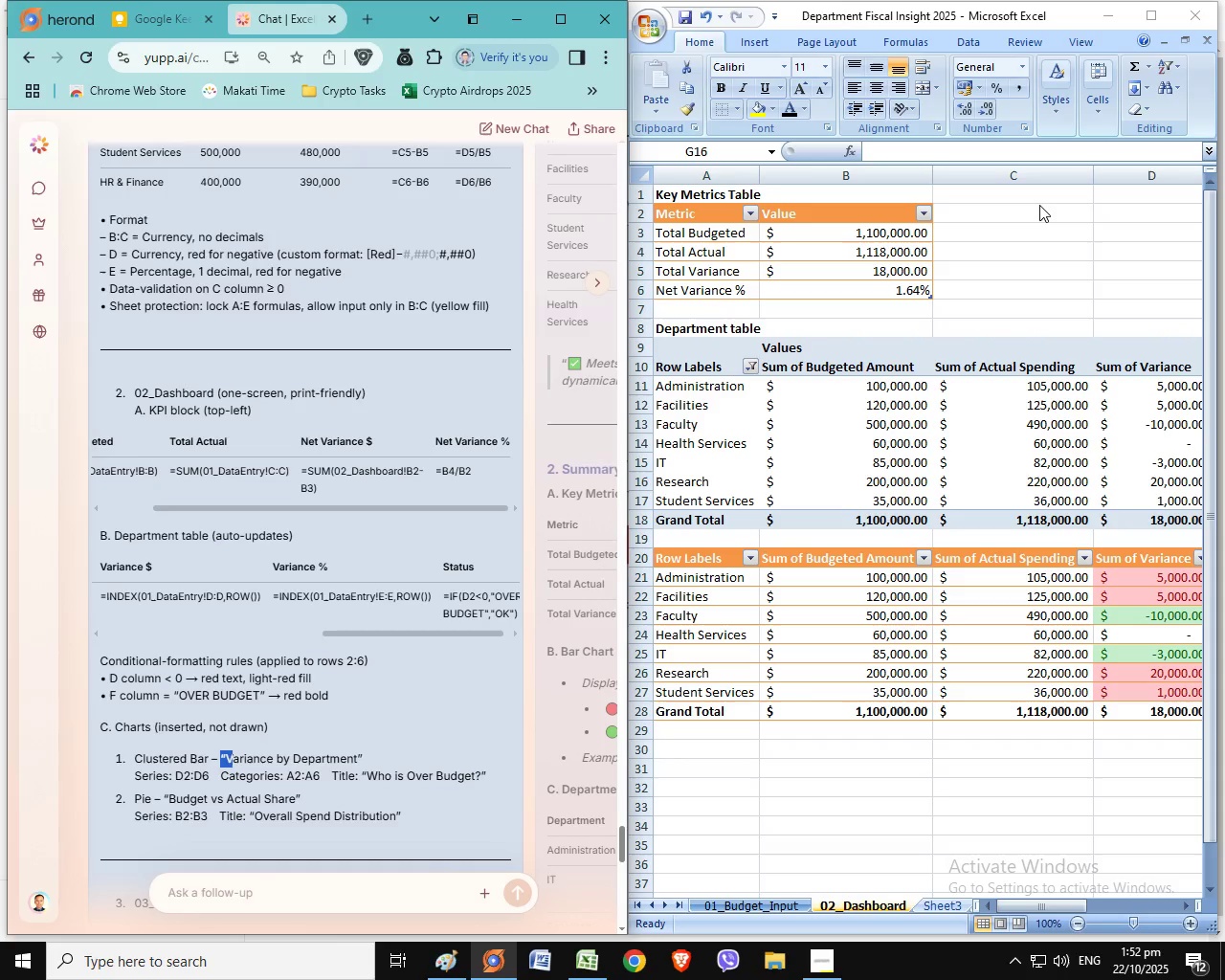 
left_click([1054, 221])
 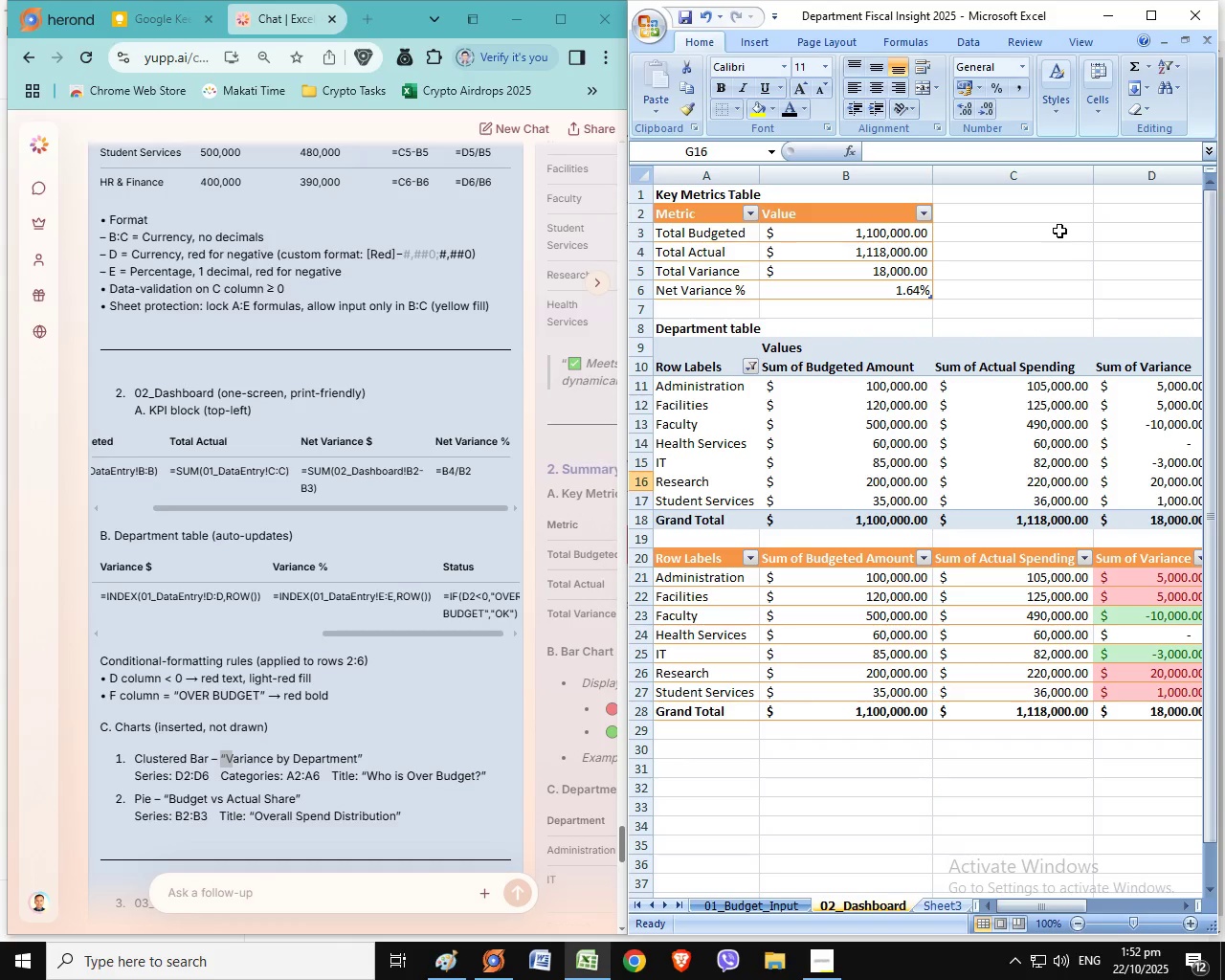 
left_click([1059, 231])
 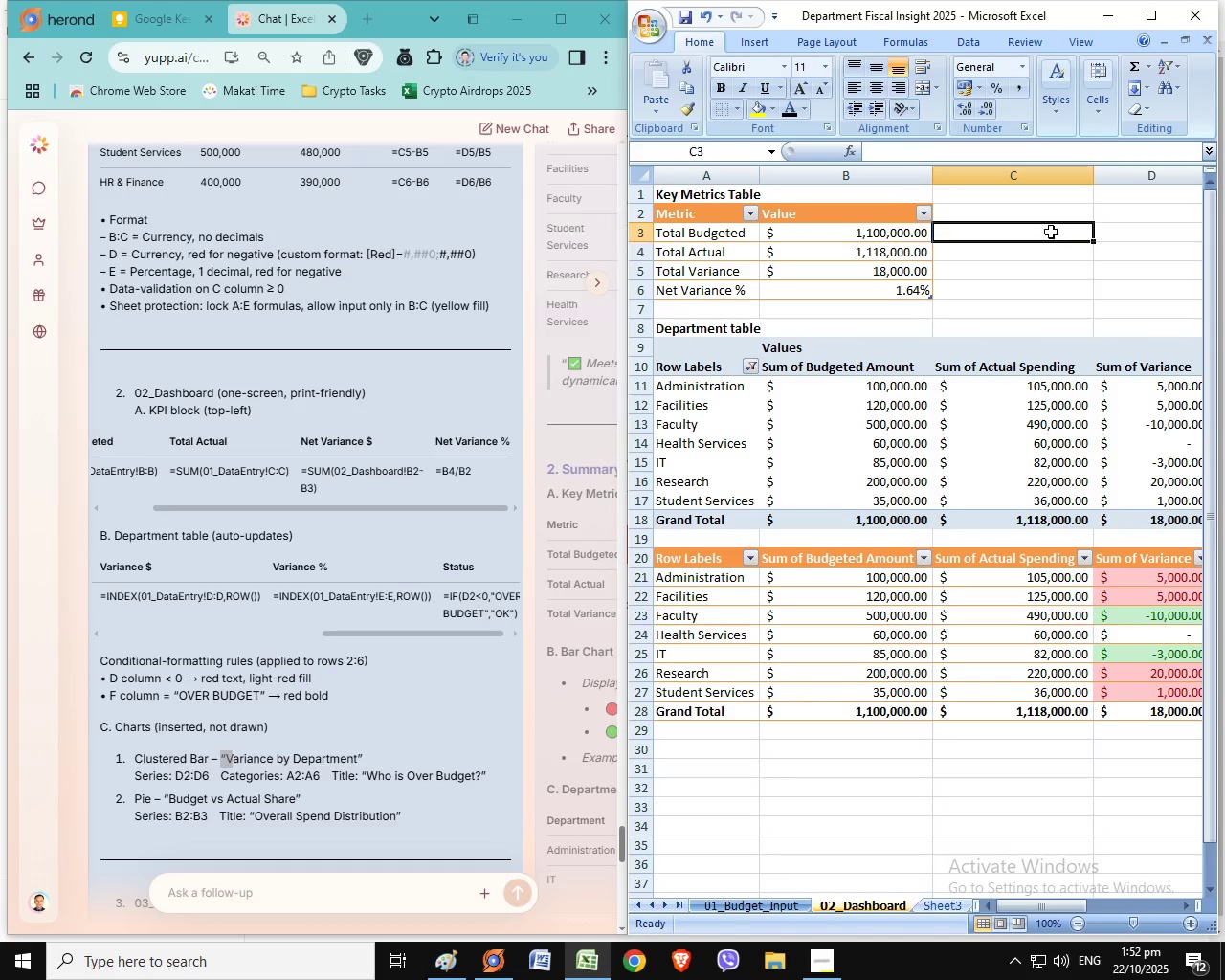 
wait(5.27)
 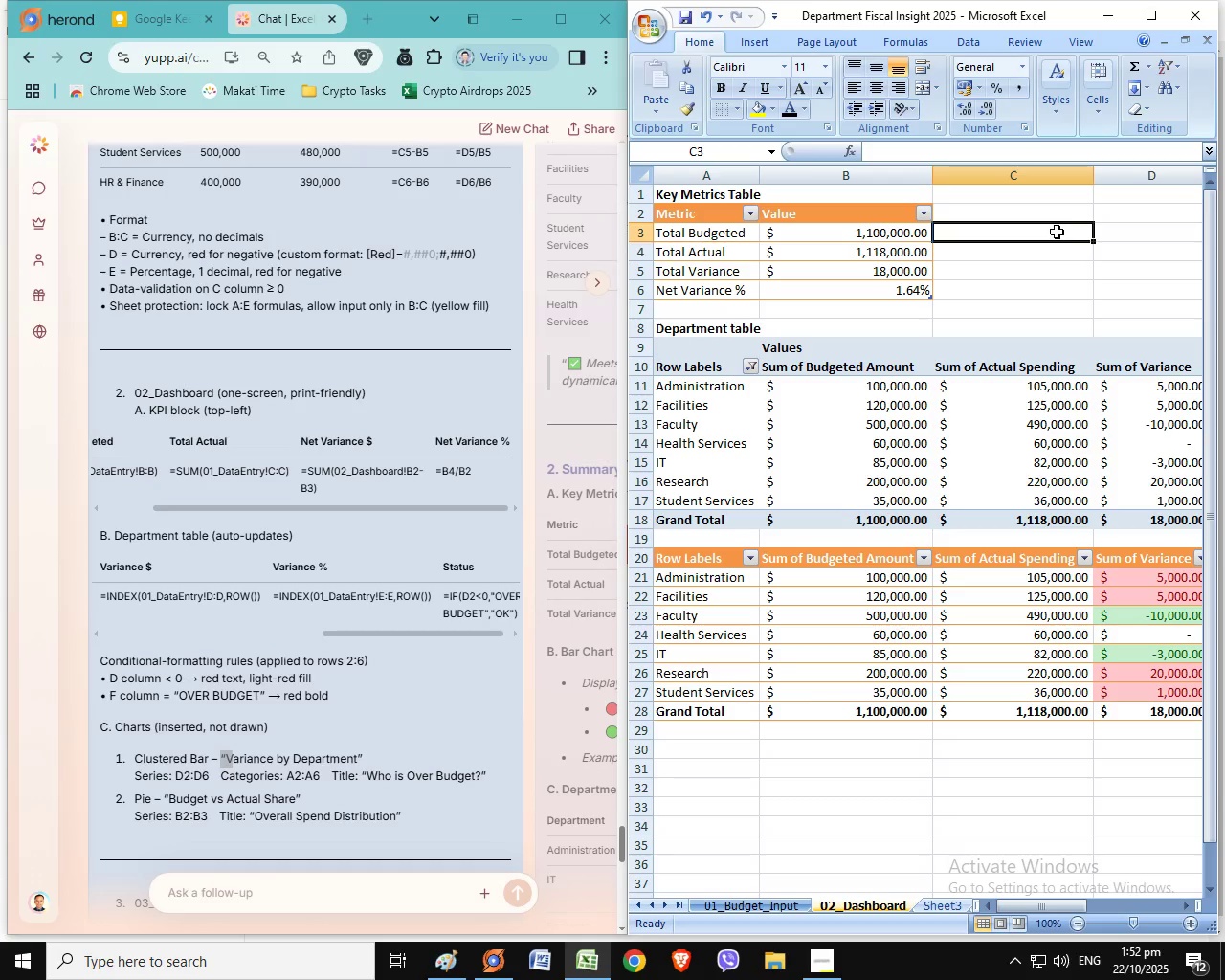 
double_click([1049, 231])
 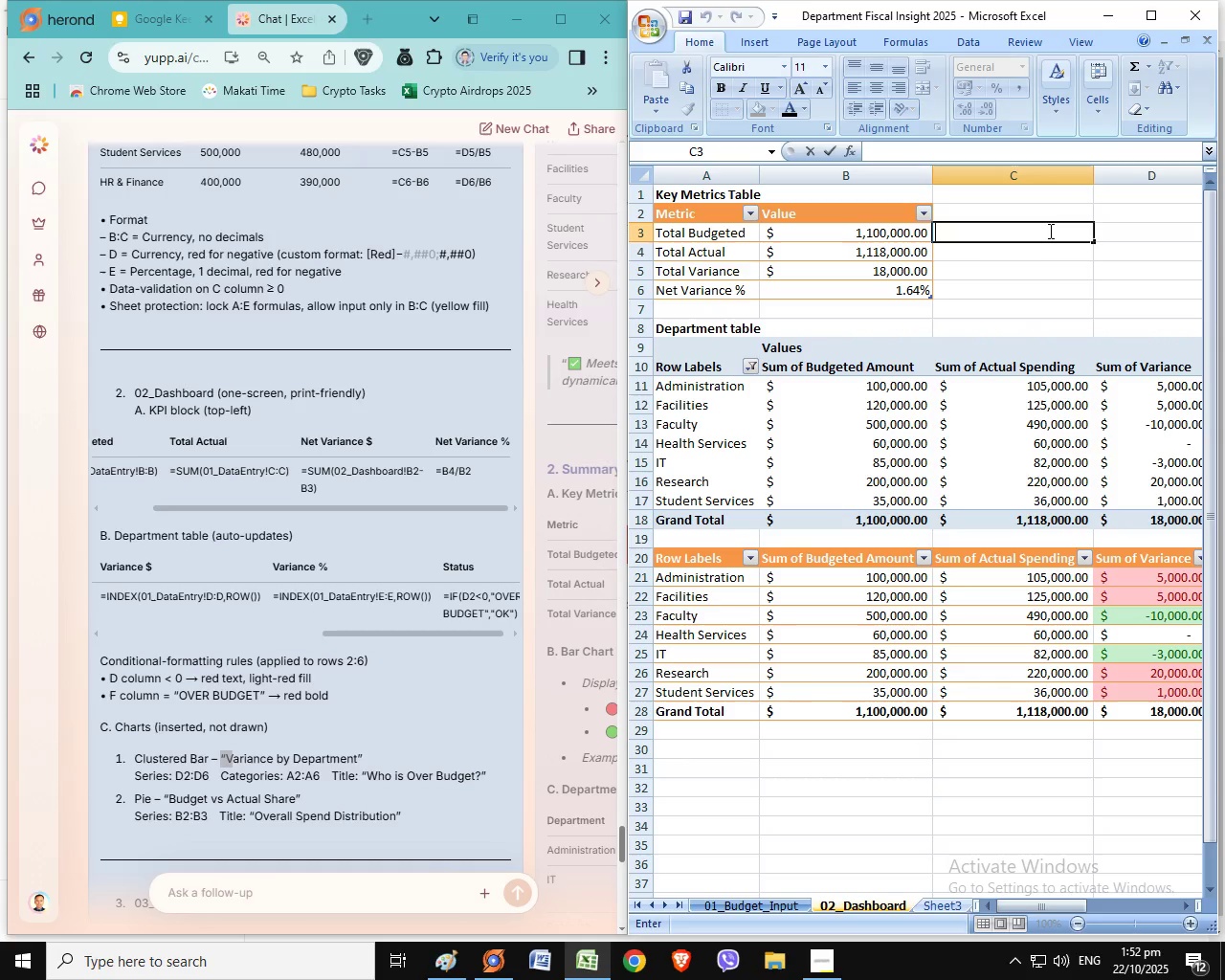 
wait(21.34)
 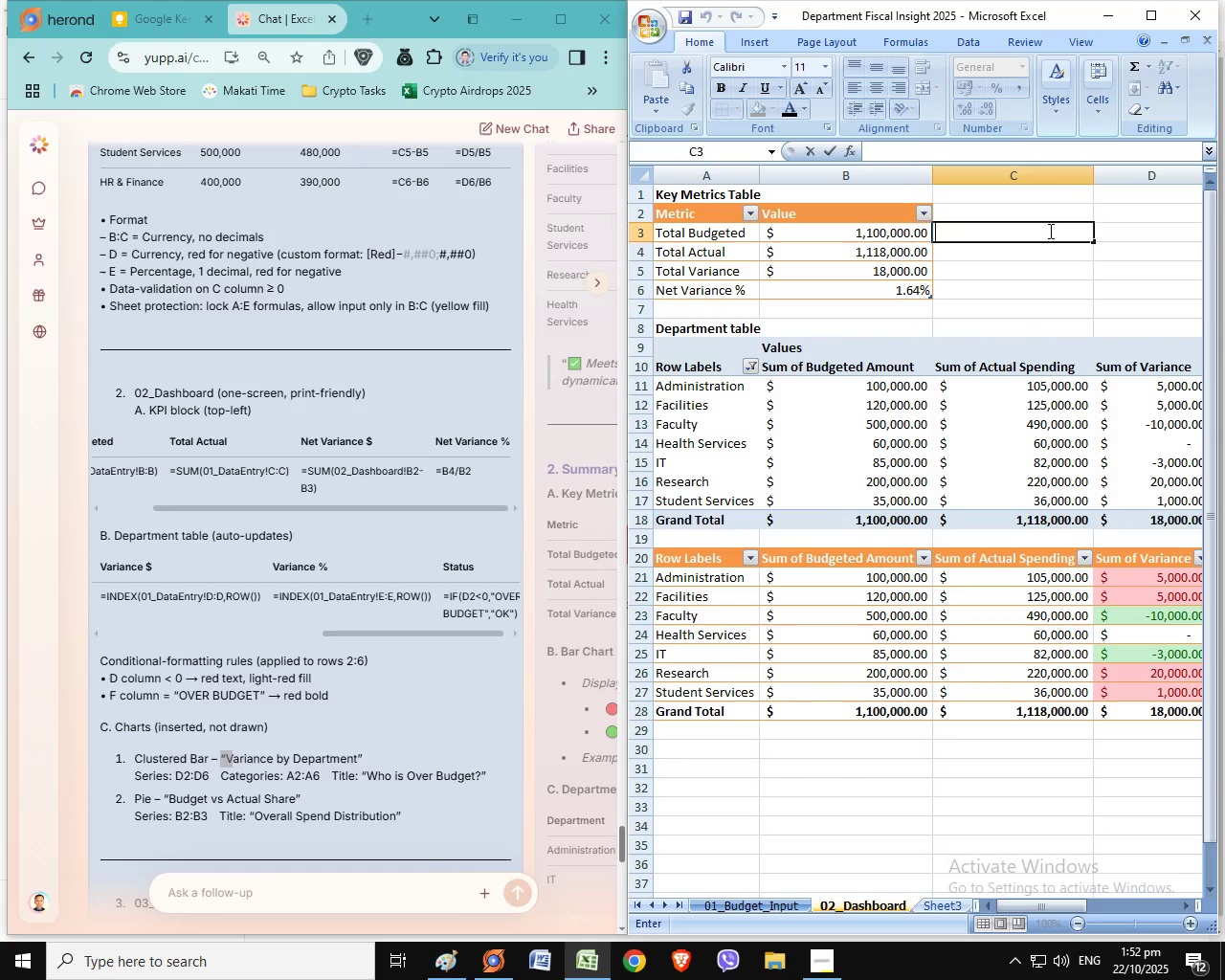 
double_click([1019, 209])
 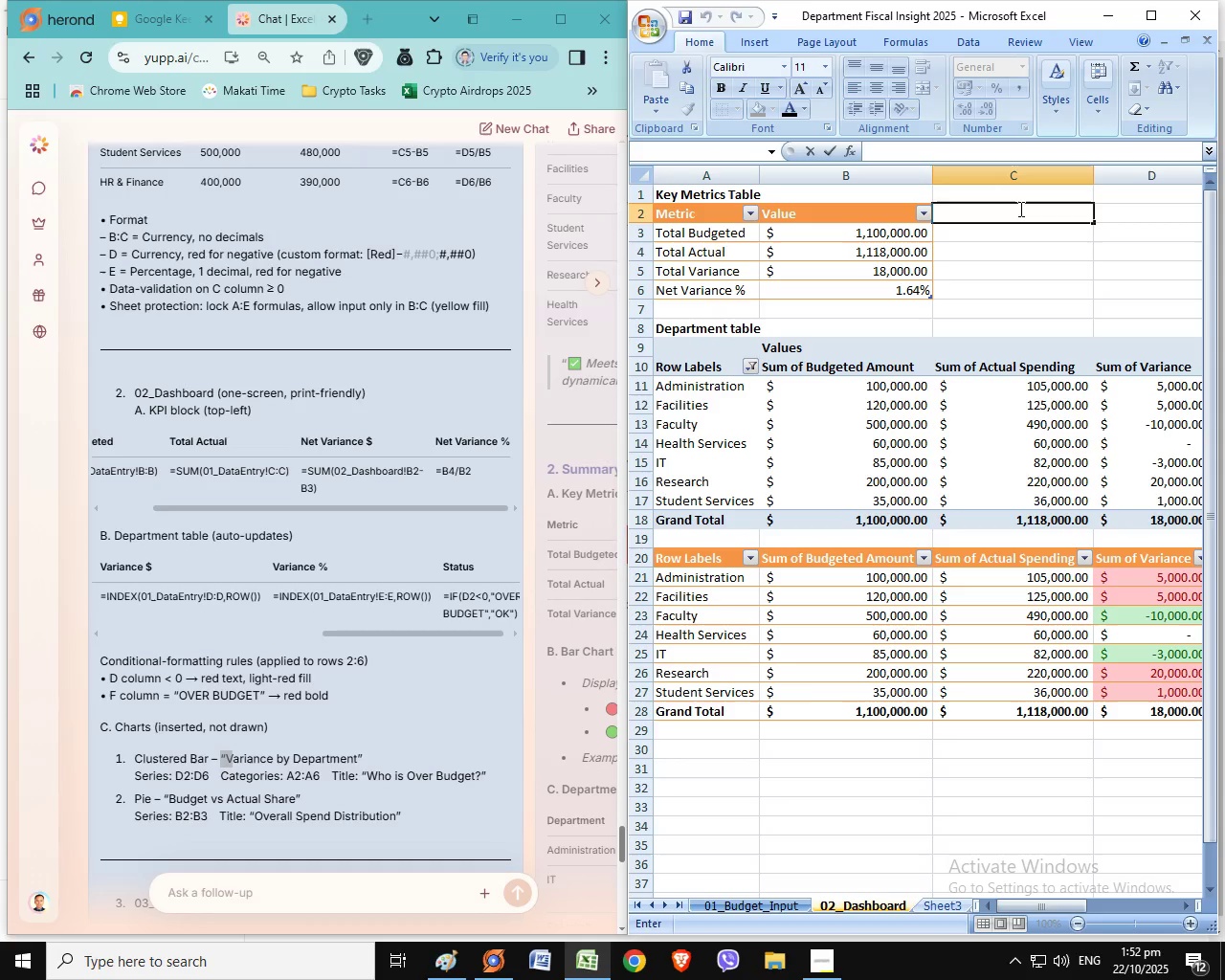 
type(Percentage)
 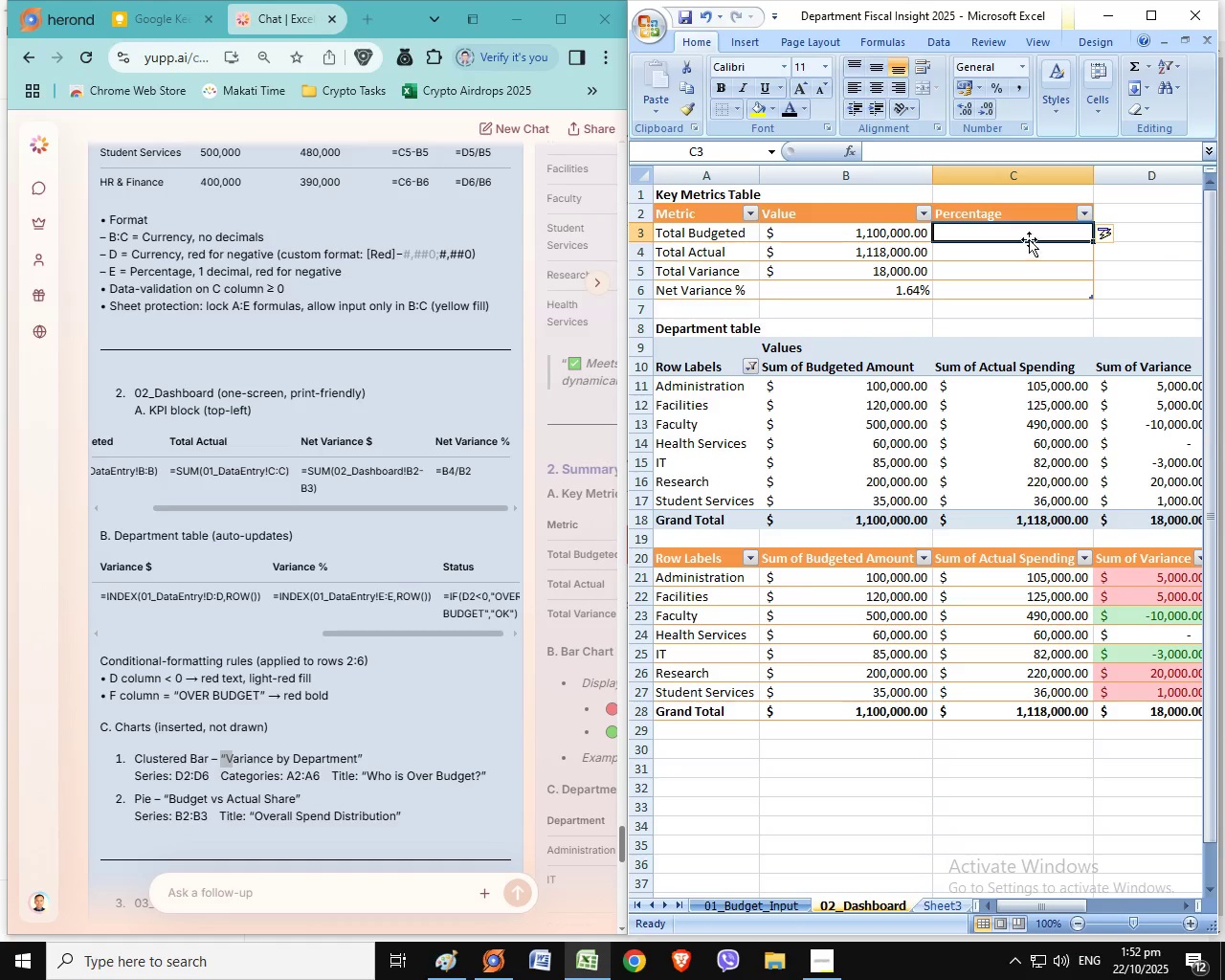 
key(Equal)
 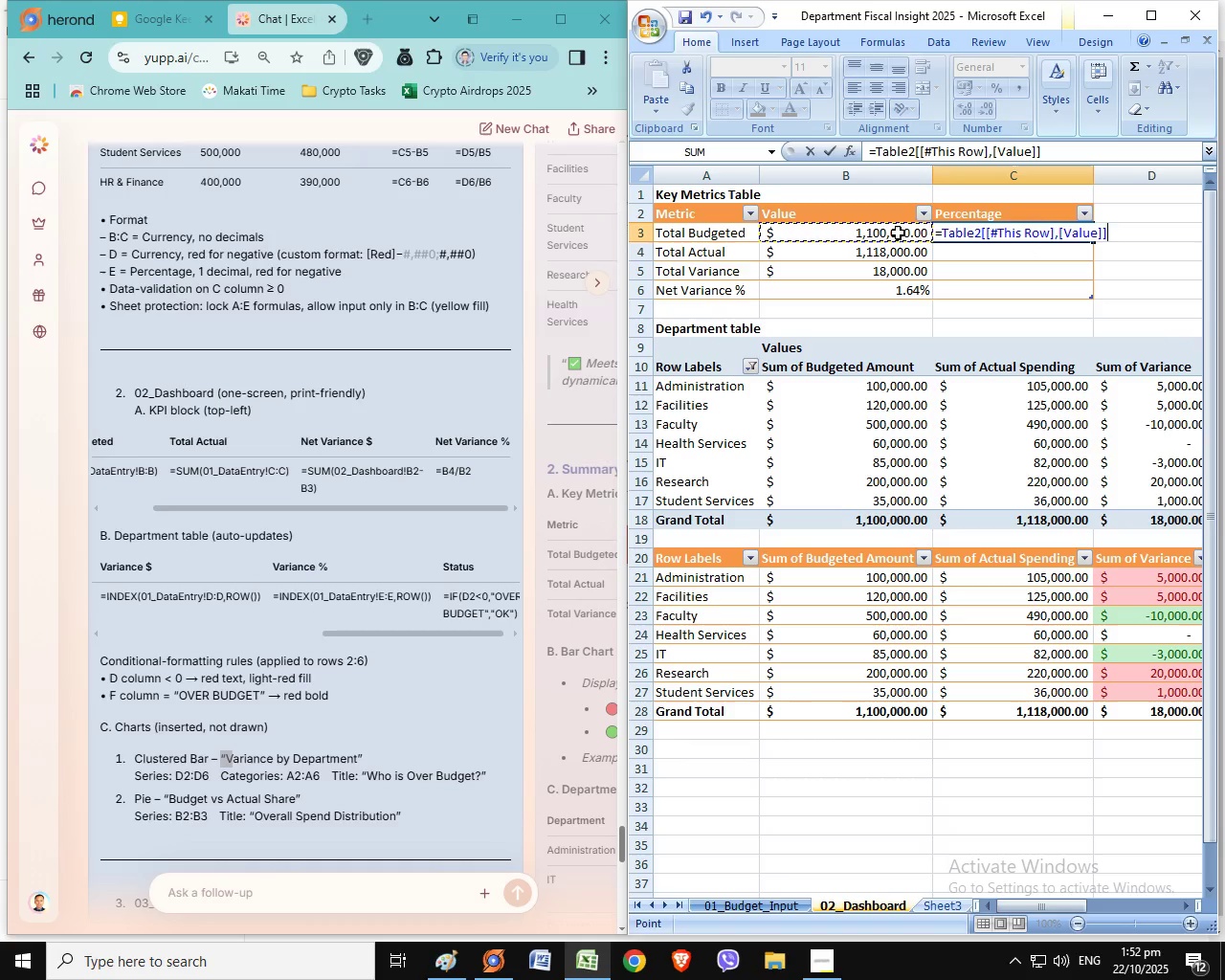 
left_click([898, 233])
 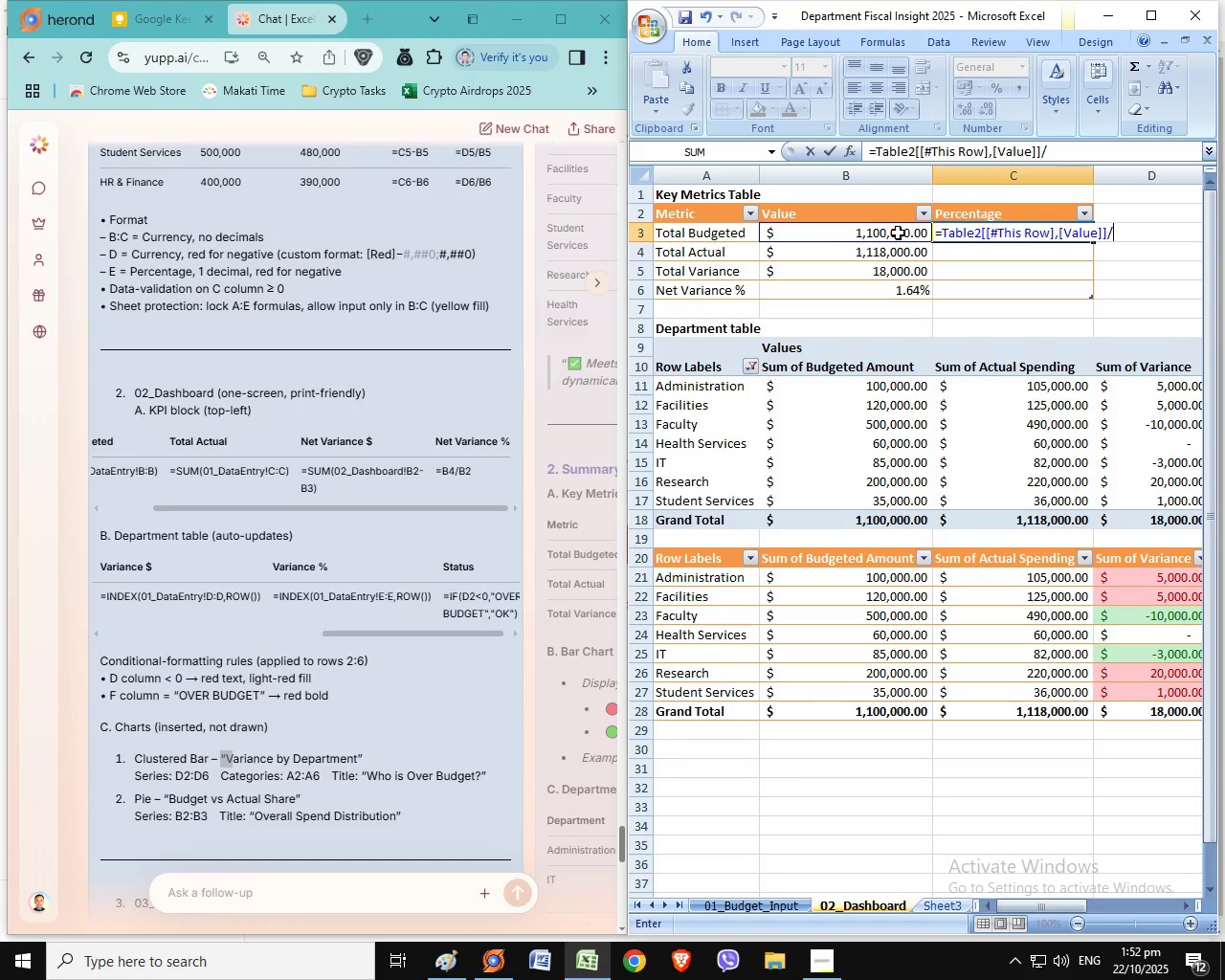 
type(/SUM()
 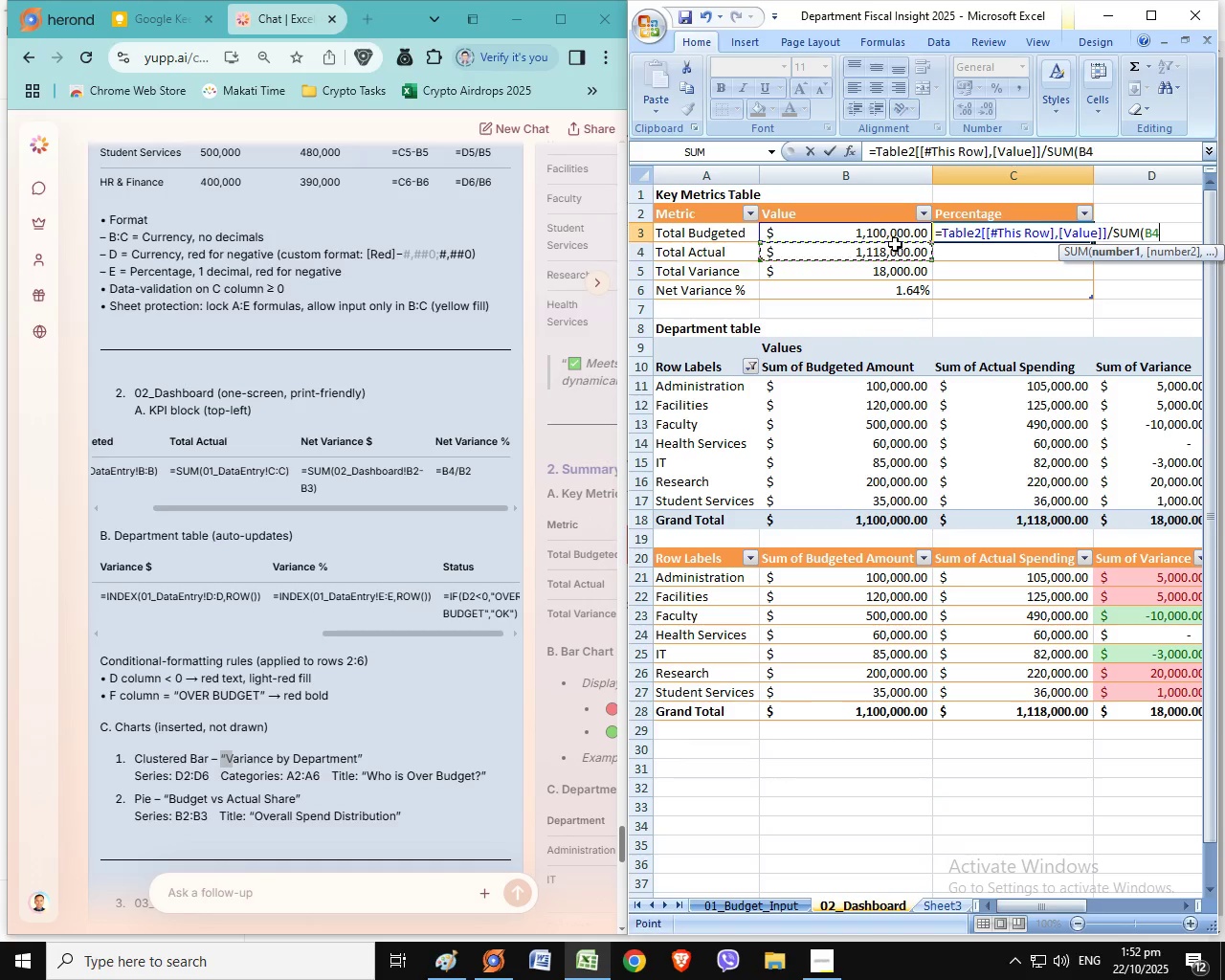 
left_click_drag(start_coordinate=[895, 243], to_coordinate=[897, 254])
 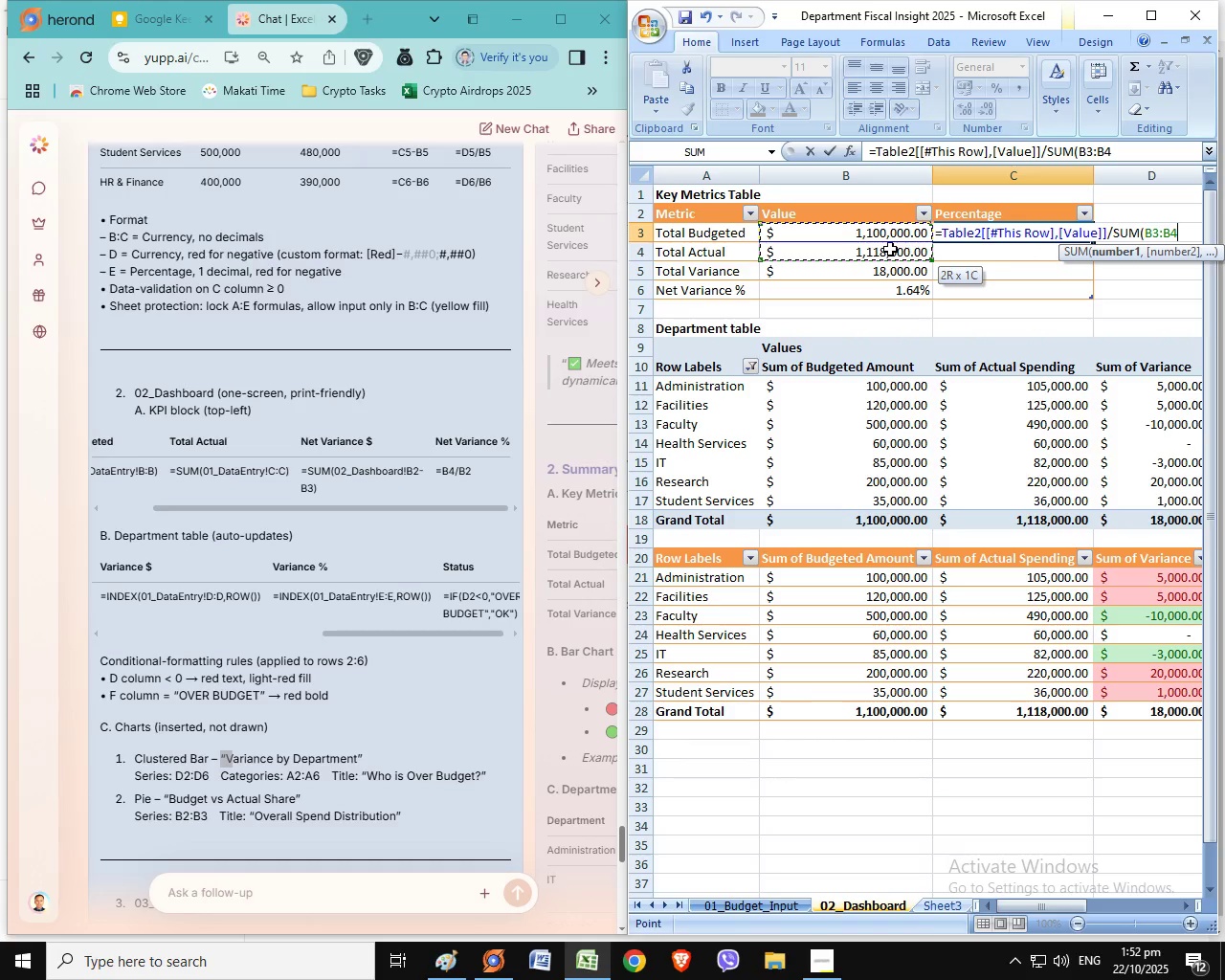 
left_click_drag(start_coordinate=[890, 232], to_coordinate=[890, 249])
 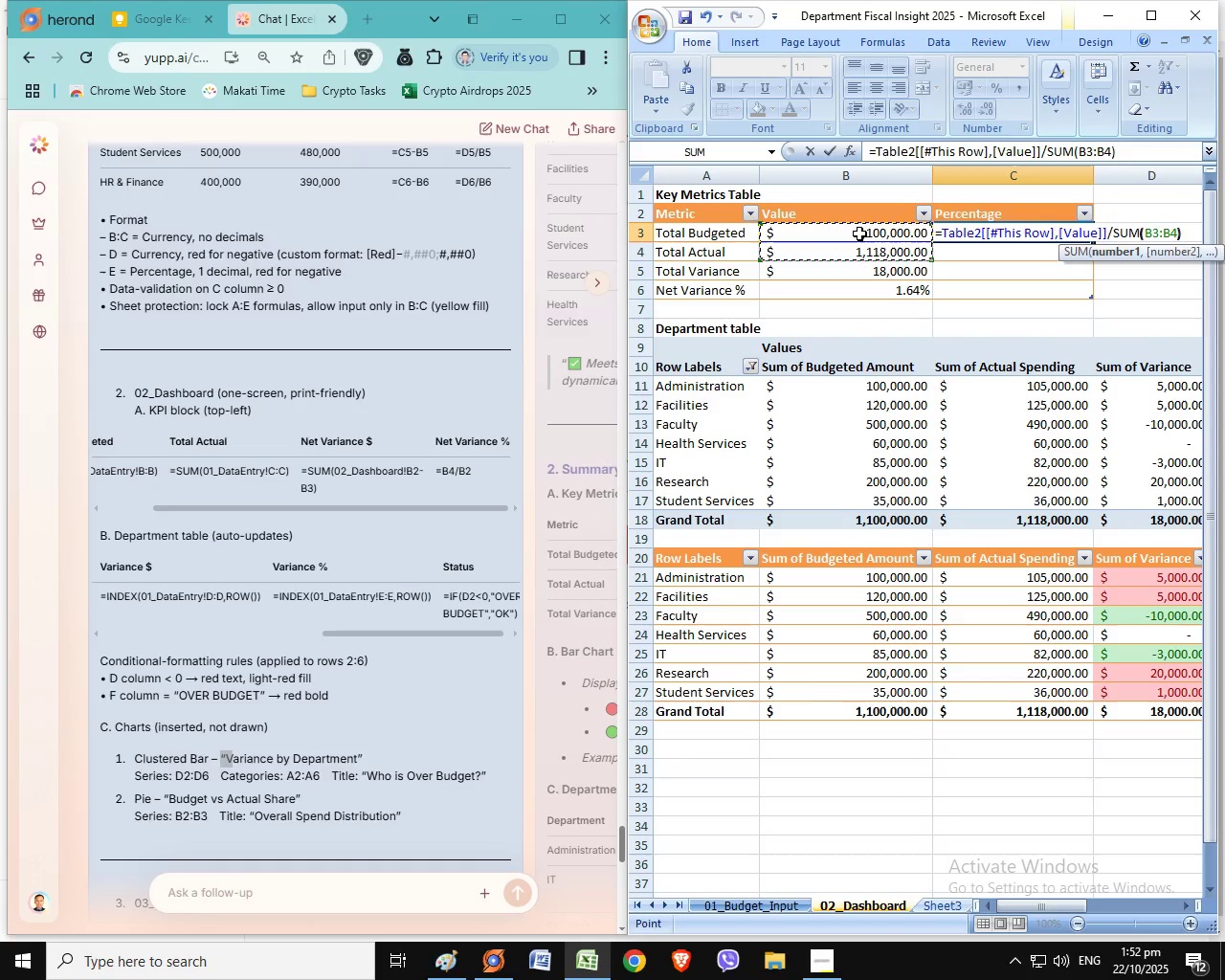 
key(Shift+0)
 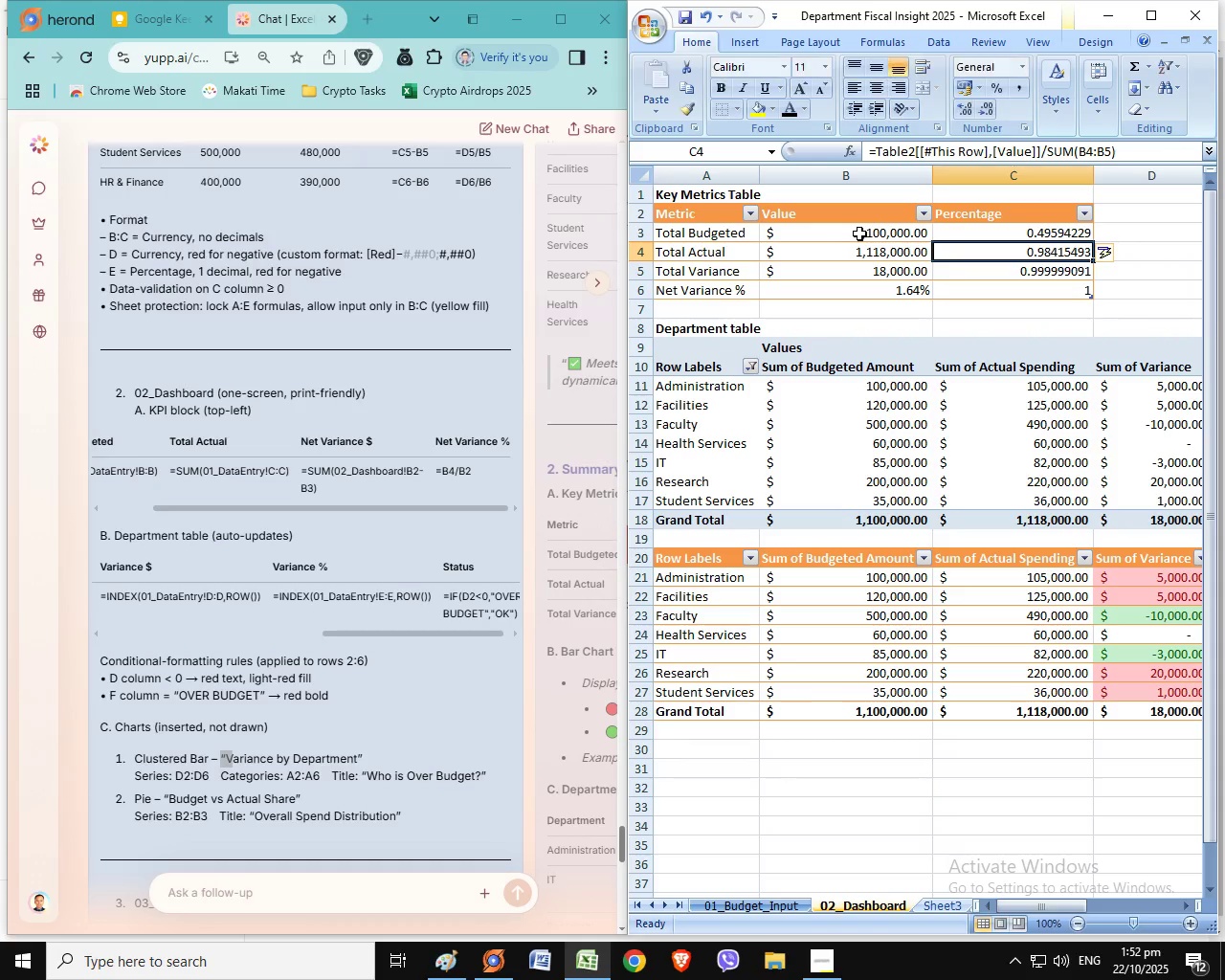 
key(Enter)
 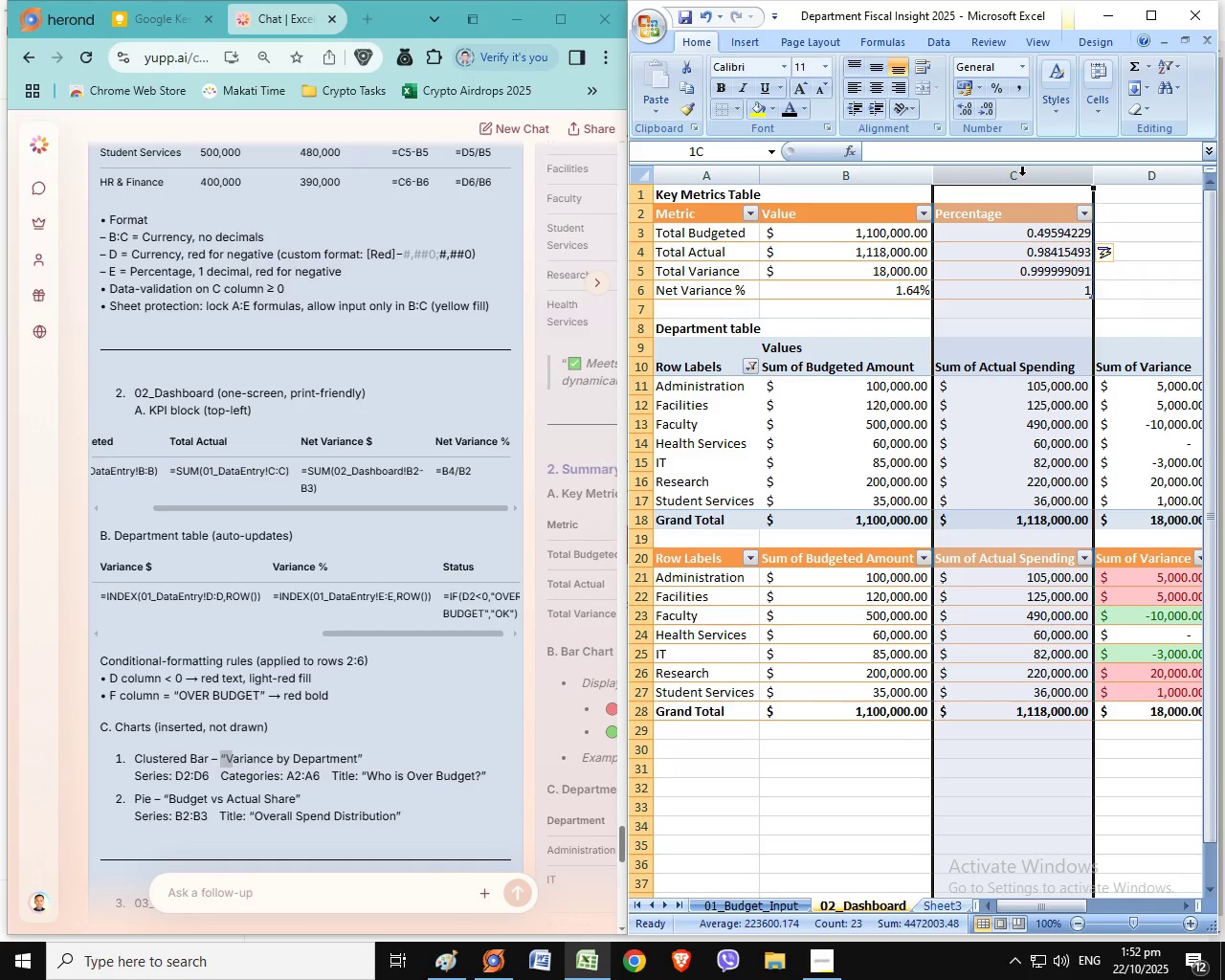 
left_click([1022, 176])
 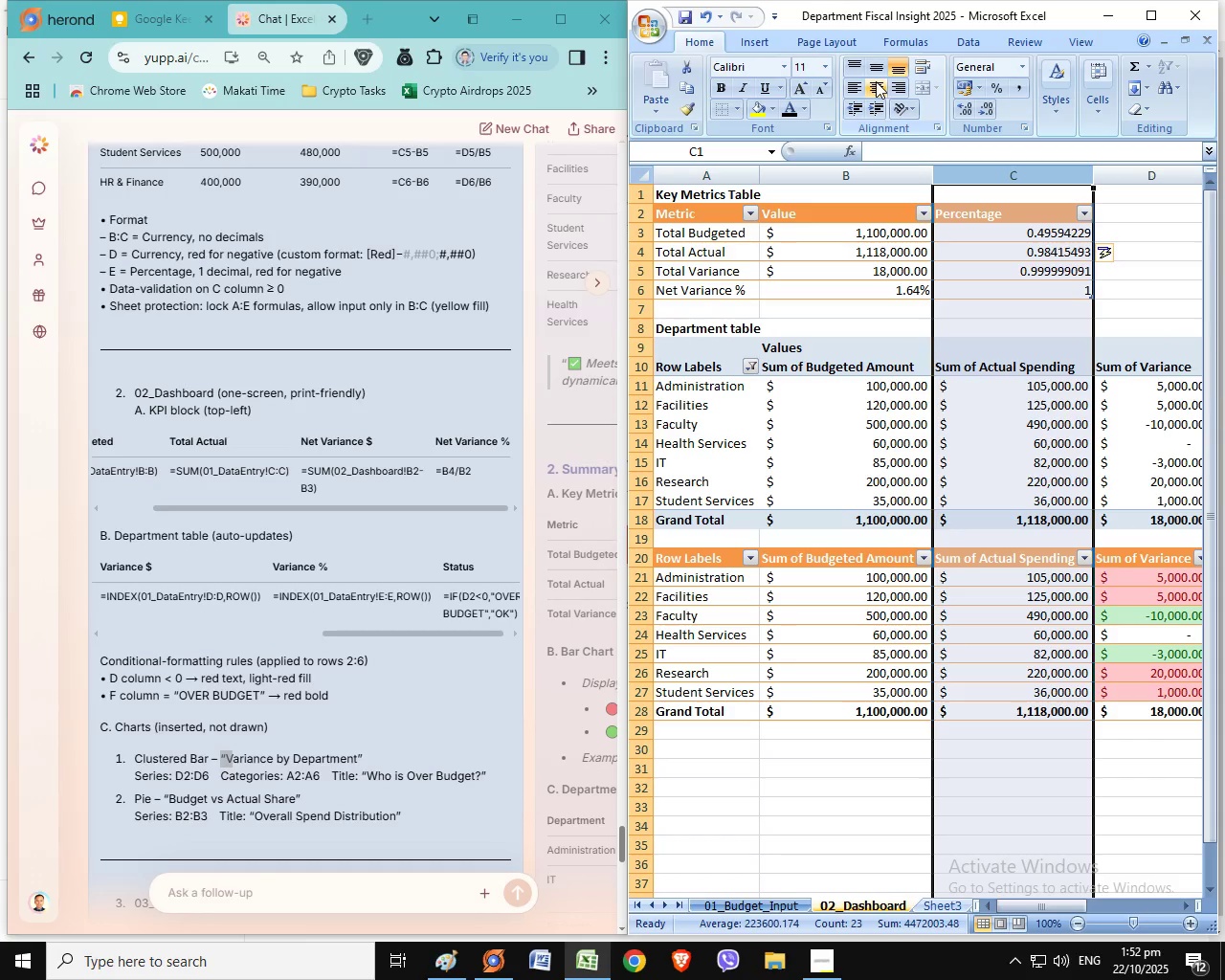 
left_click([998, 86])
 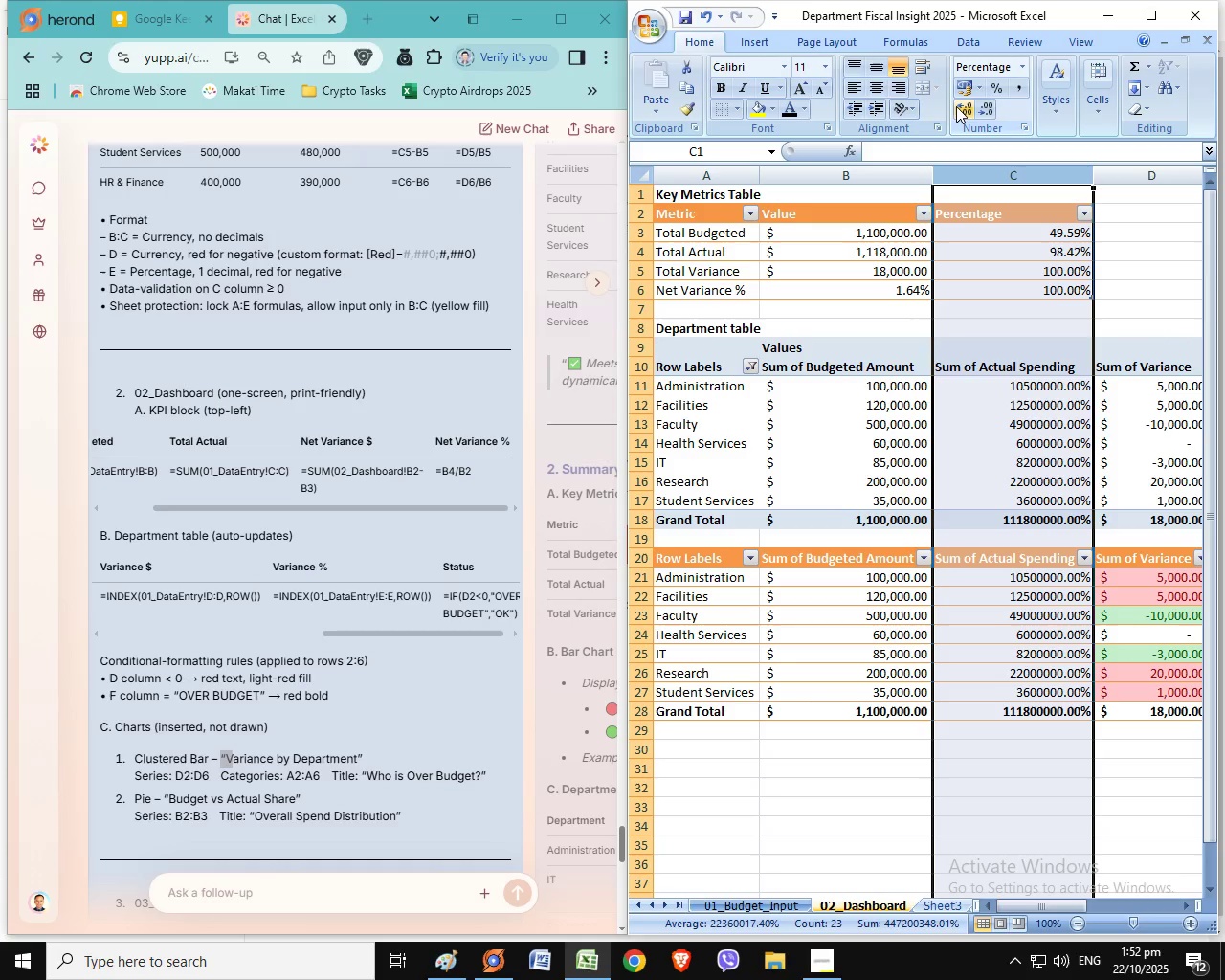 
double_click([956, 106])
 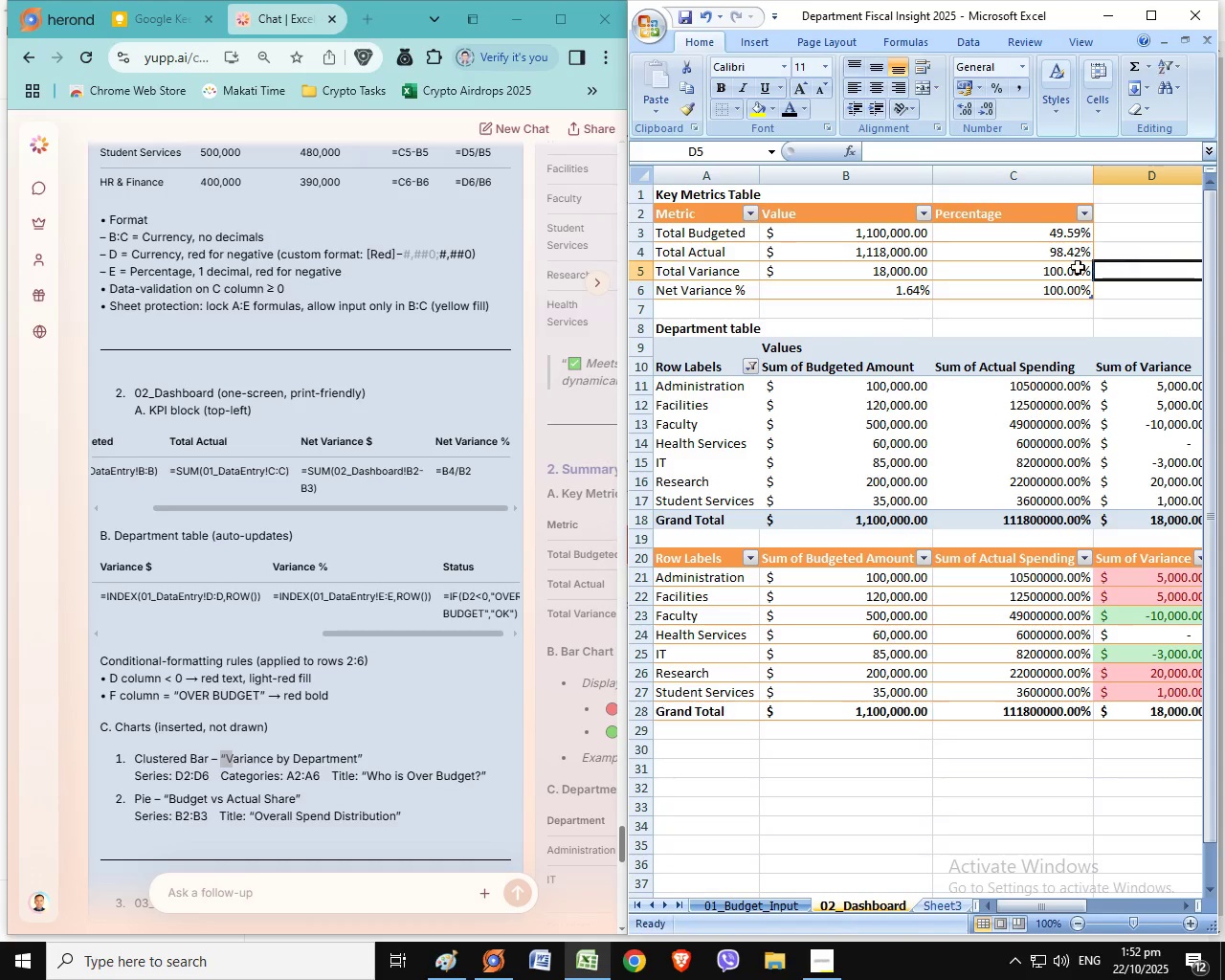 
left_click([1123, 262])
 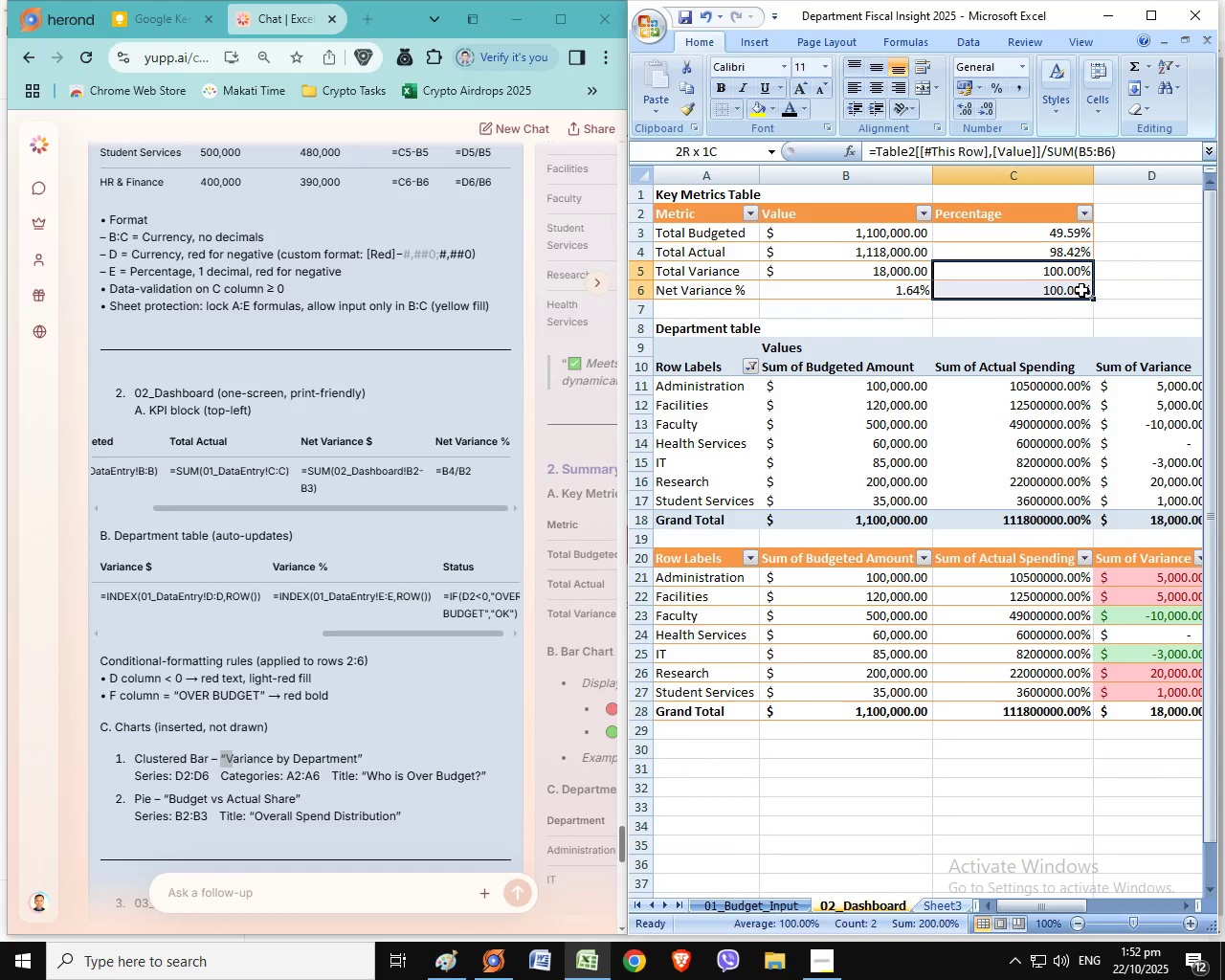 
left_click_drag(start_coordinate=[1078, 267], to_coordinate=[1081, 290])
 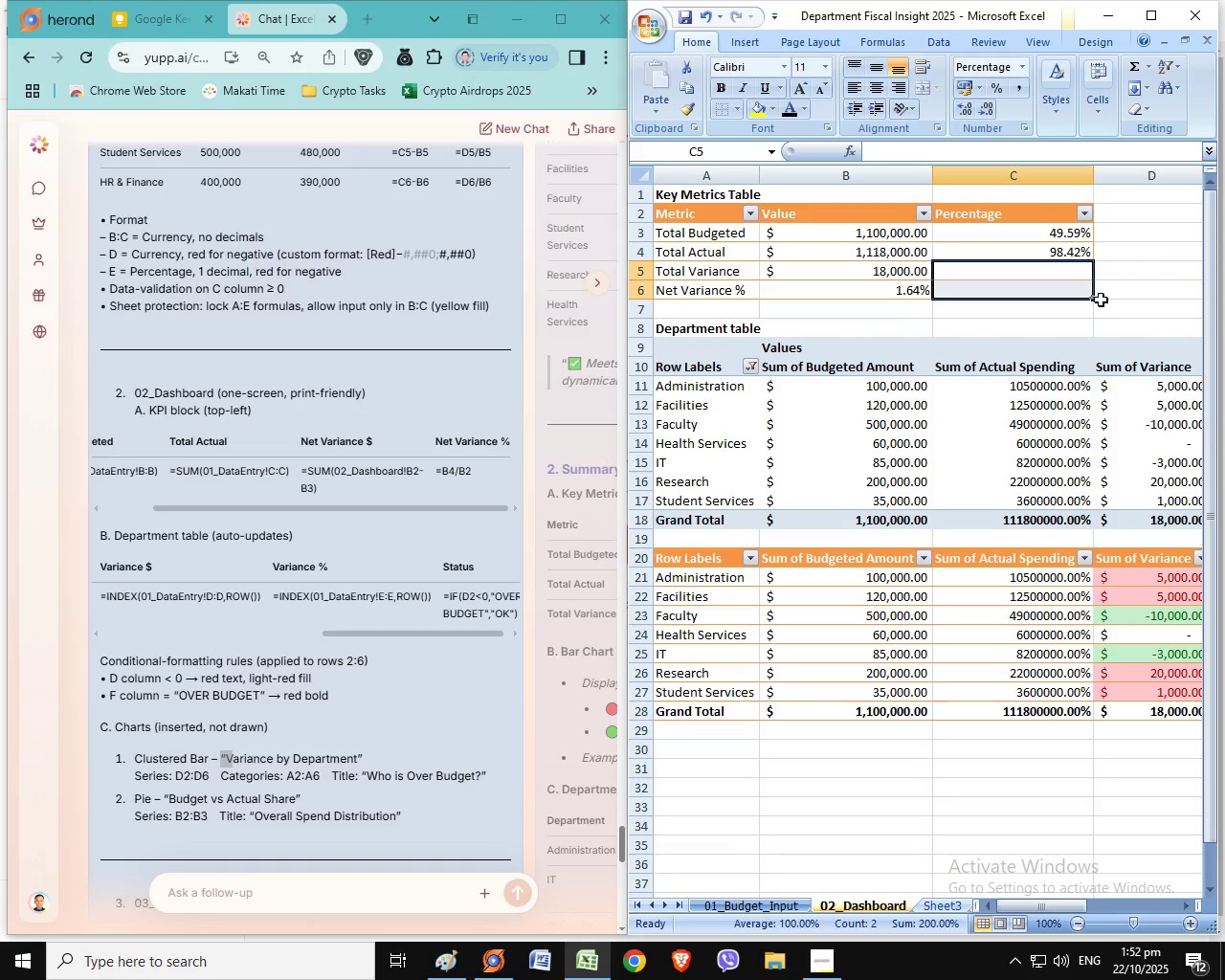 
key(Delete)
 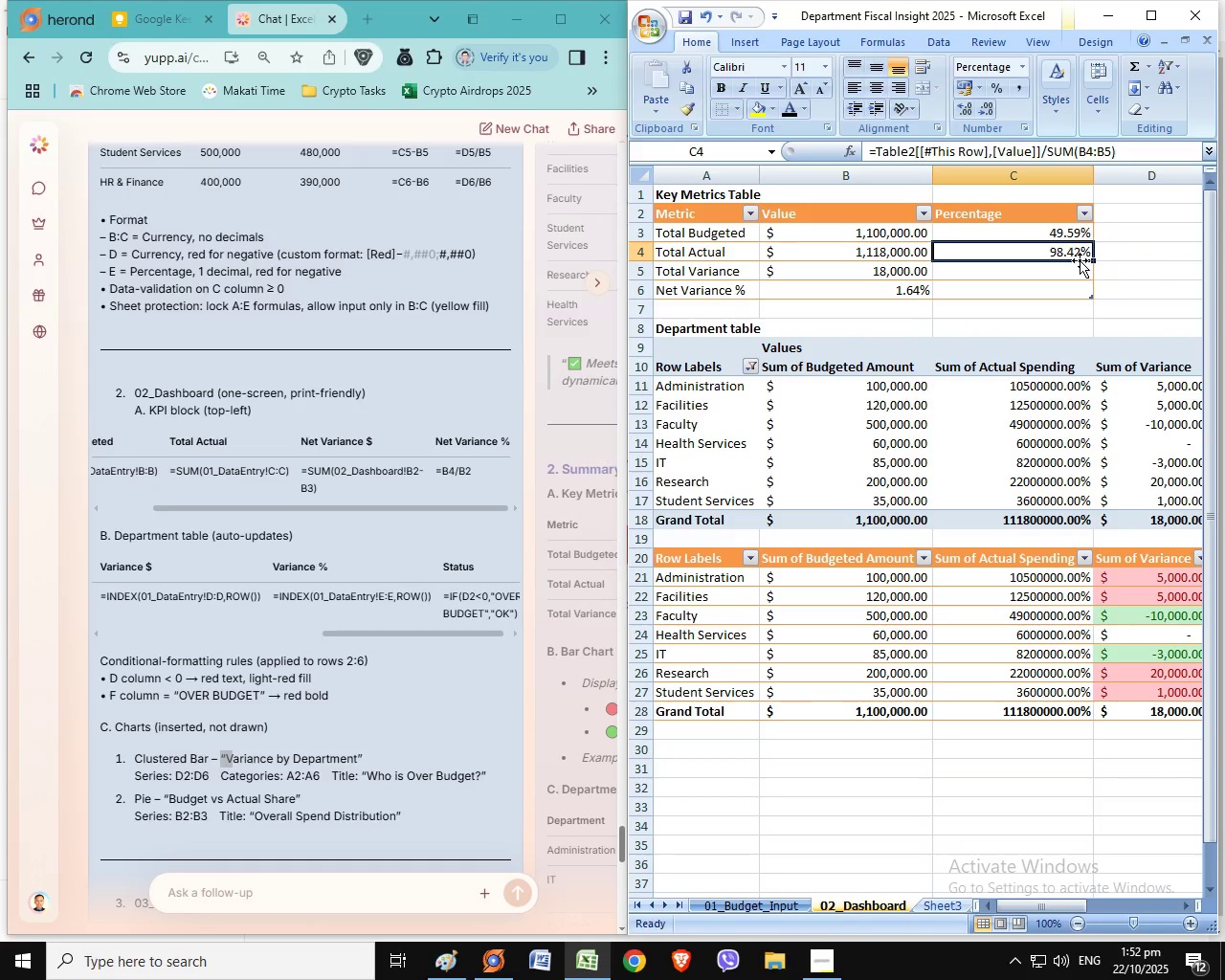 
key(Equal)
 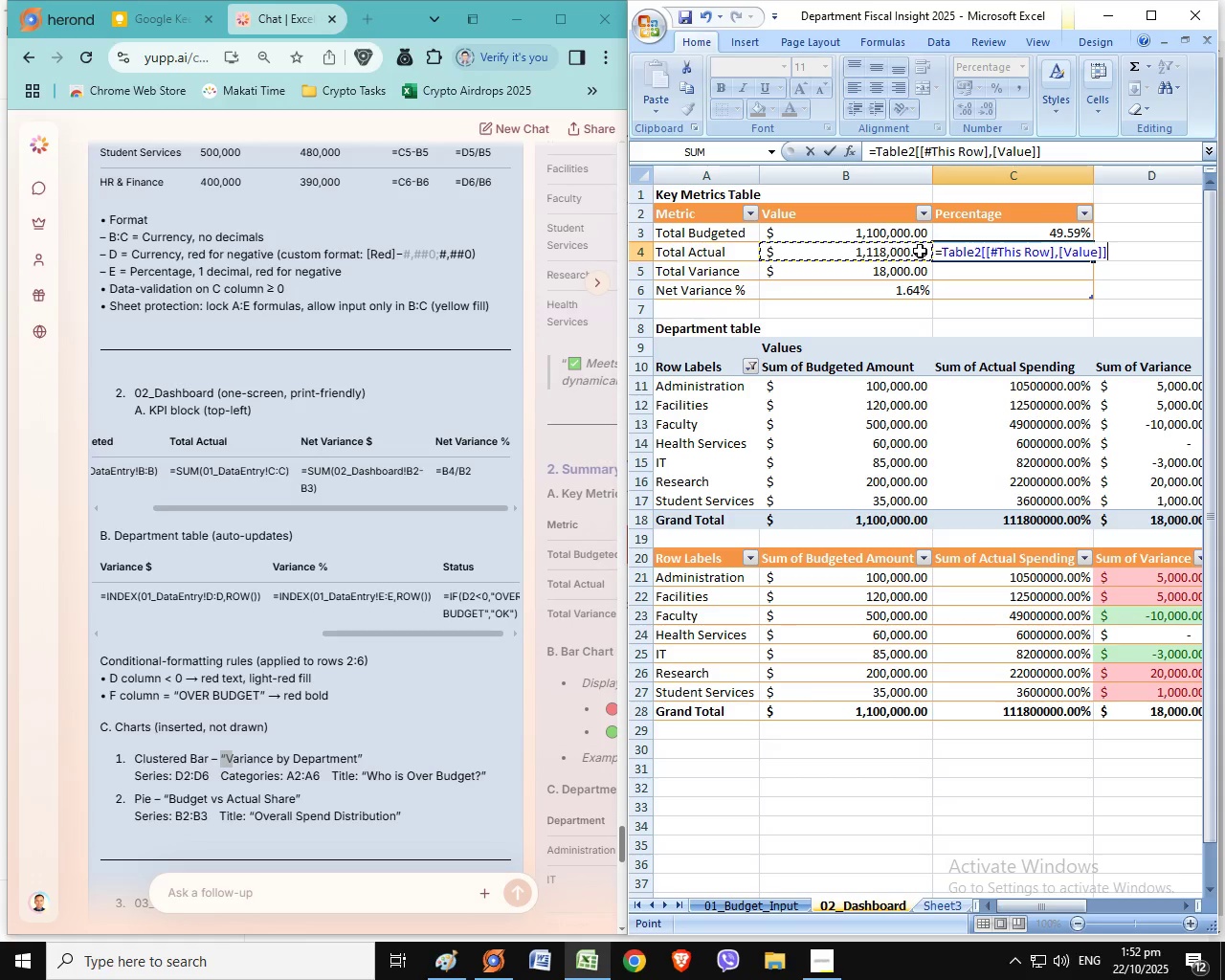 
left_click([920, 252])
 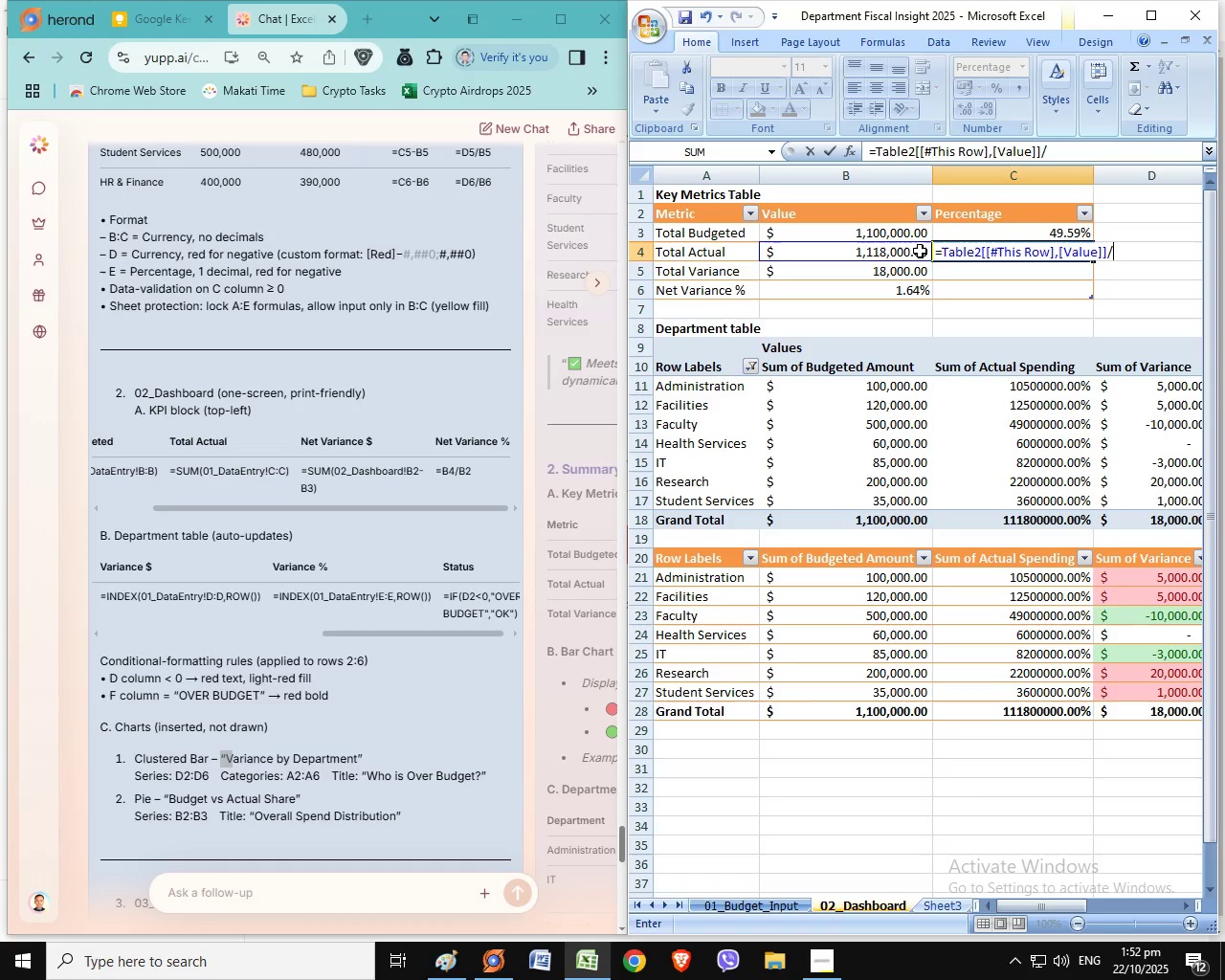 
type(/UM()
 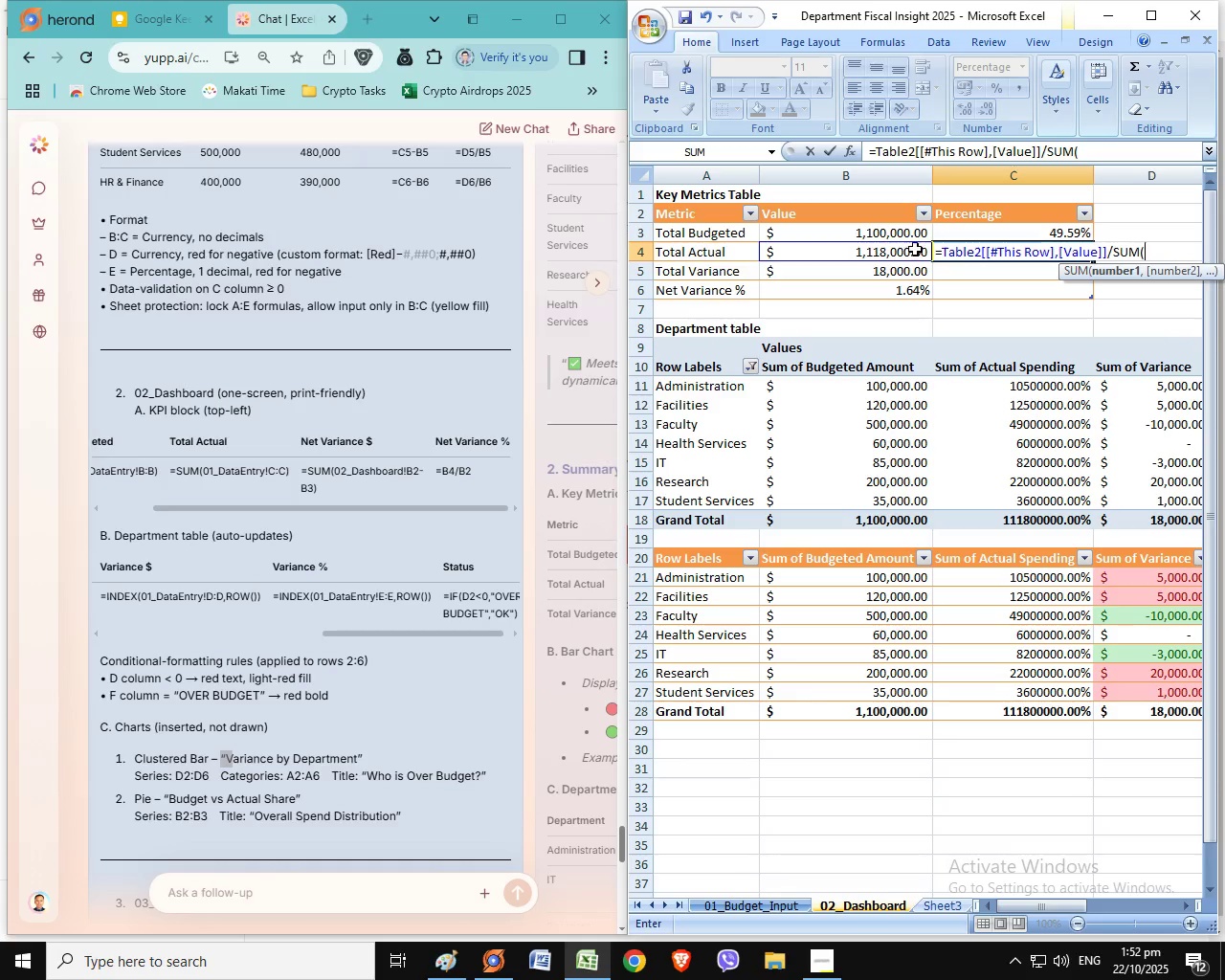 
hold_key(key=S, duration=0.43)
 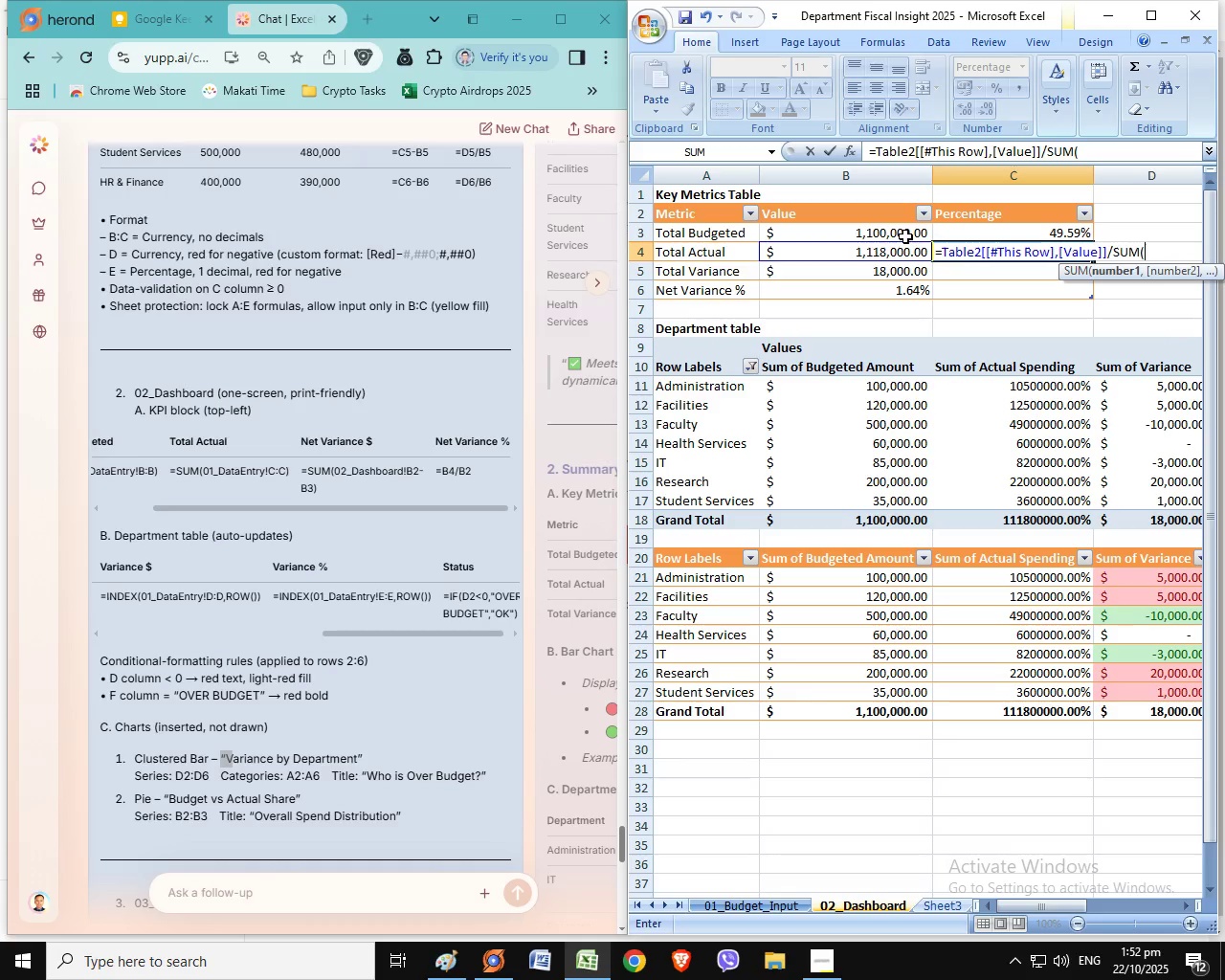 
left_click_drag(start_coordinate=[904, 236], to_coordinate=[904, 248])
 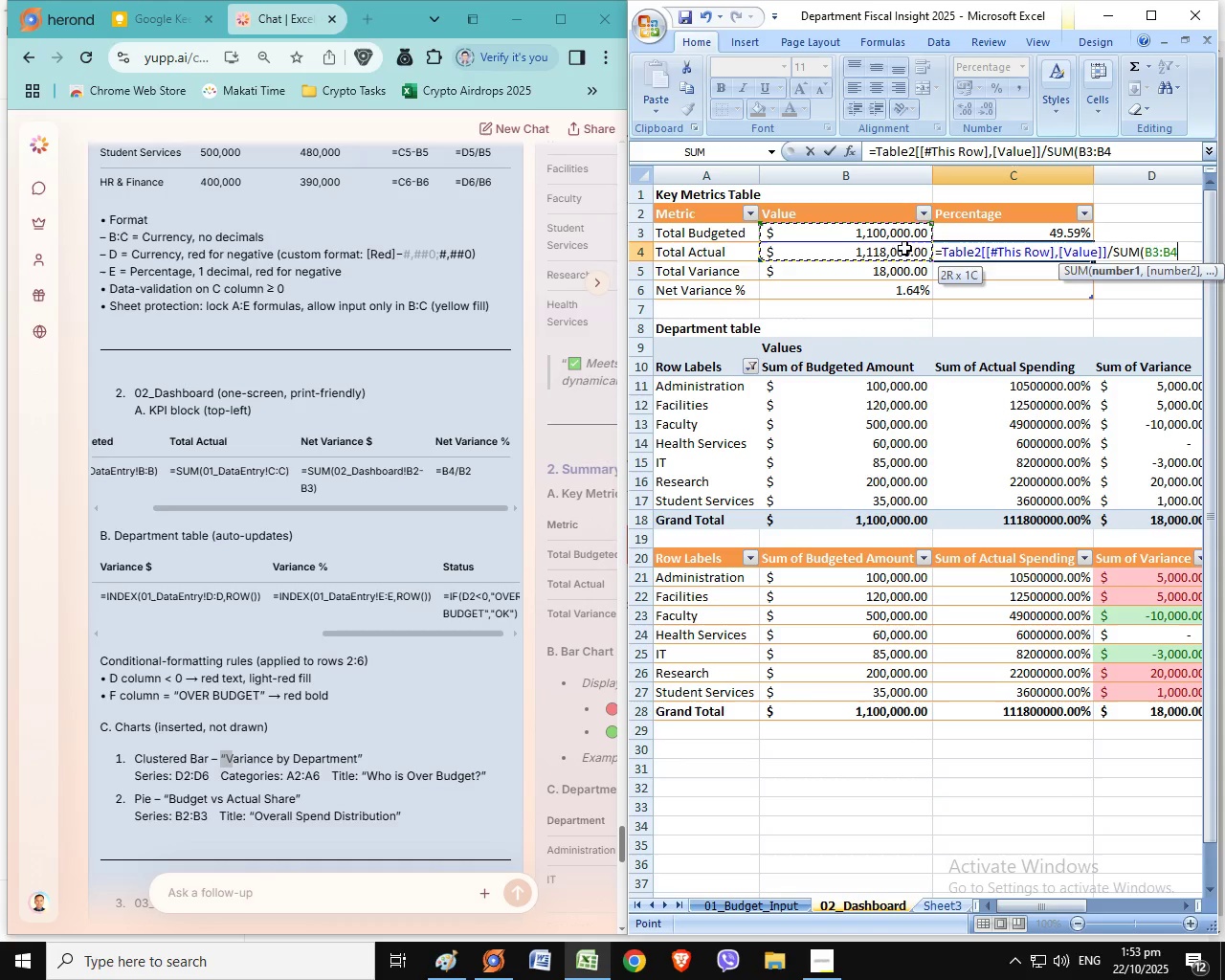 
key(Shift+0)
 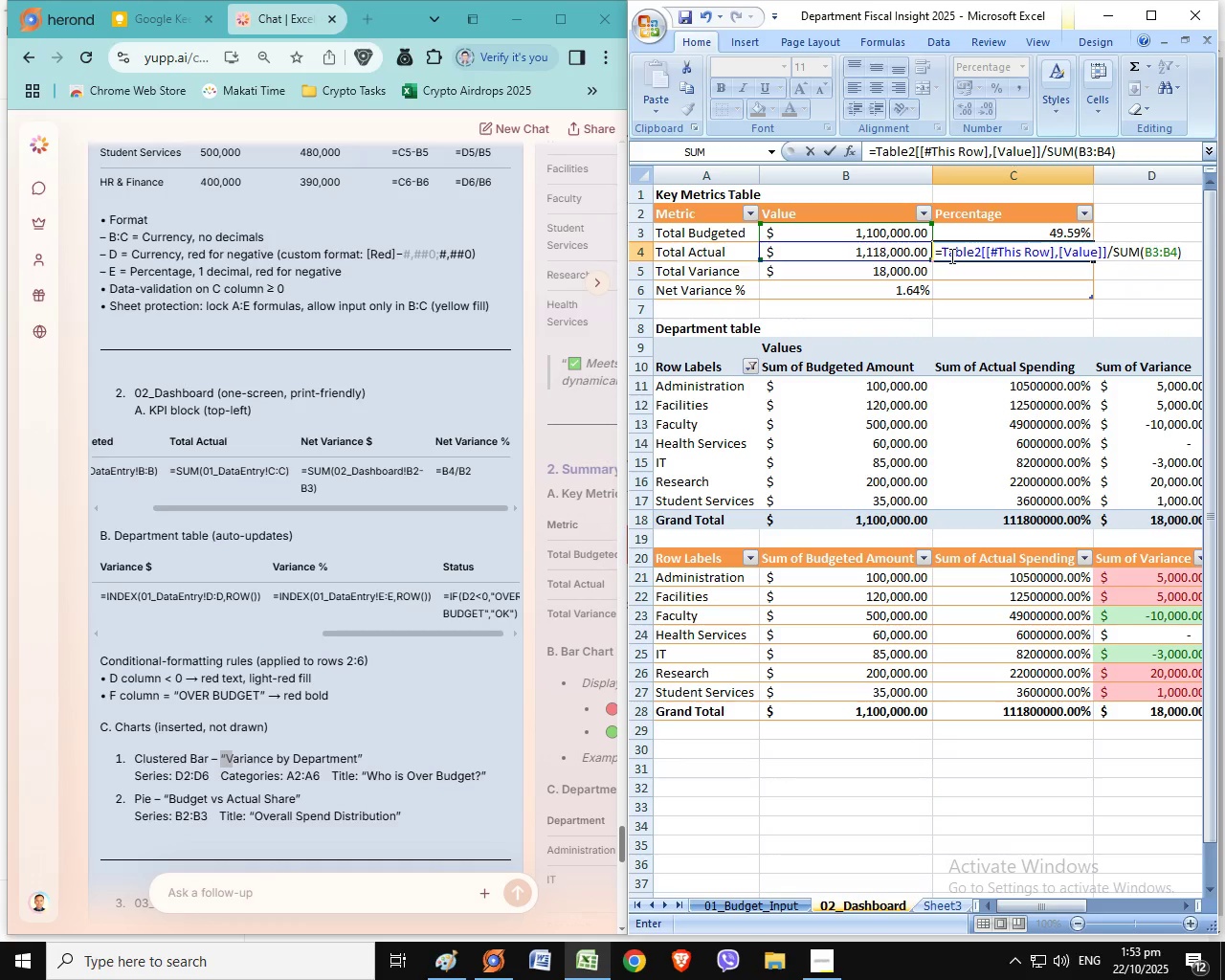 
key(Enter)
 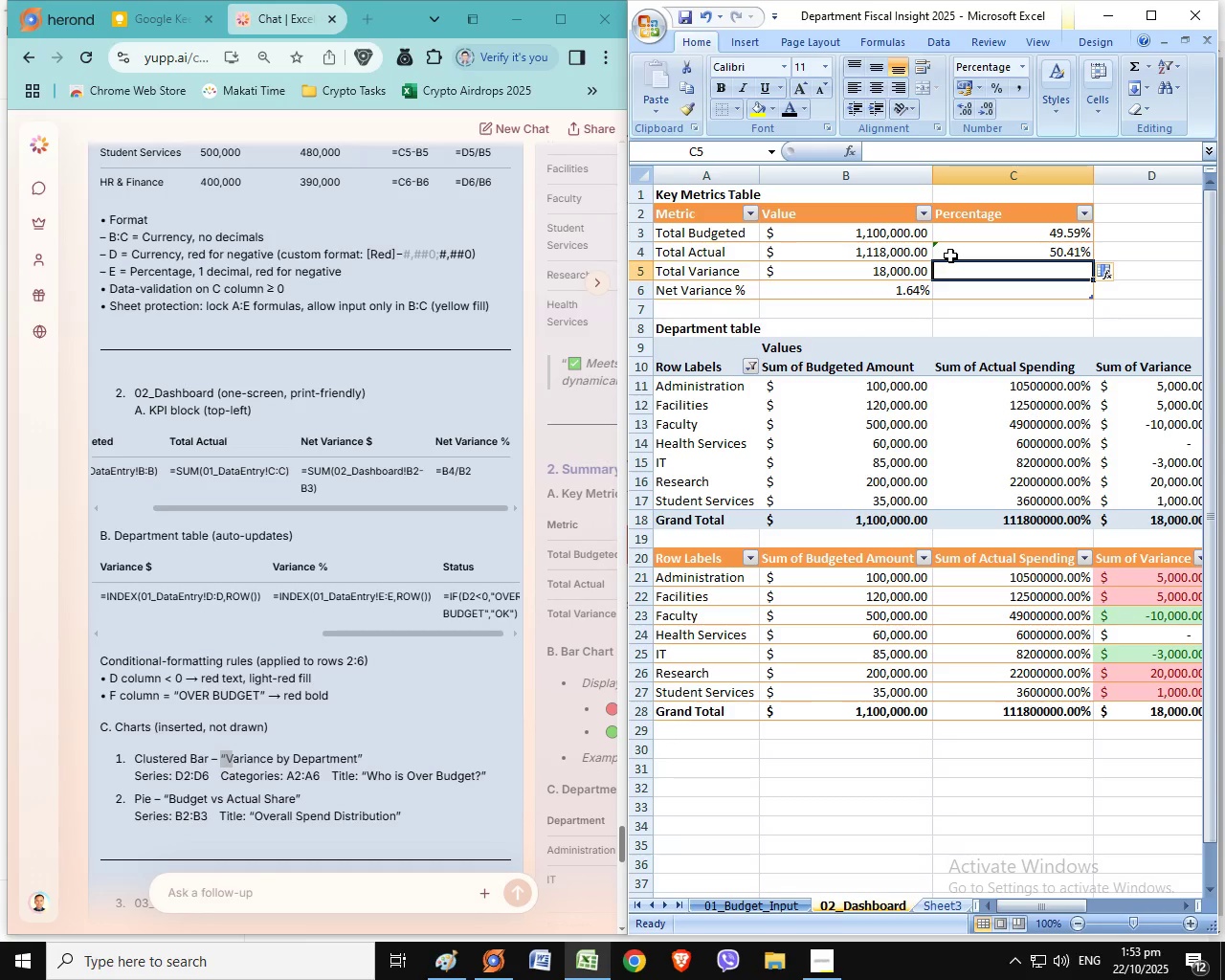 
wait(8.03)
 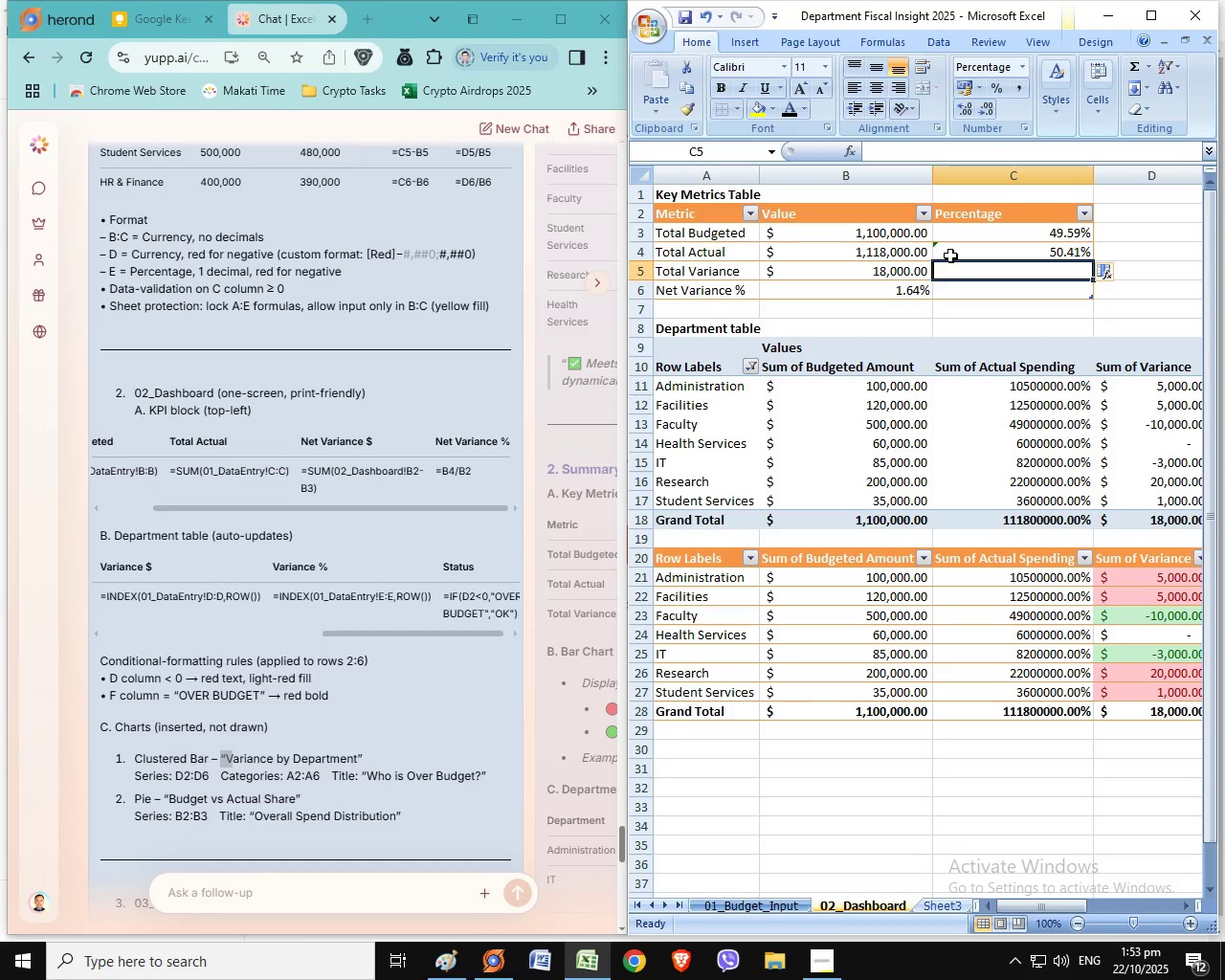 
scroll: coordinate [356, 745], scroll_direction: down, amount: 1.0
 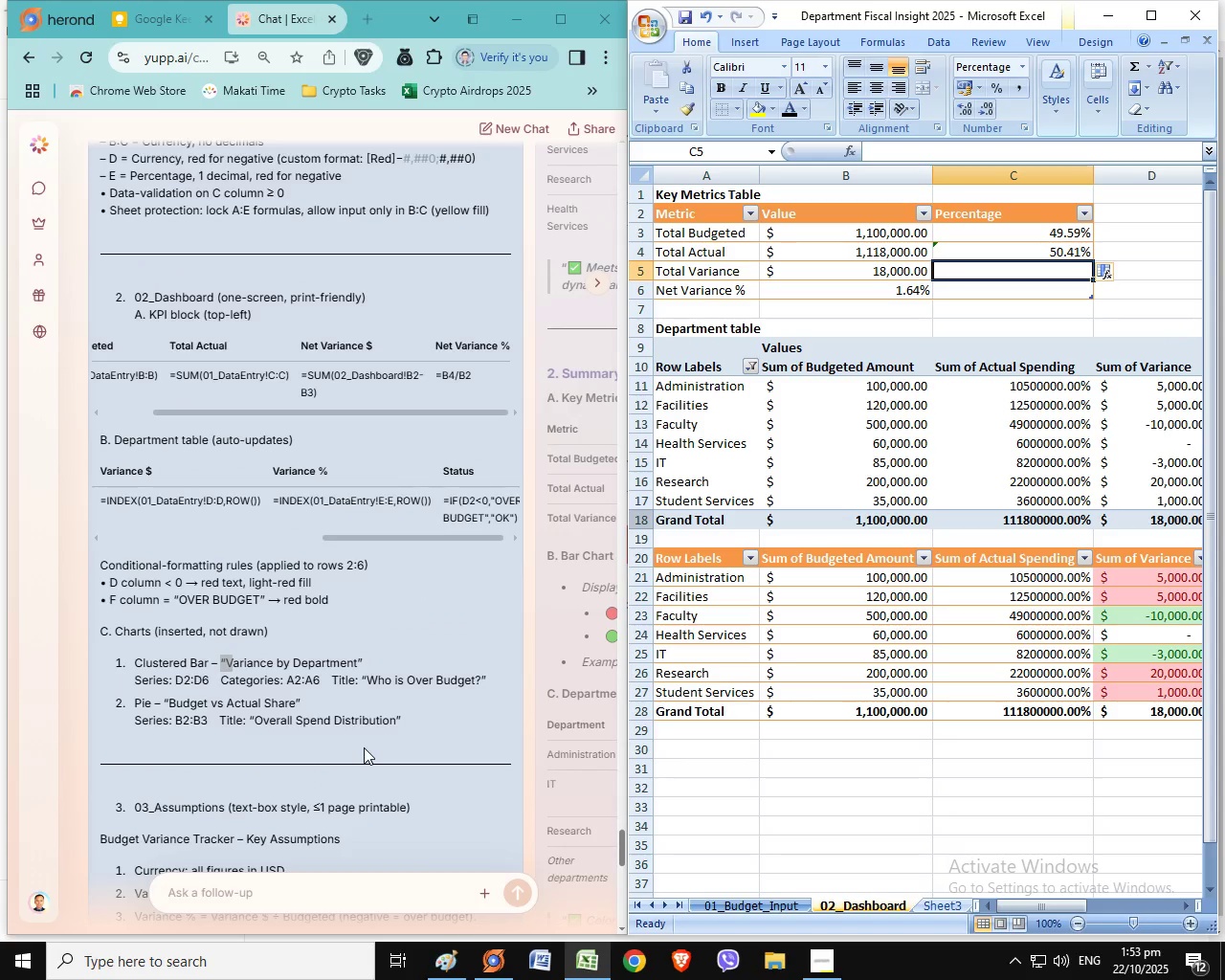 
left_click([306, 663])
 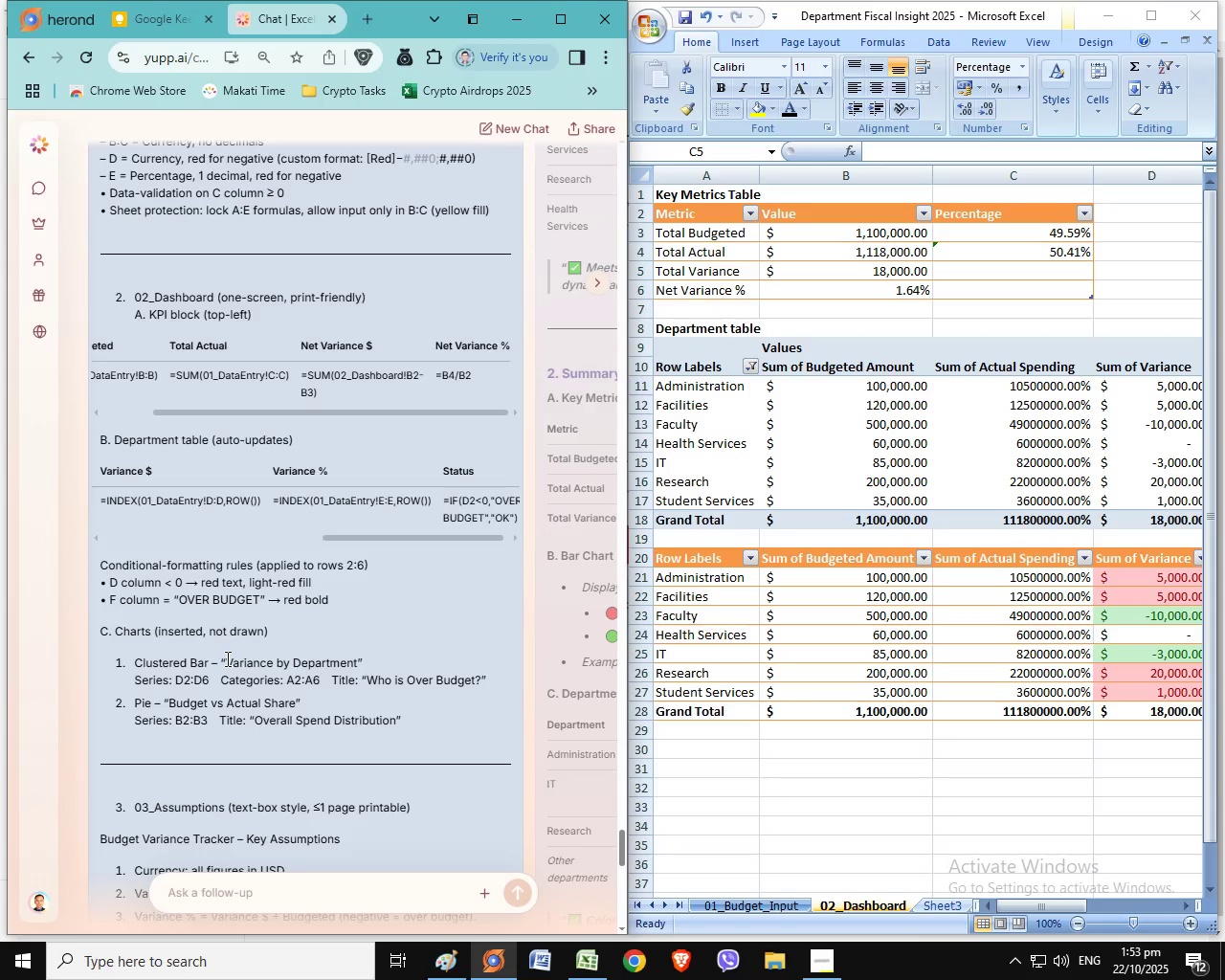 
left_click_drag(start_coordinate=[226, 658], to_coordinate=[364, 664])
 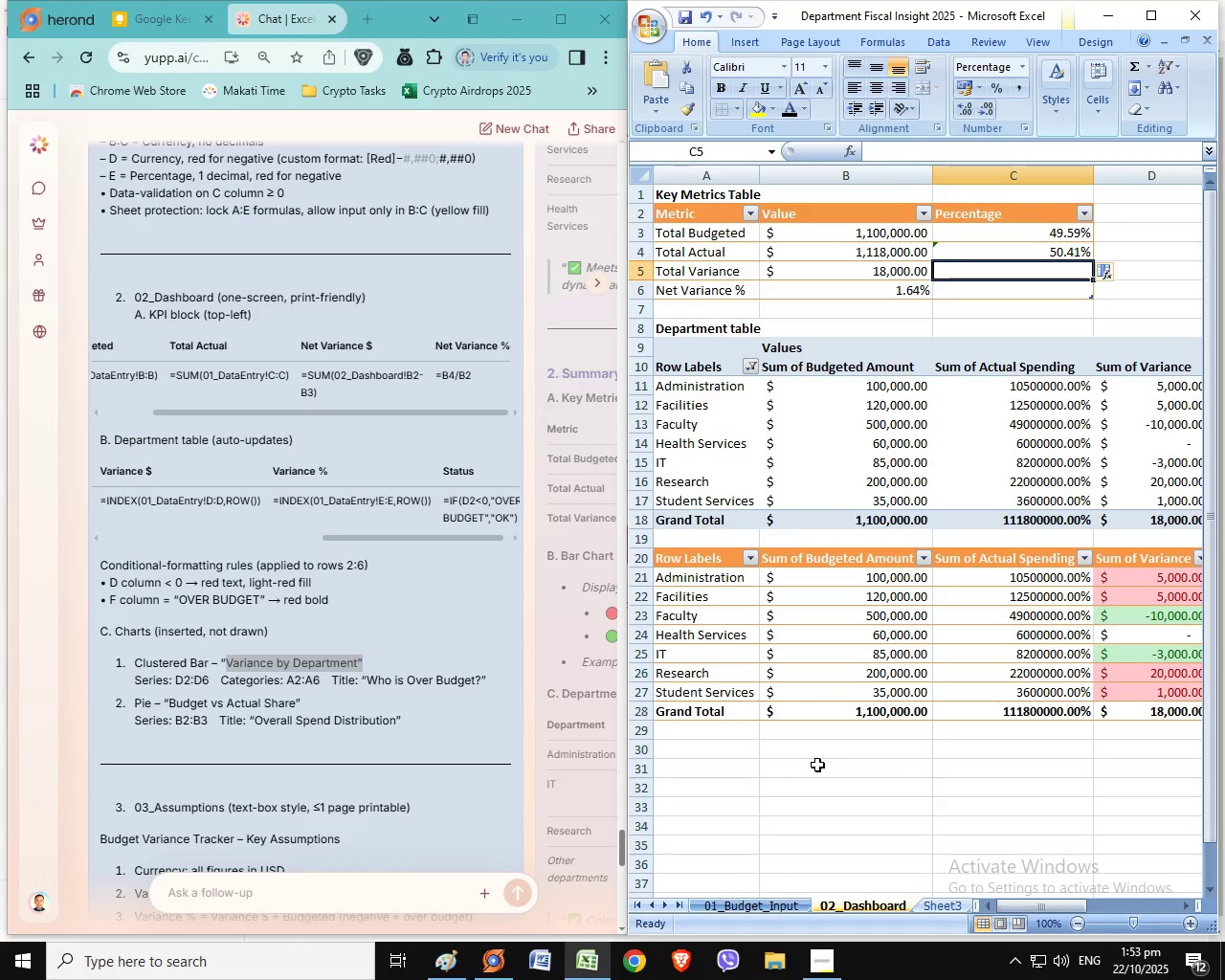 
key(Control+C)
 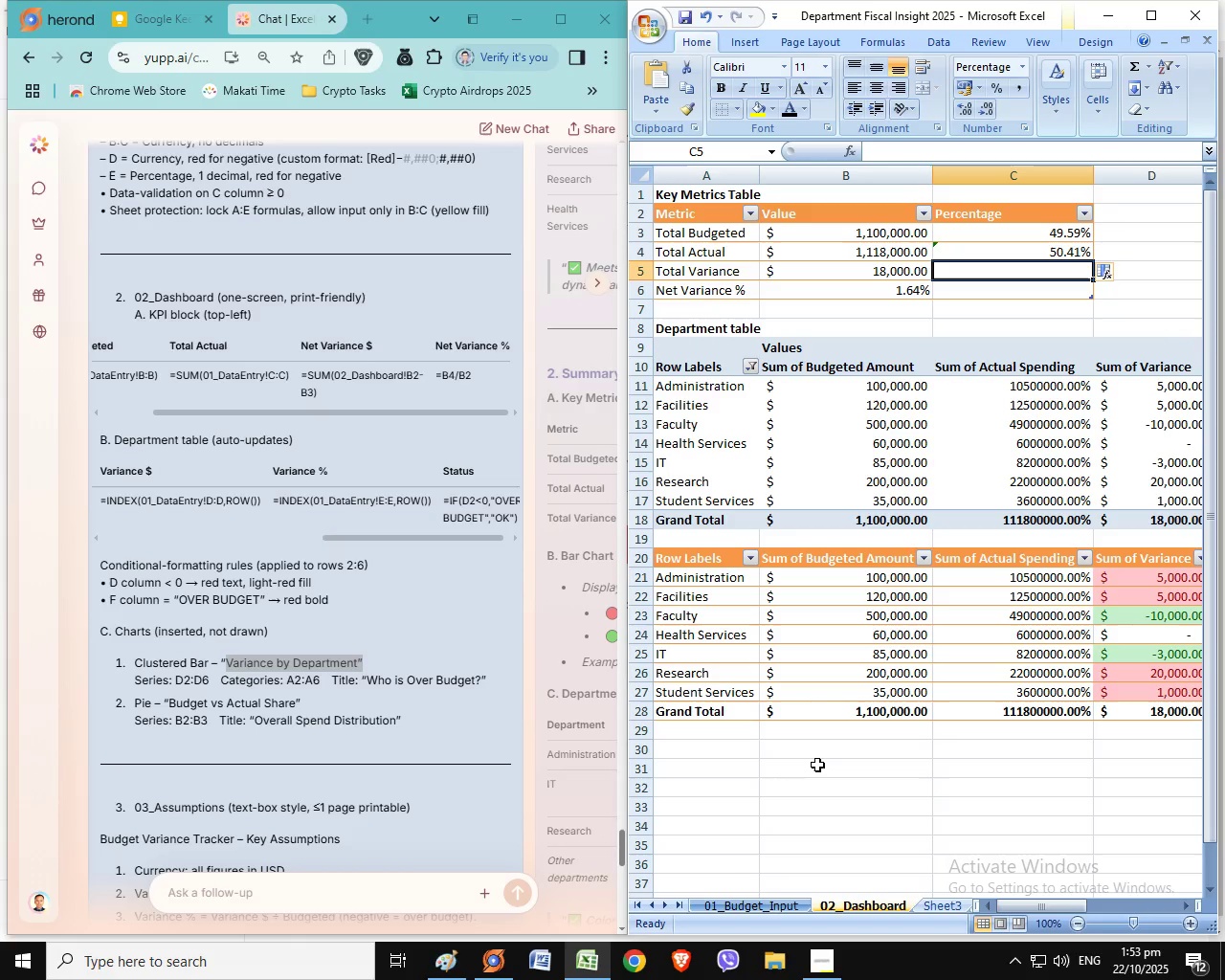 
left_click([902, 776])
 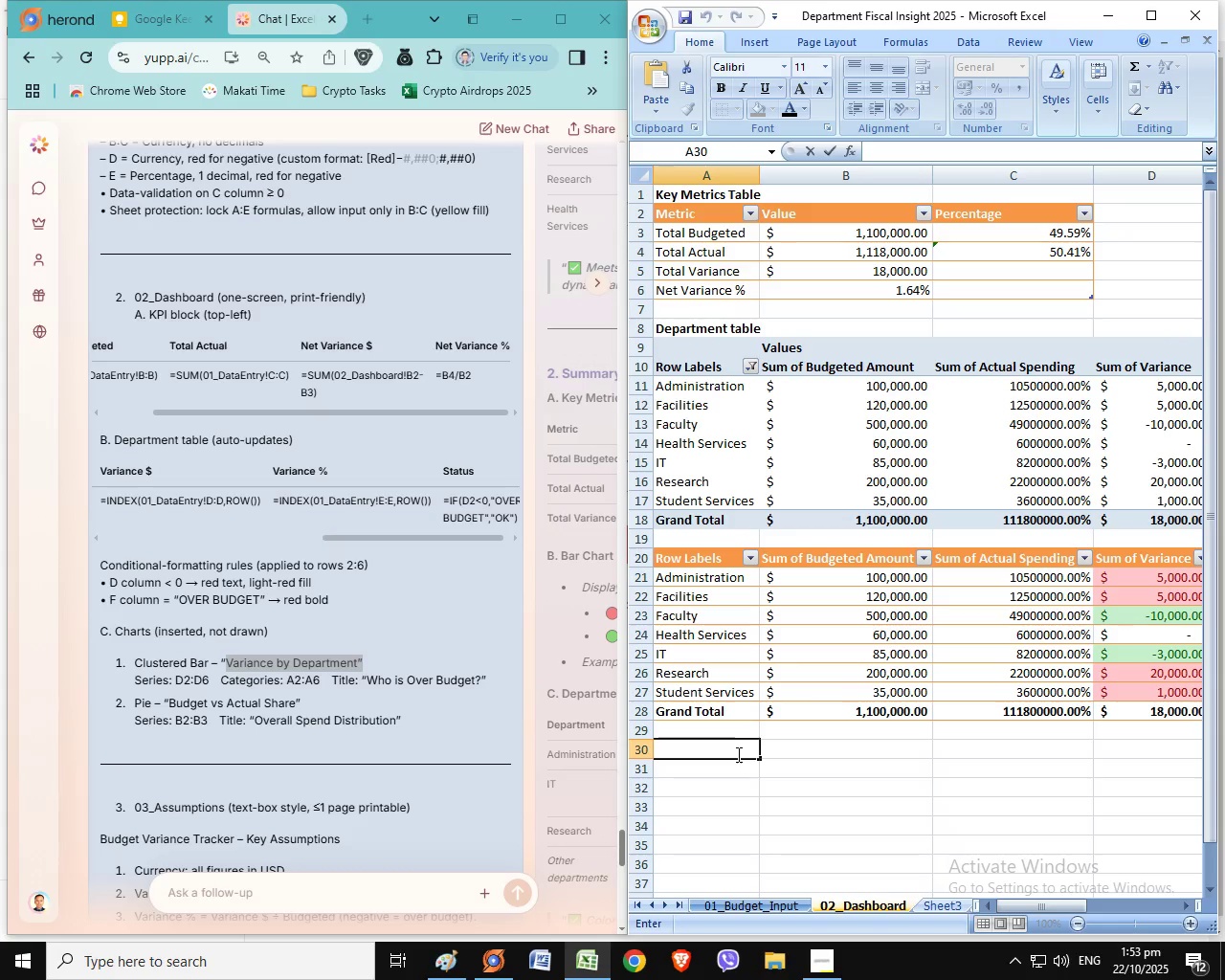 
key(Control+V)
 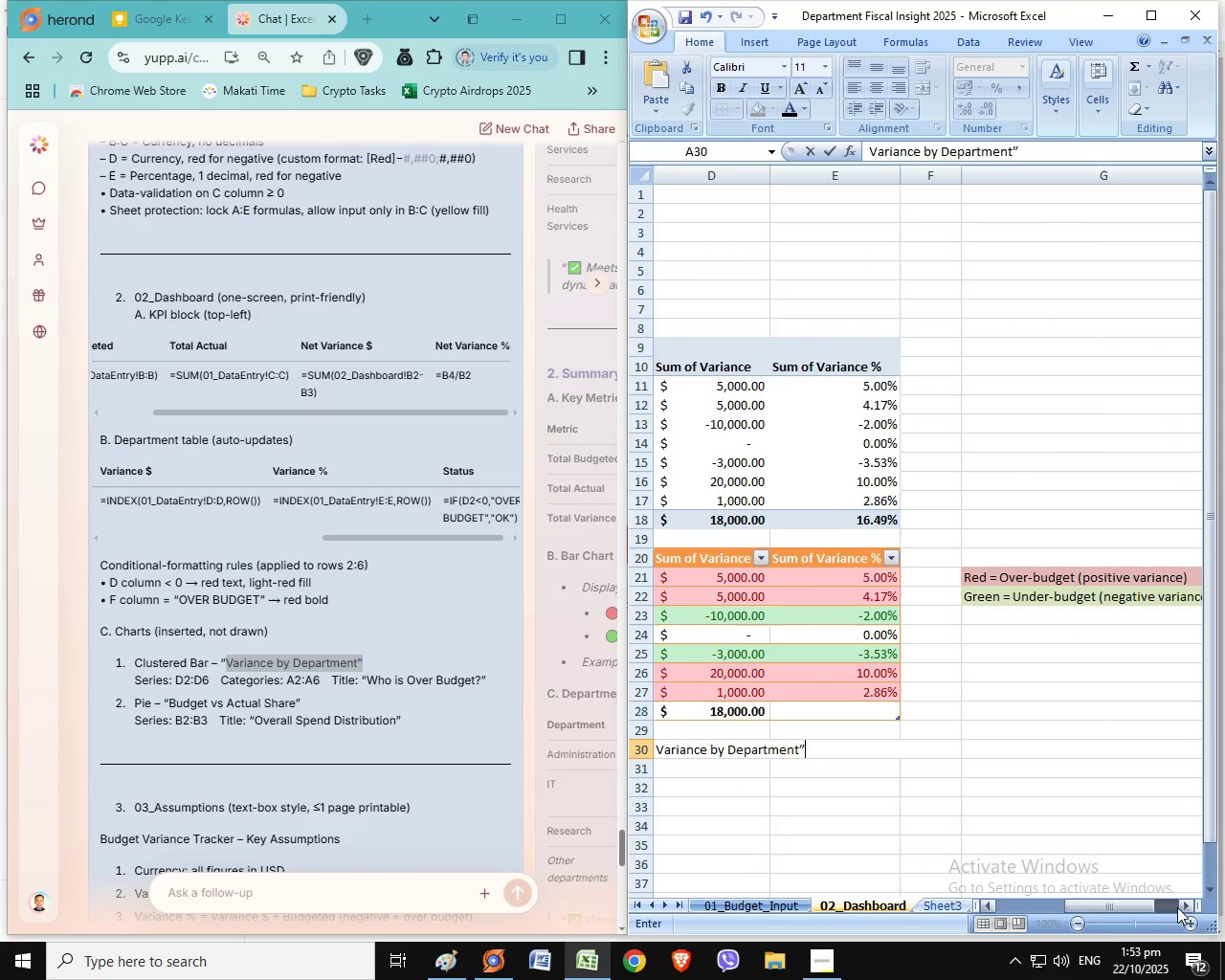 
left_click([1177, 907])
 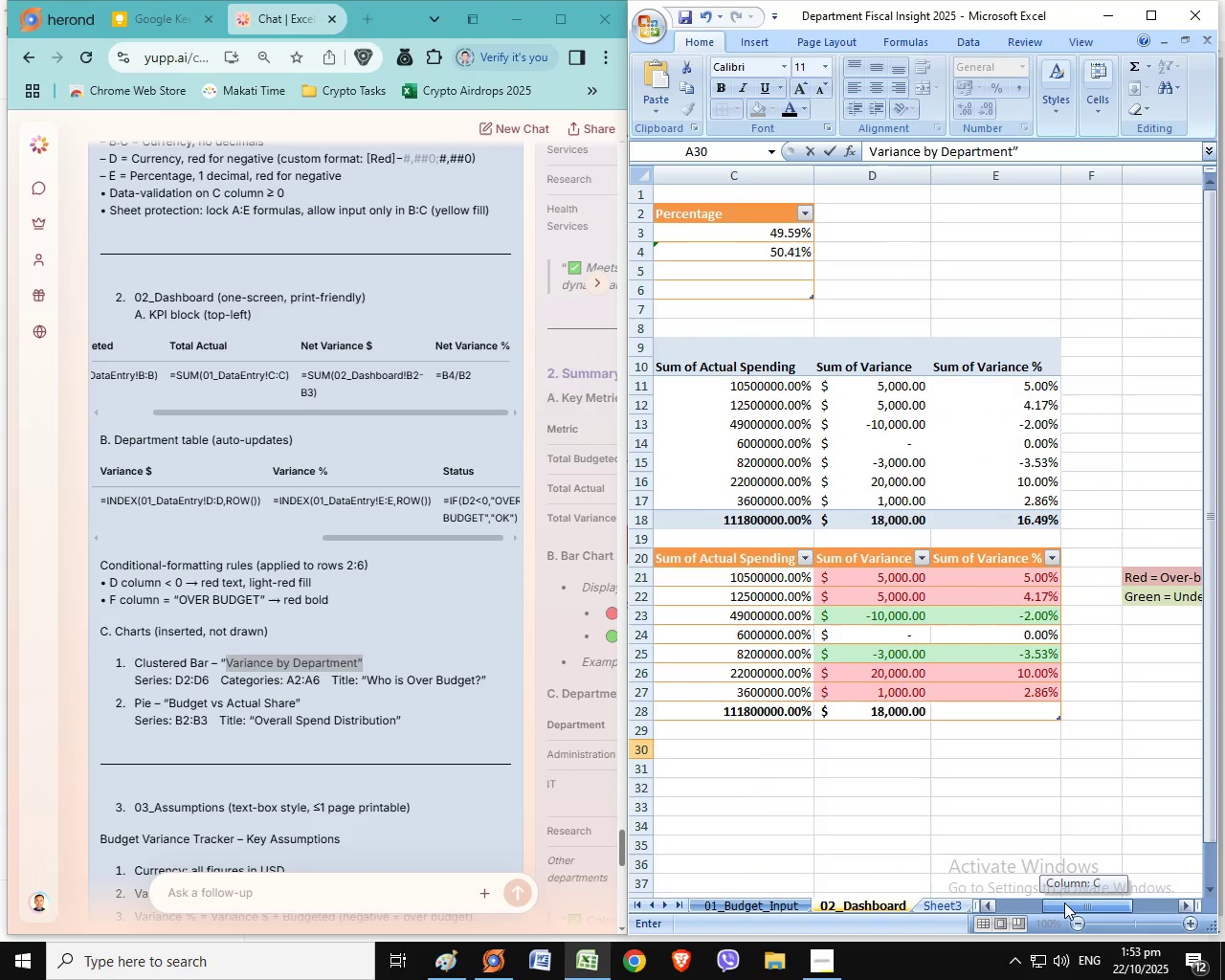 
left_click_drag(start_coordinate=[1083, 902], to_coordinate=[1036, 899])
 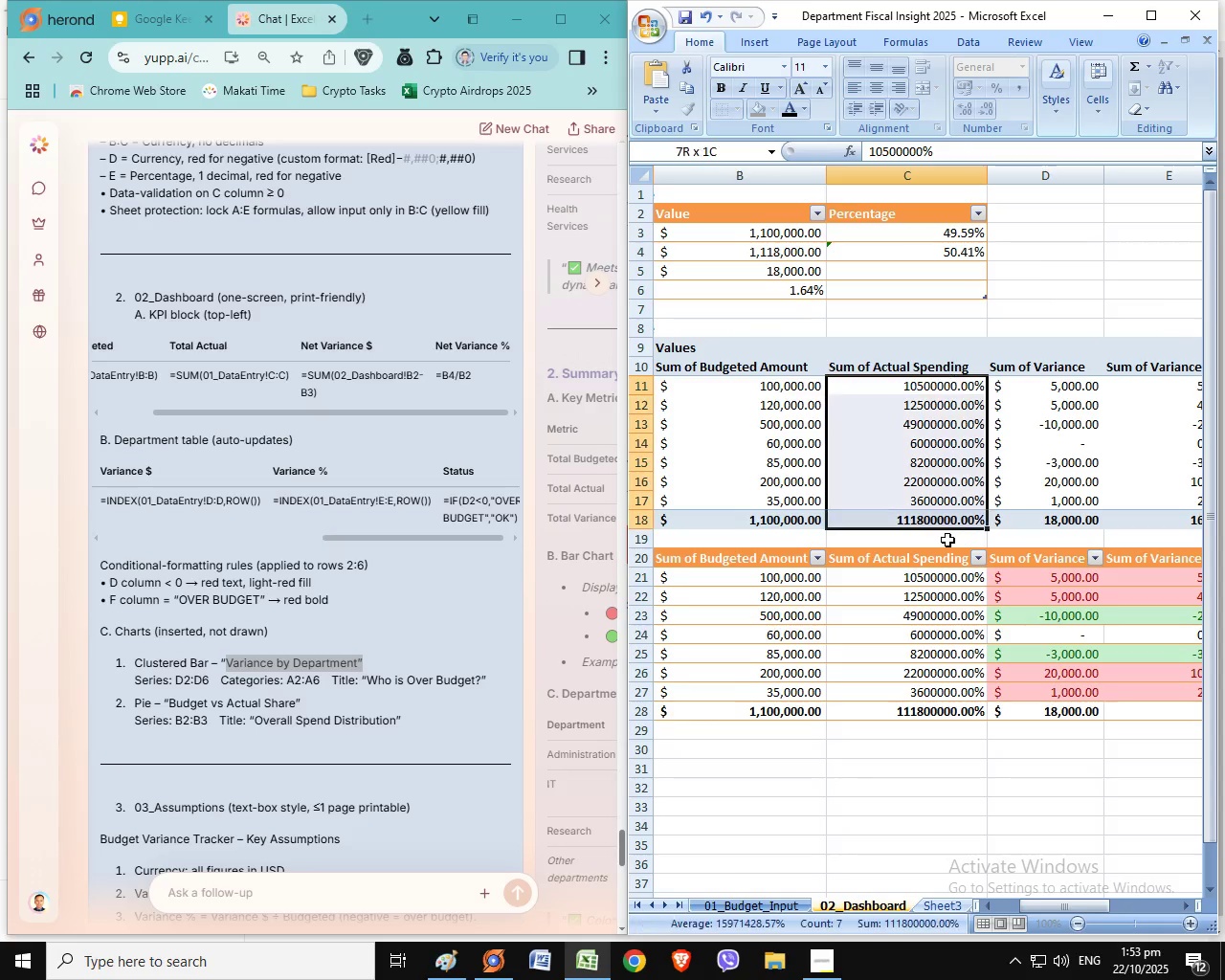 
left_click_drag(start_coordinate=[949, 380], to_coordinate=[941, 525])
 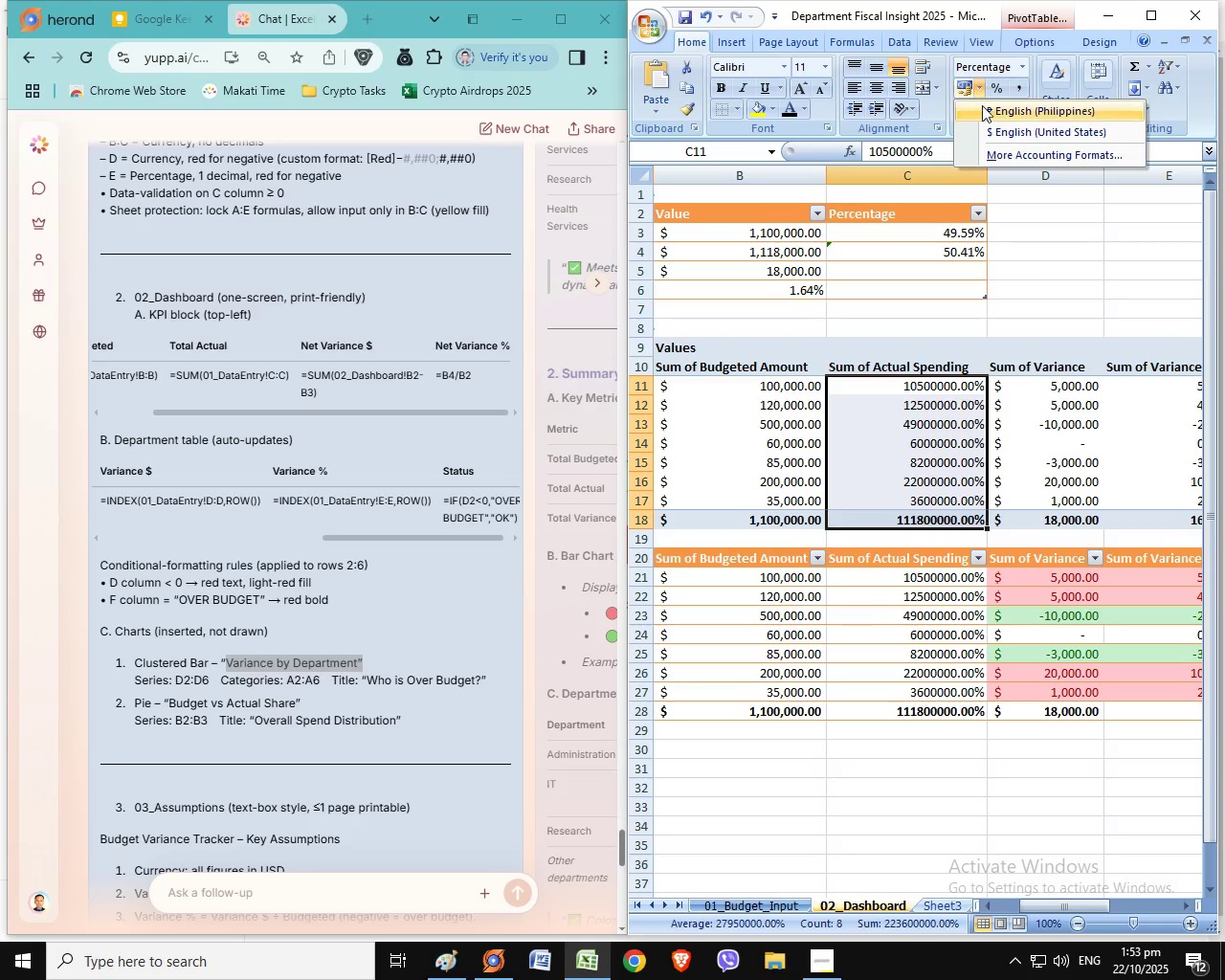 
left_click([978, 96])
 